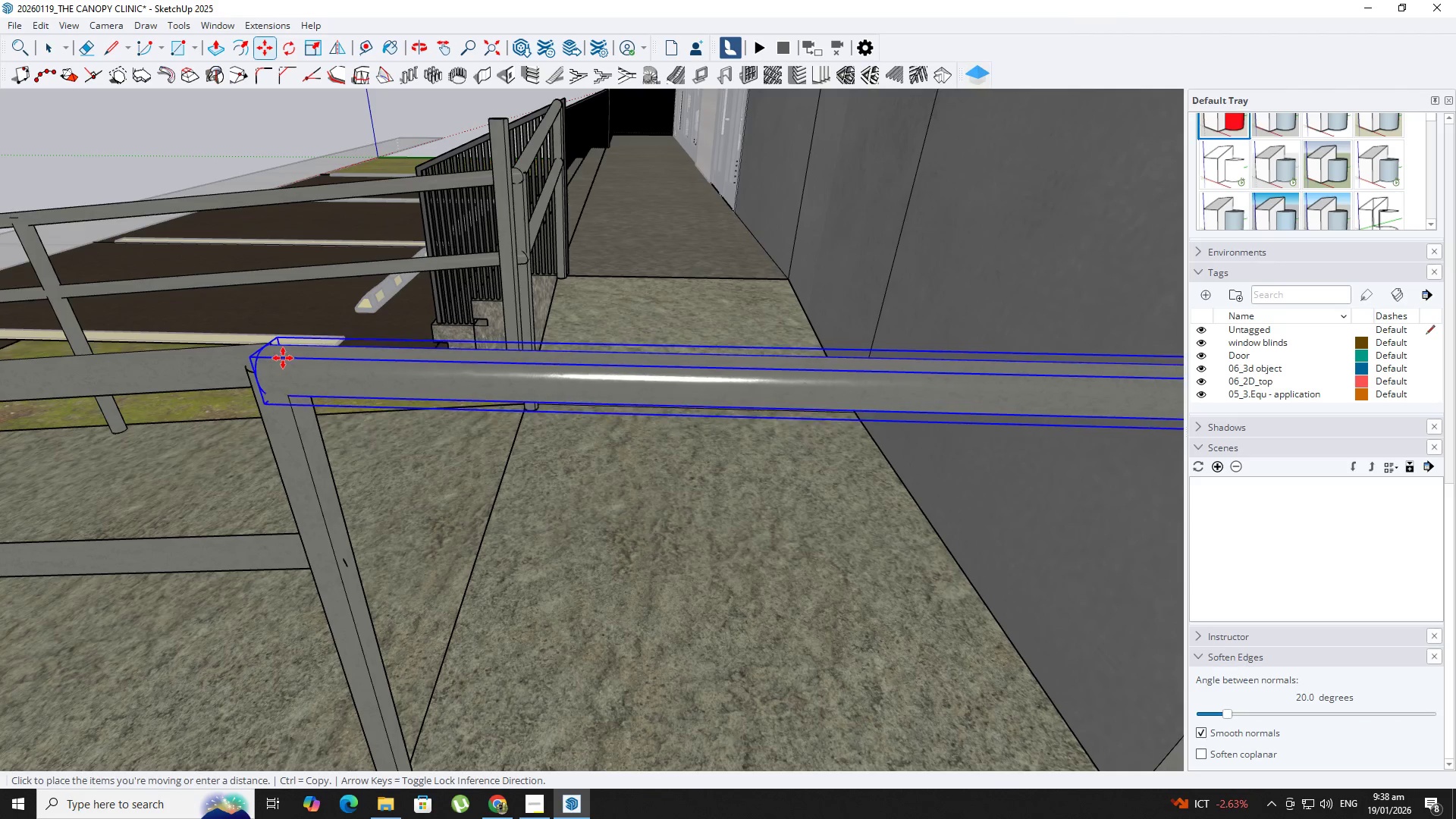 
key(ArrowUp)
 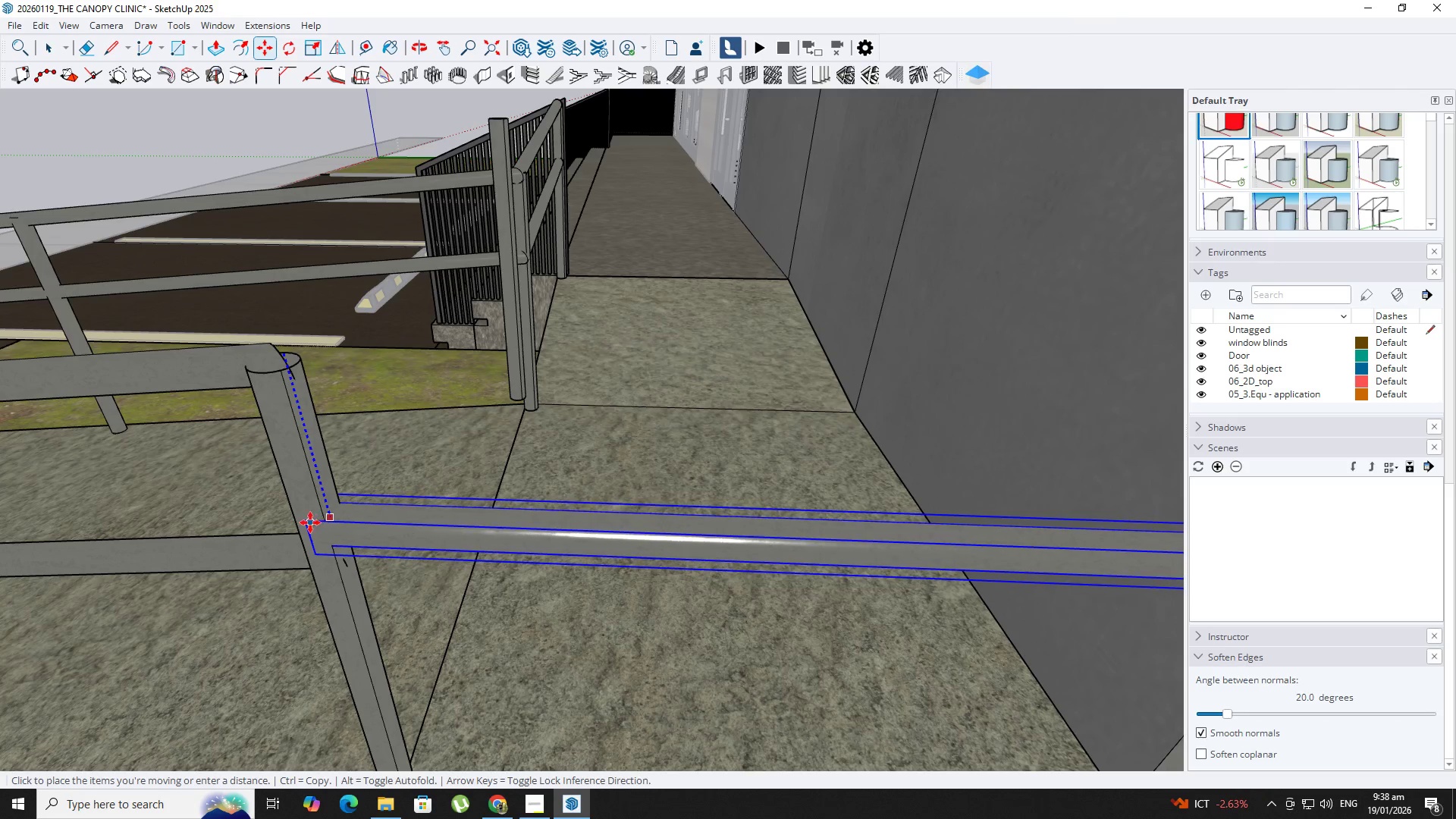 
key(Control+ControlLeft)
 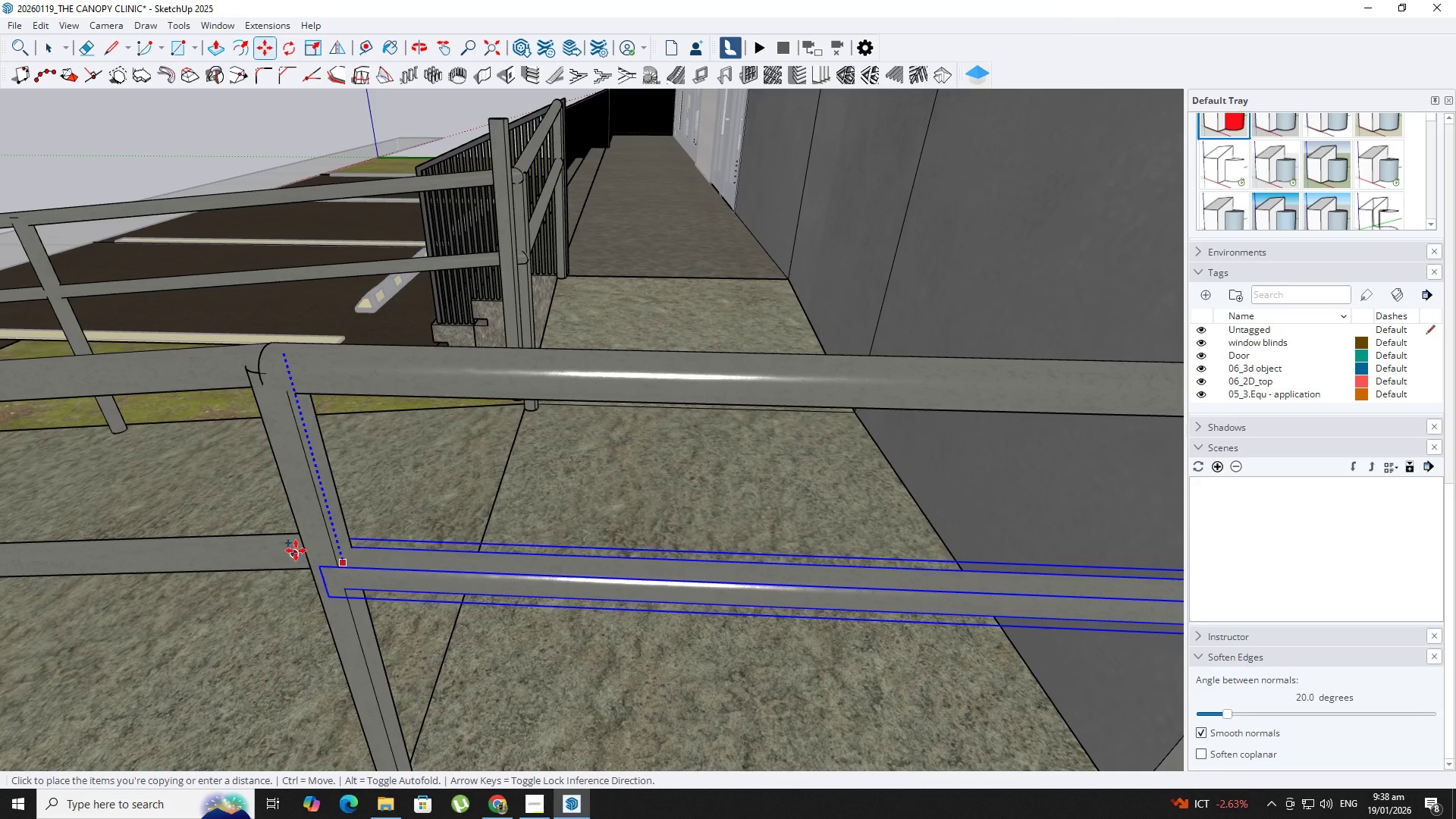 
scroll: coordinate [298, 536], scroll_direction: up, amount: 2.0
 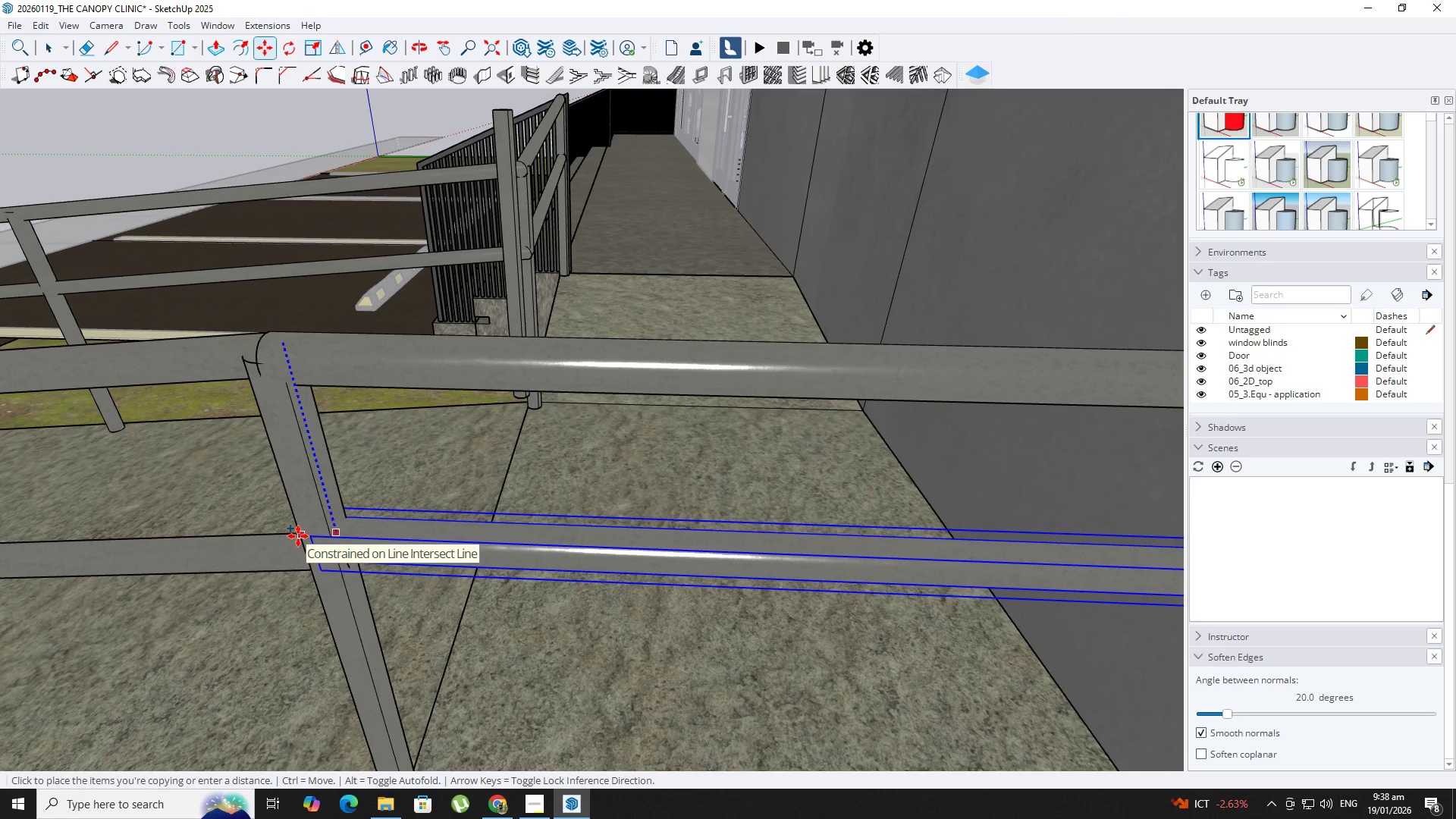 
left_click([298, 536])
 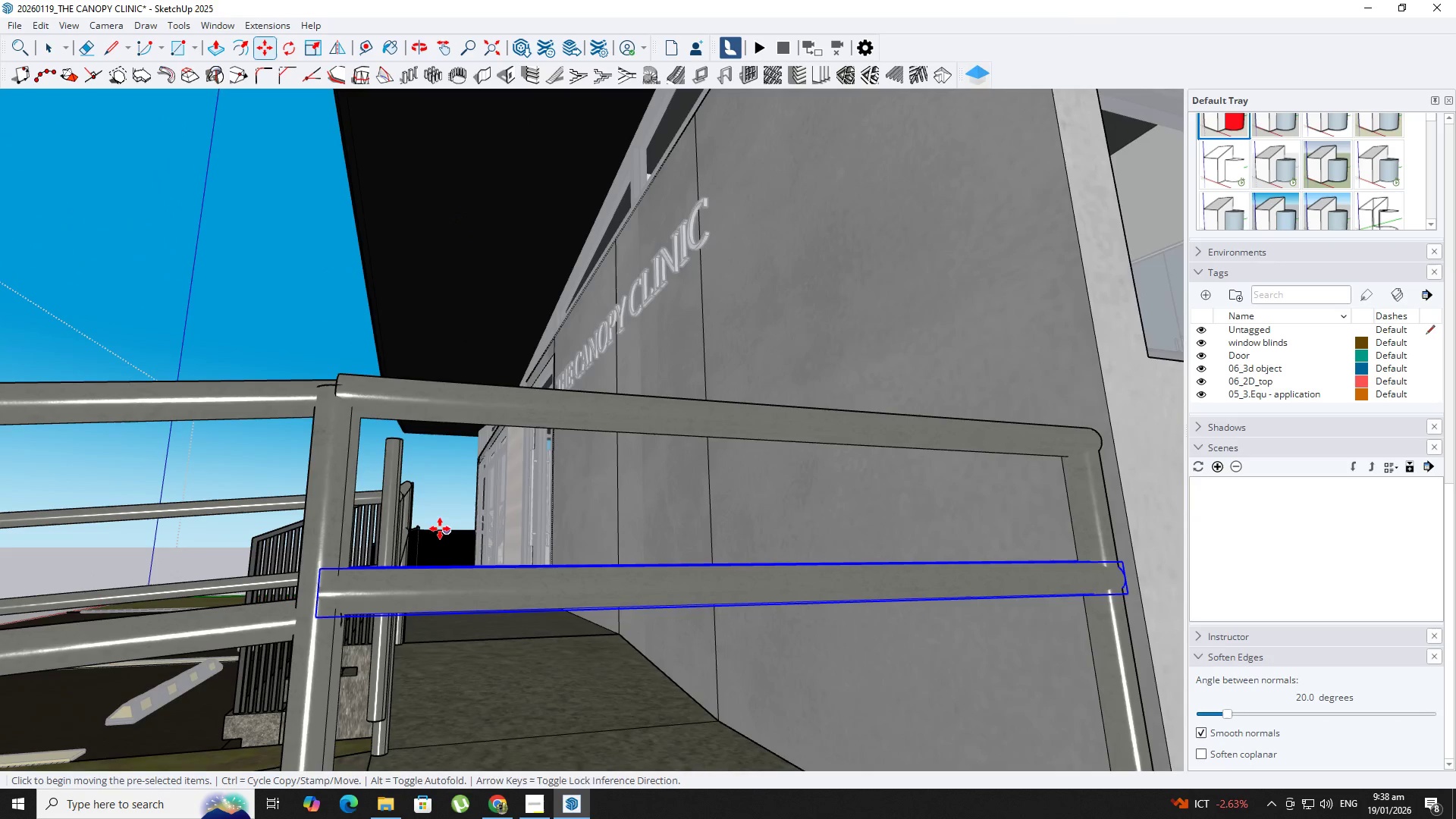 
left_click([415, 585])
 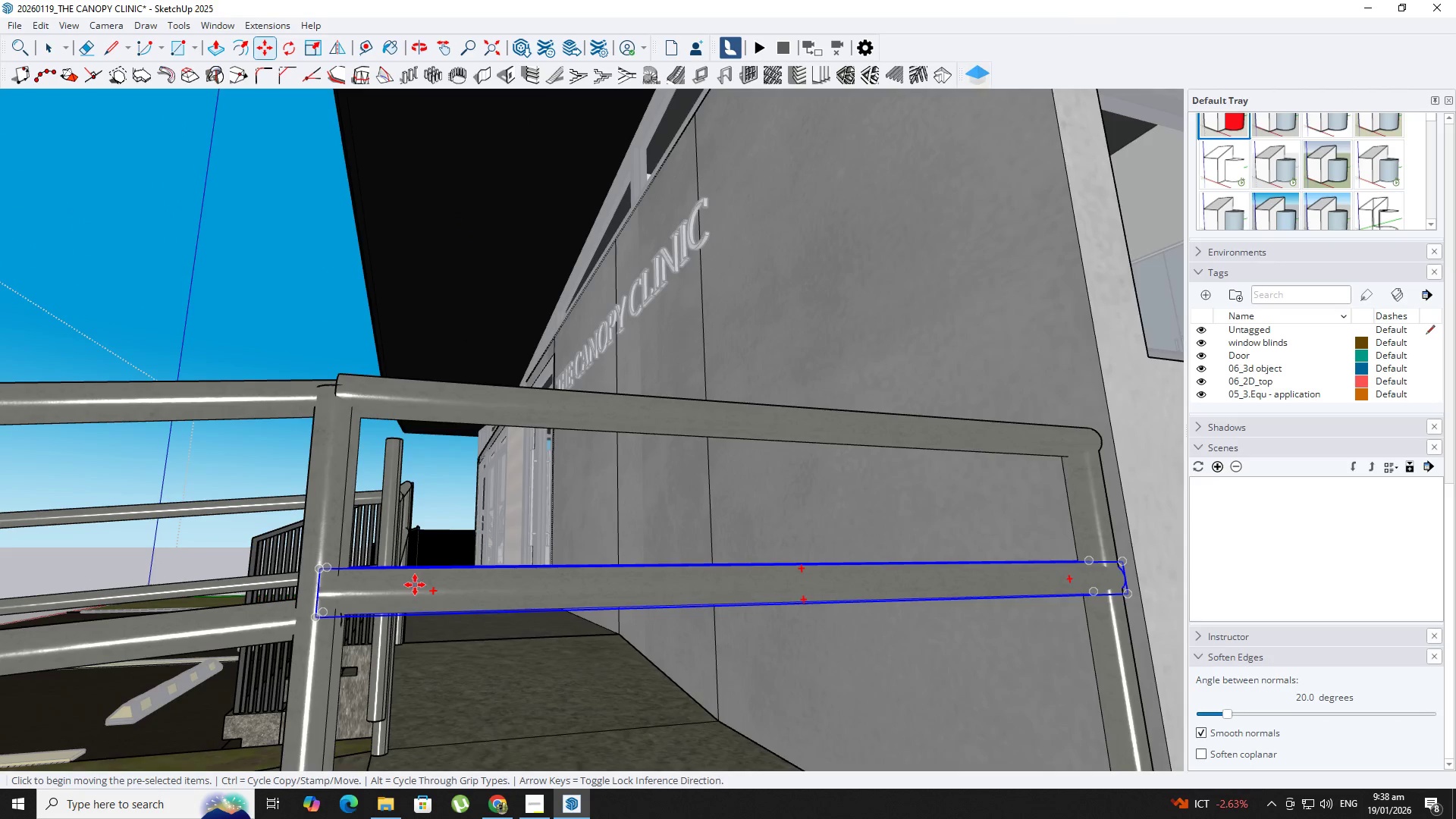 
key(ArrowUp)
 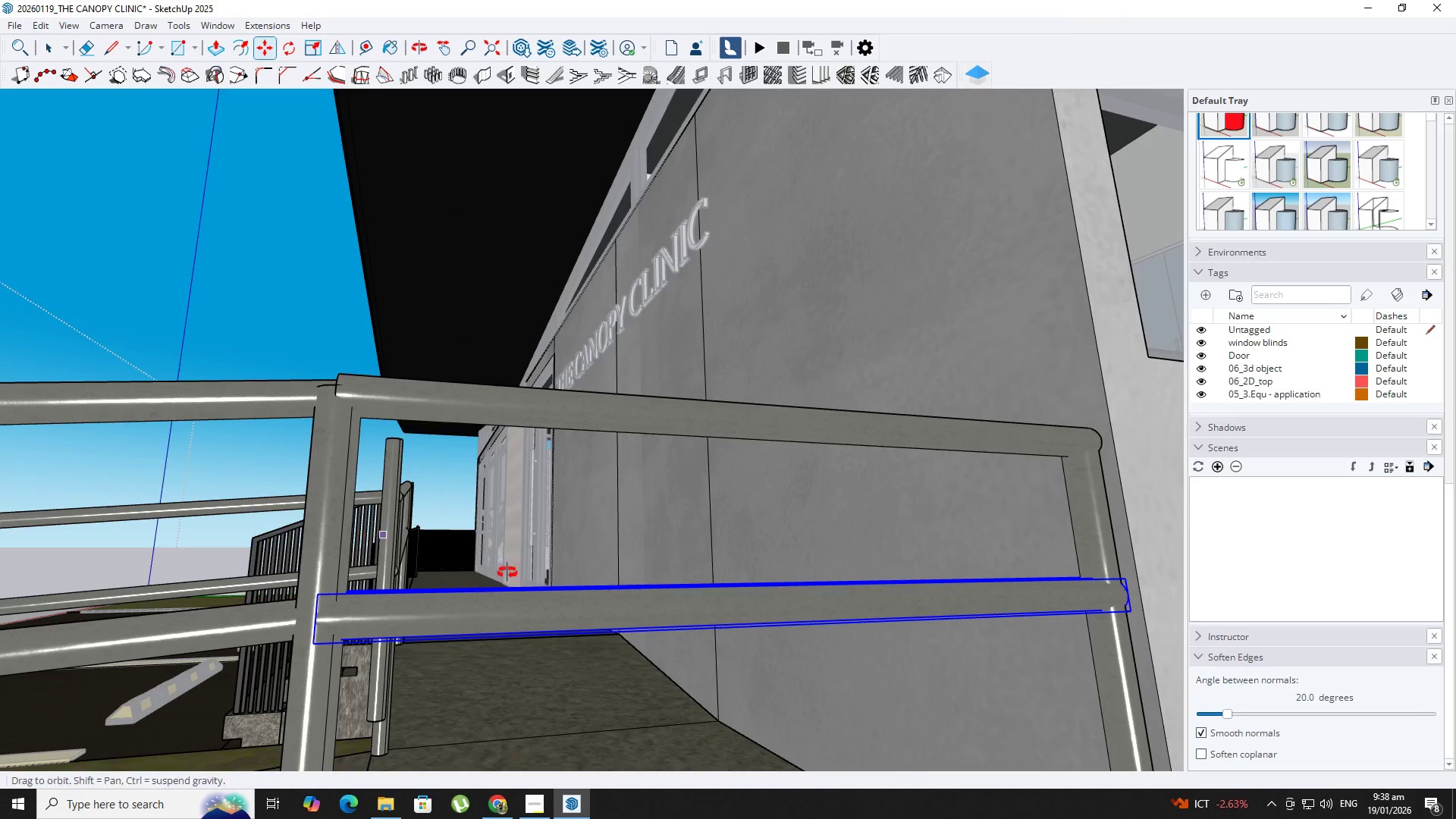 
hold_key(key=ShiftLeft, duration=0.56)
 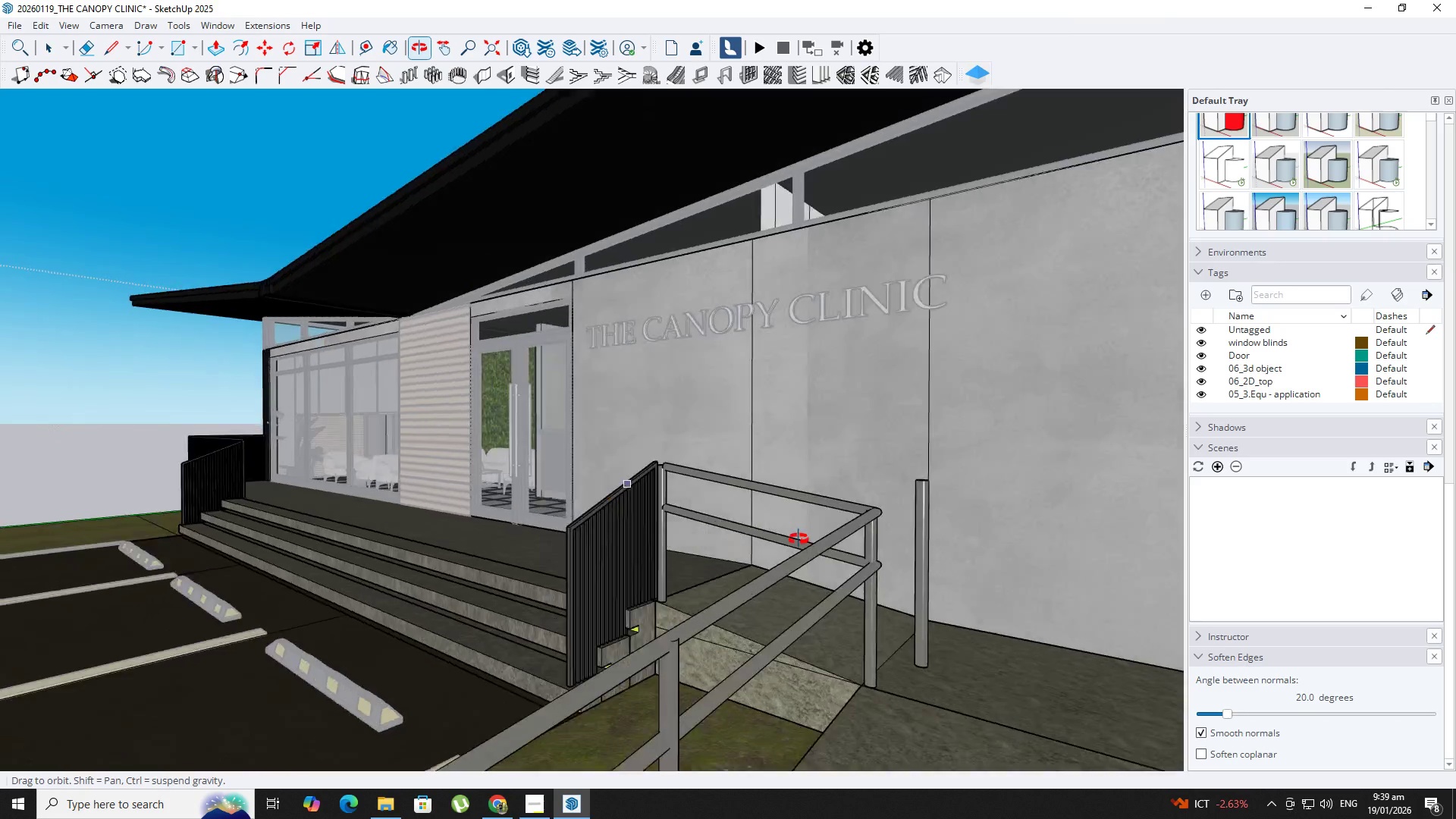 
hold_key(key=ShiftLeft, duration=0.48)
 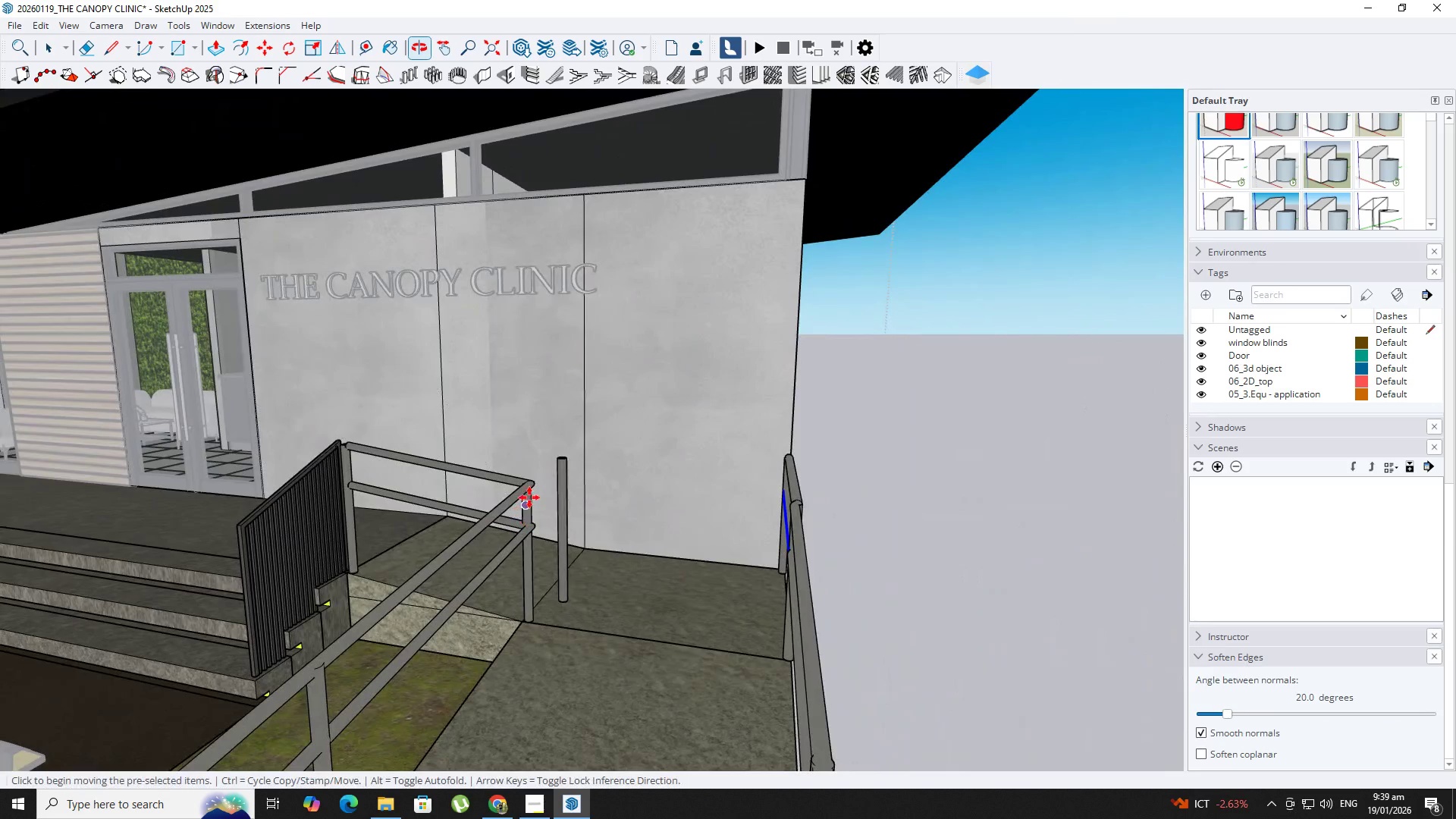 
scroll: coordinate [816, 544], scroll_direction: up, amount: 1.0
 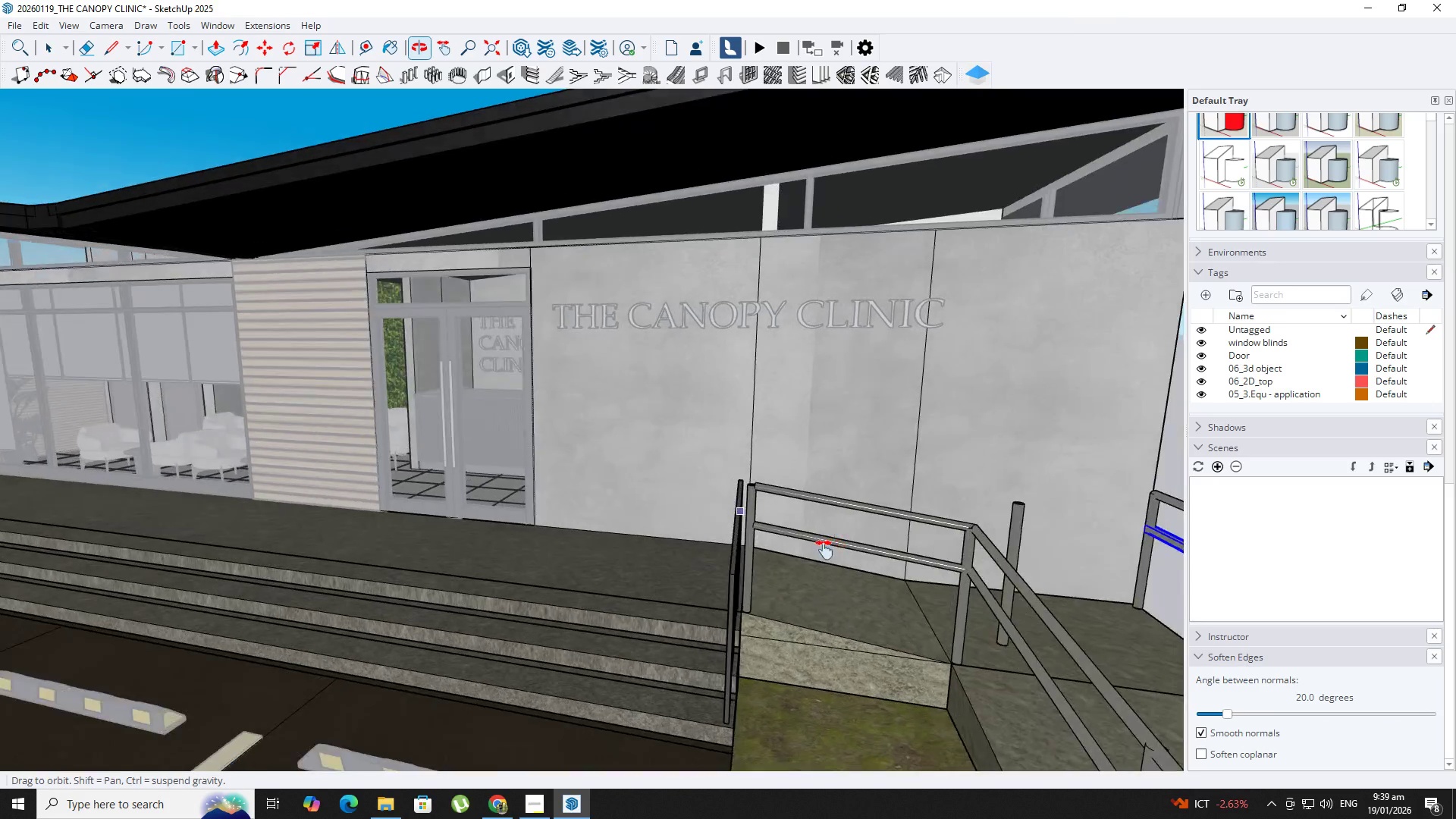 
key(Space)
 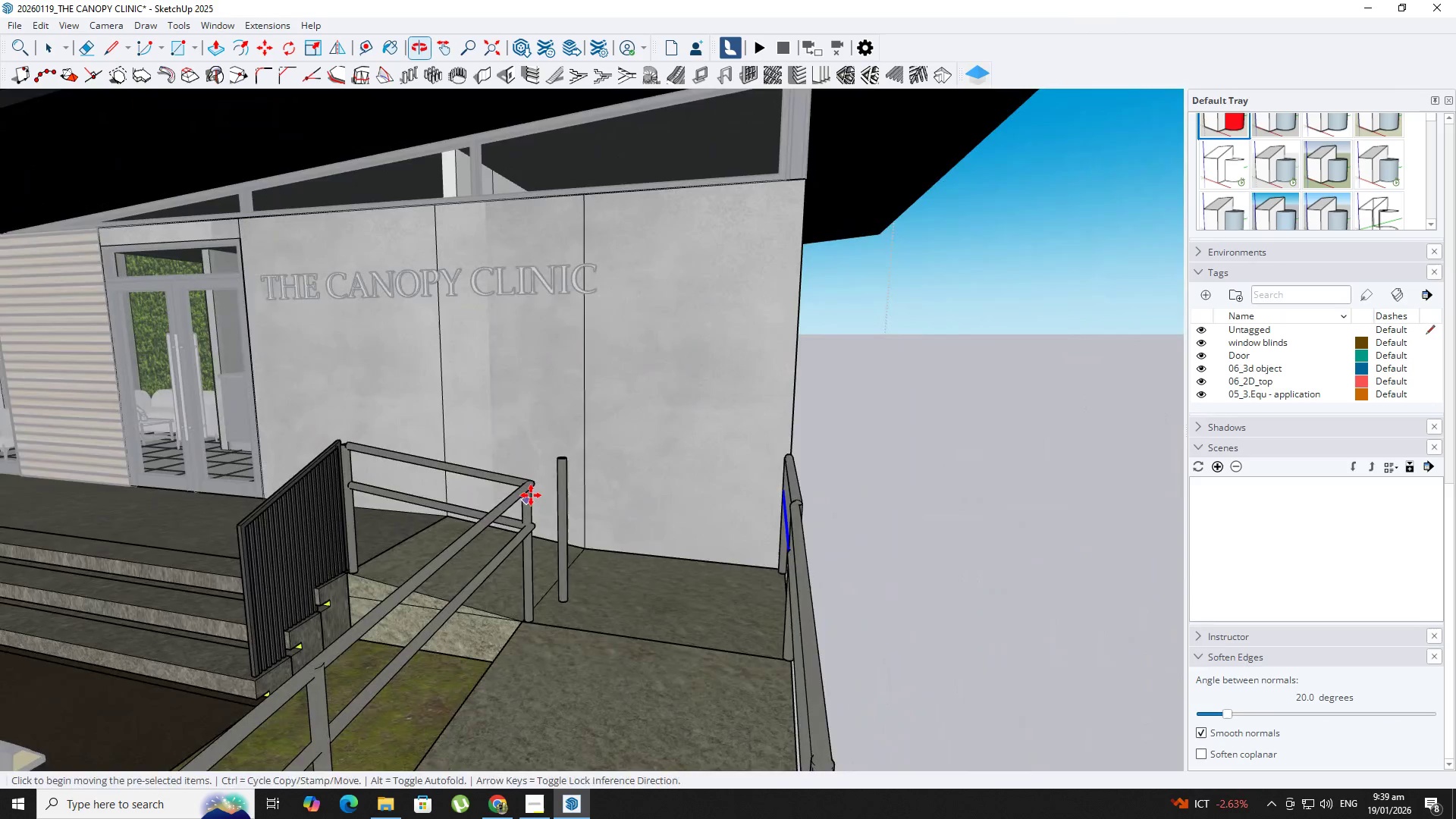 
left_click([570, 471])
 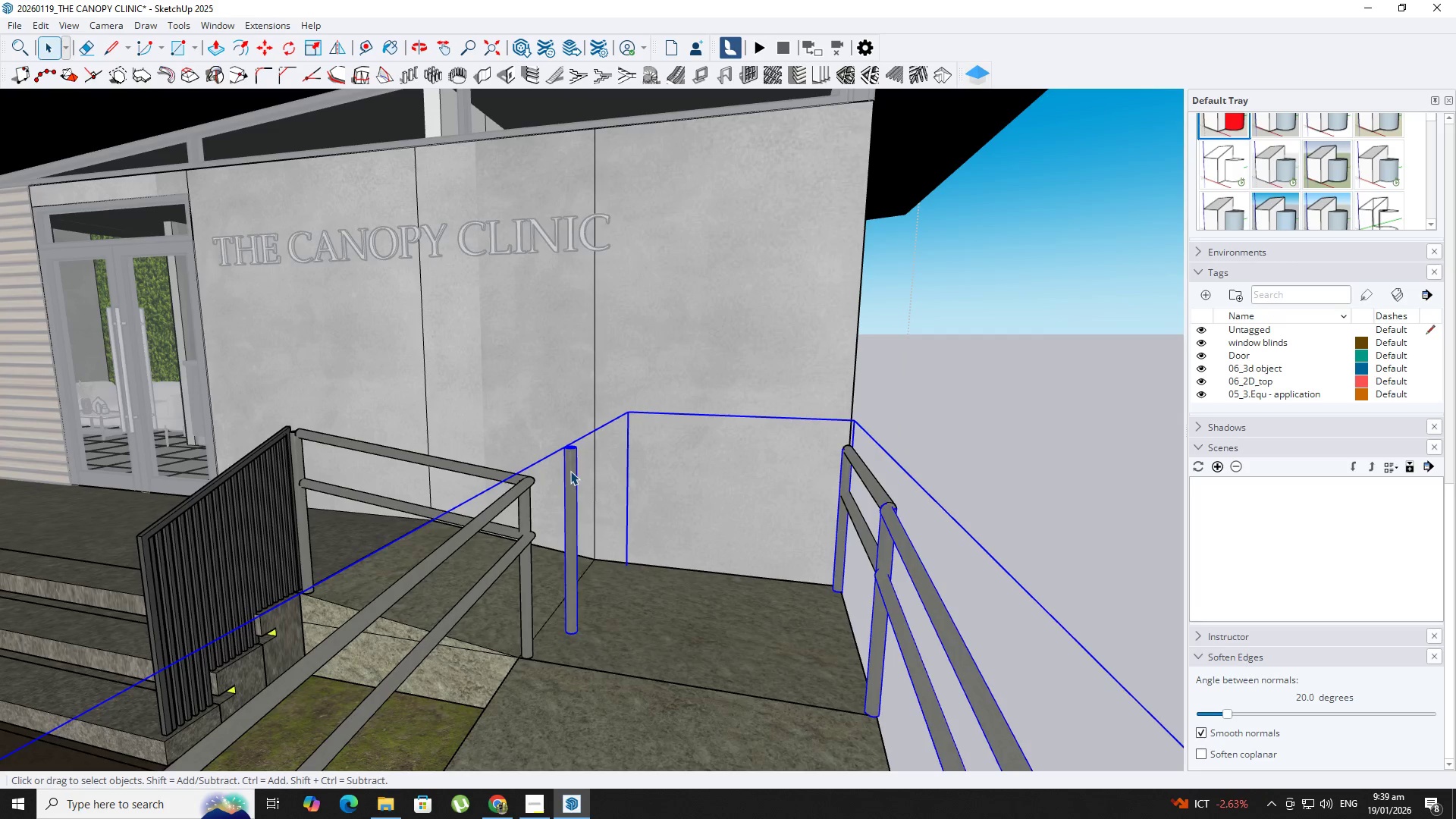 
scroll: coordinate [538, 491], scroll_direction: up, amount: 2.0
 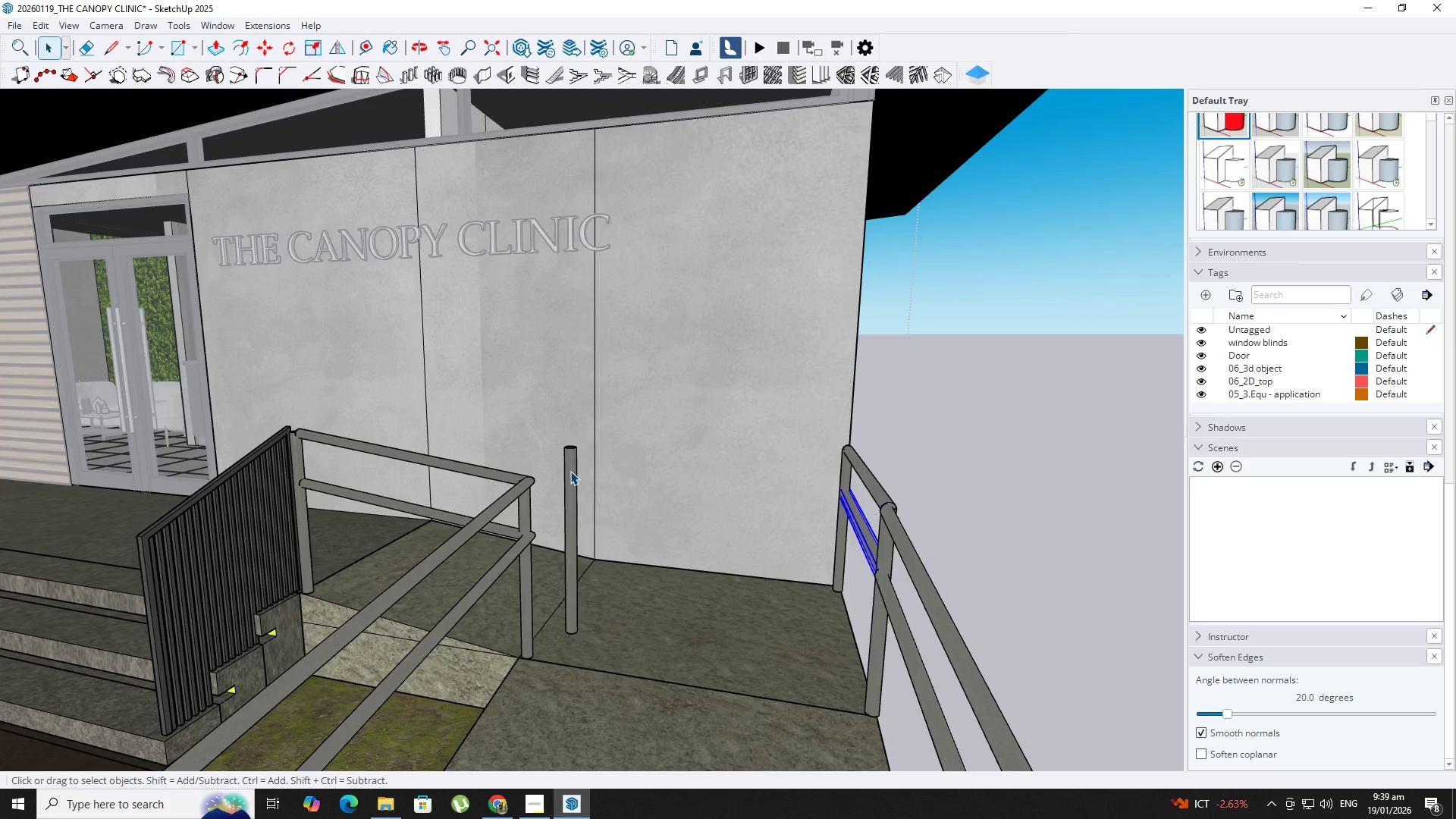 
key(Delete)
 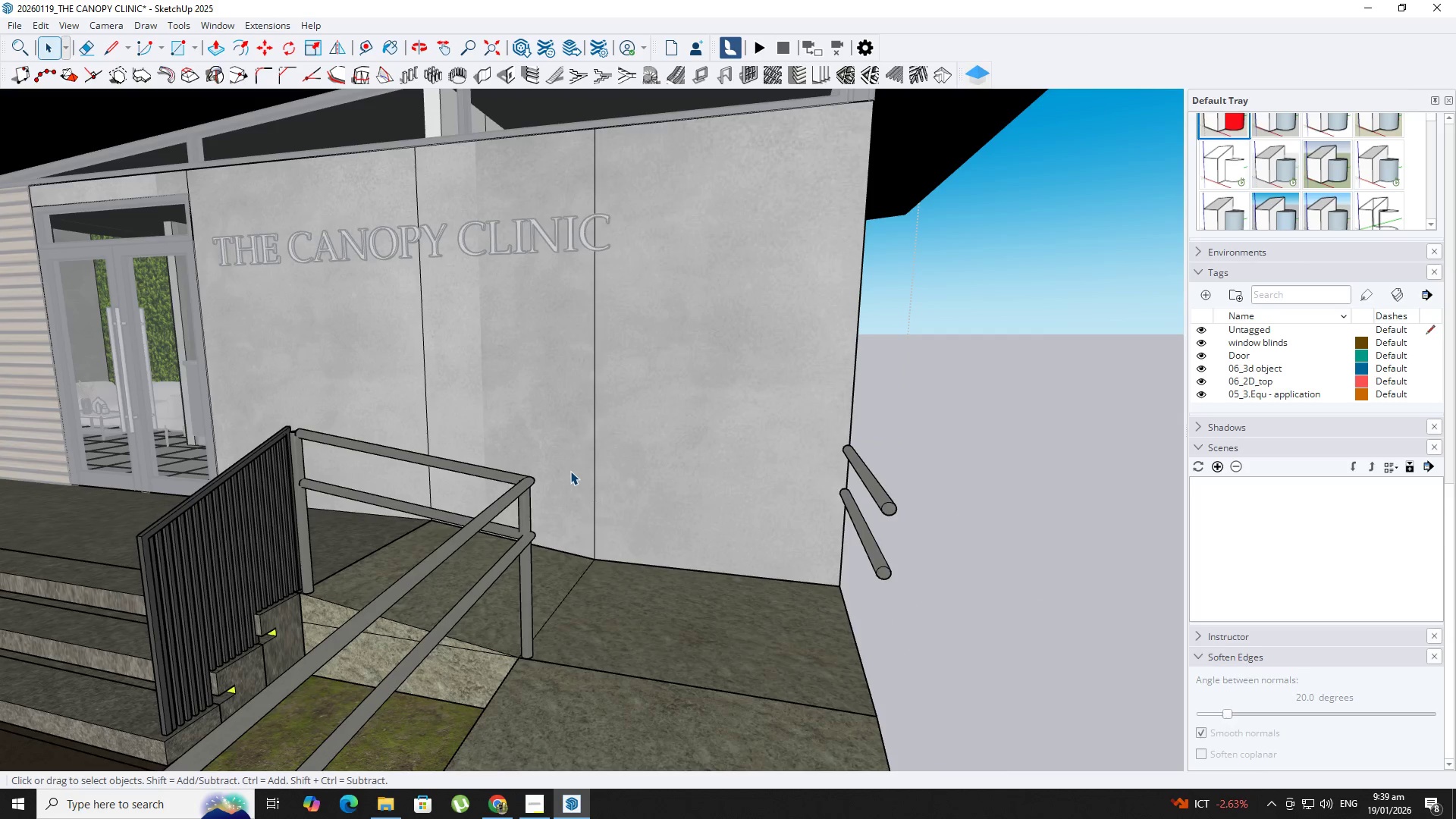 
key(Control+Z)
 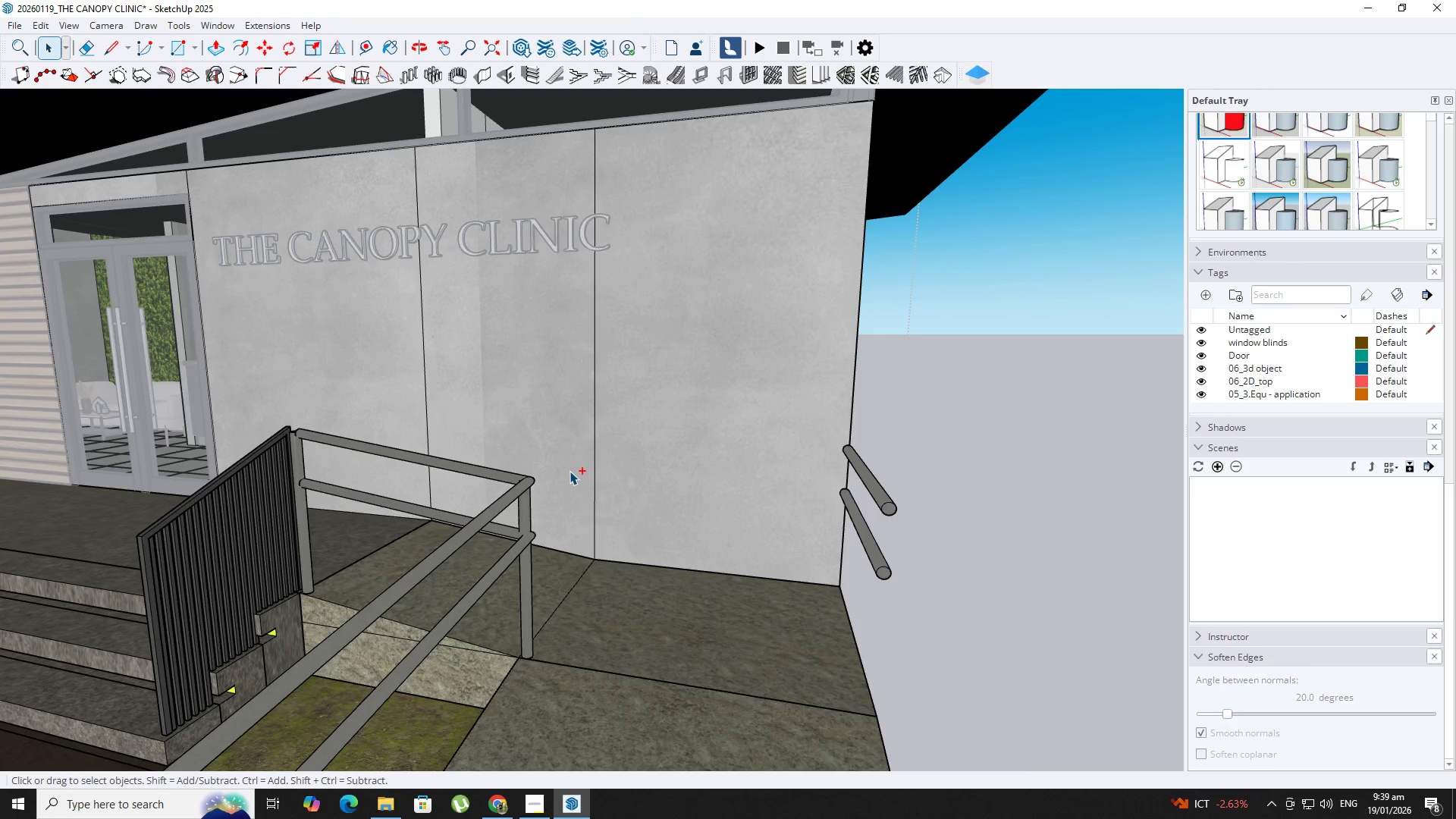 
left_click([570, 471])
 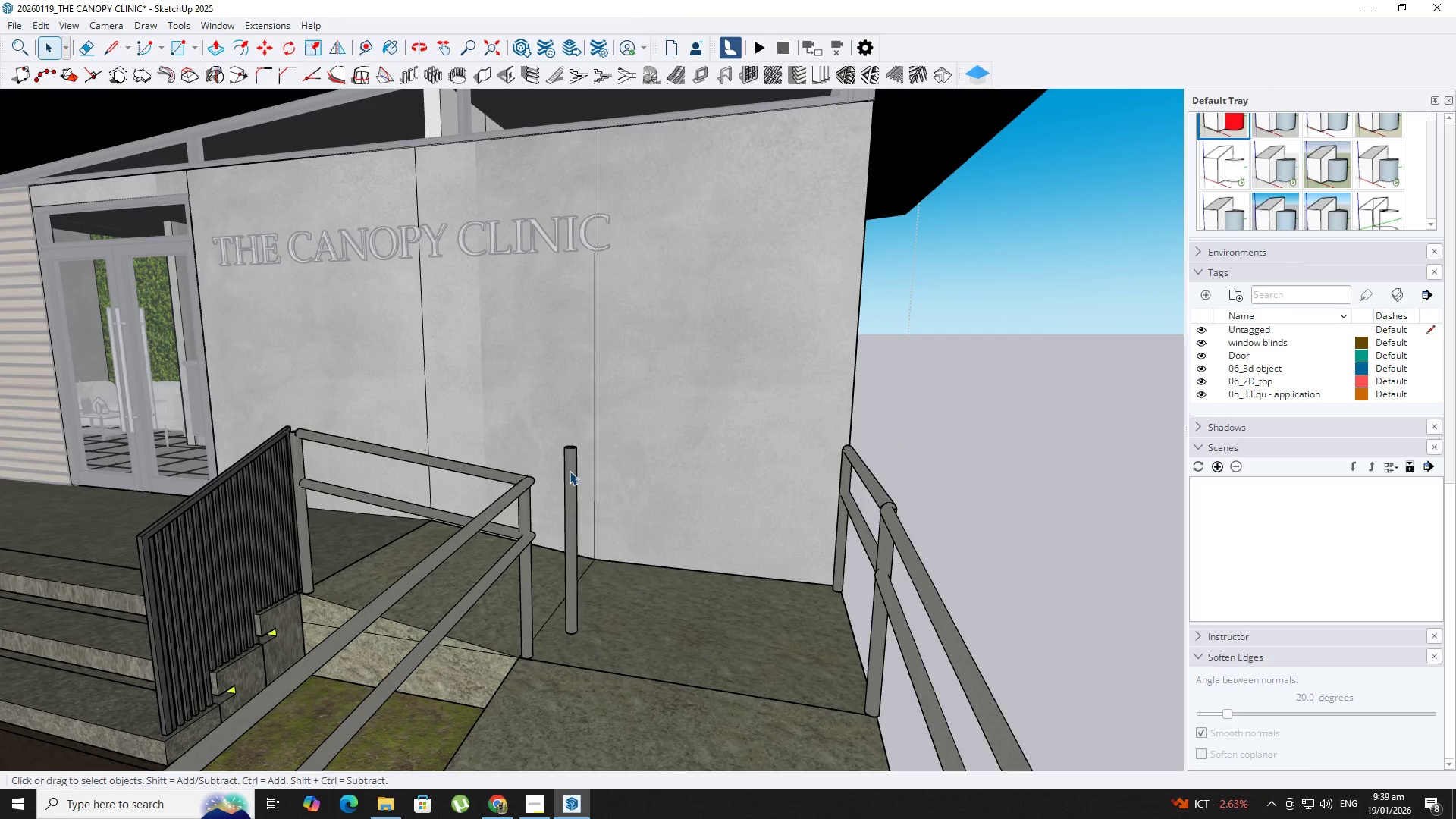 
double_click([569, 471])
 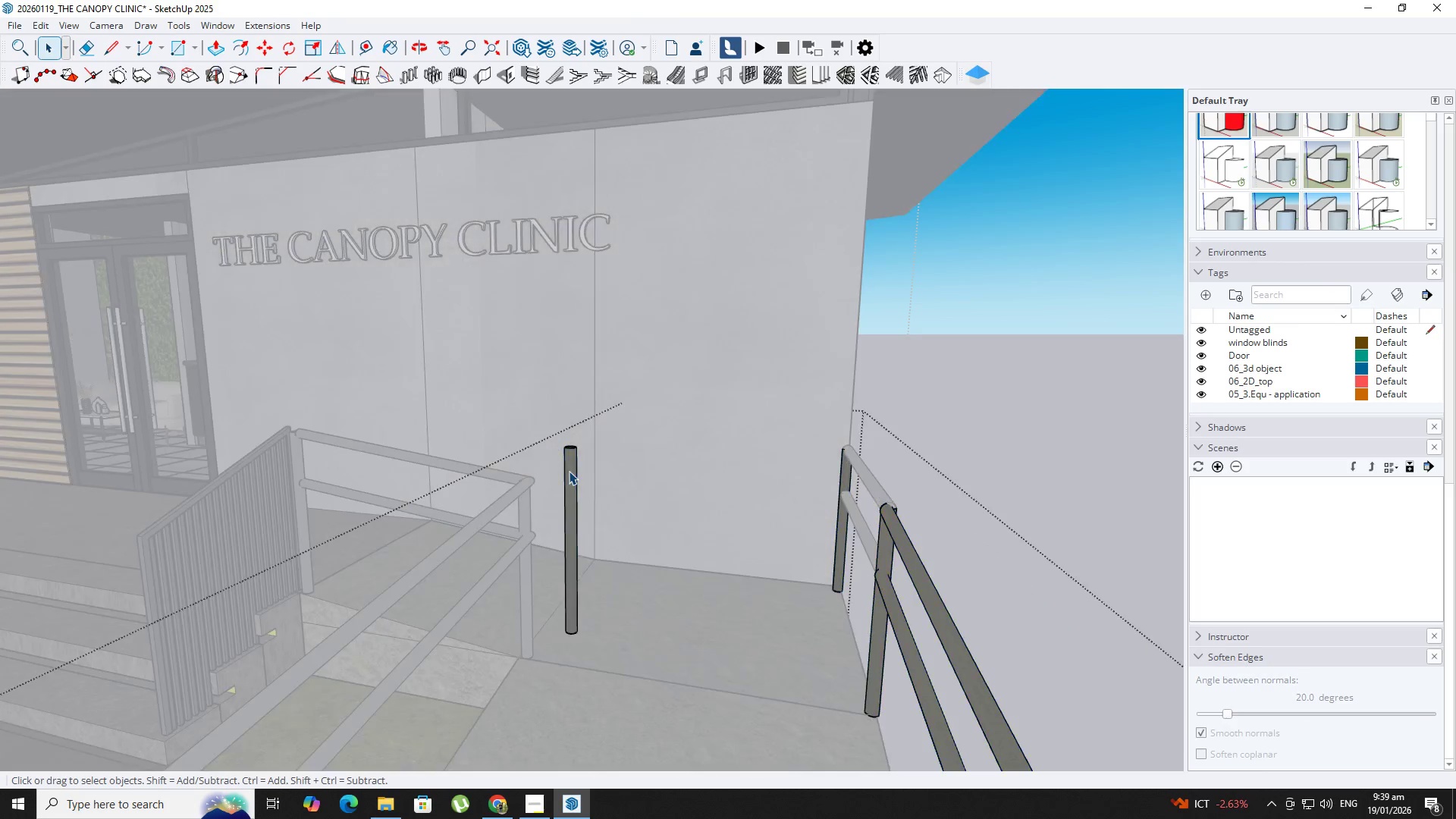 
triple_click([569, 471])
 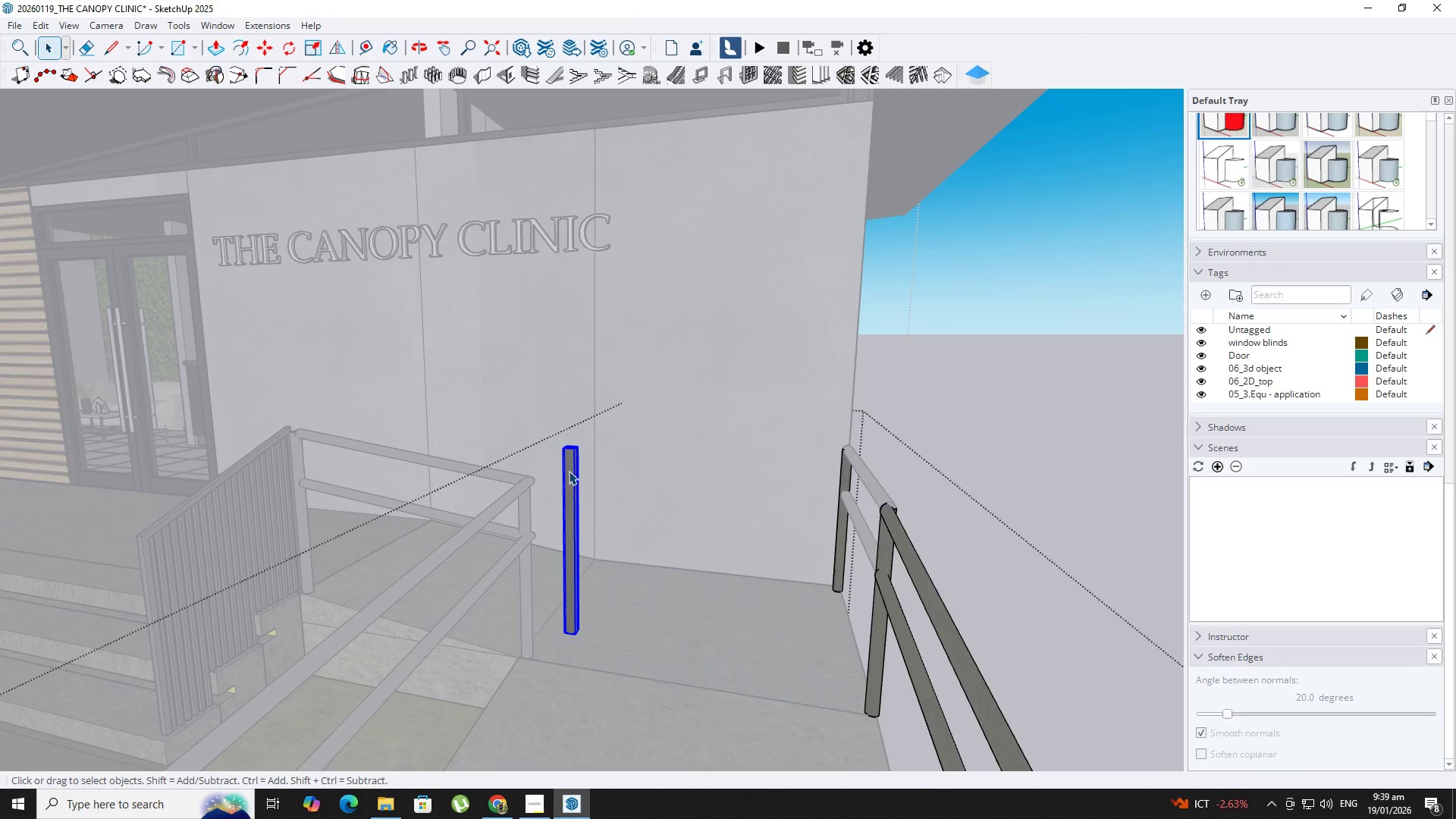 
key(Delete)
 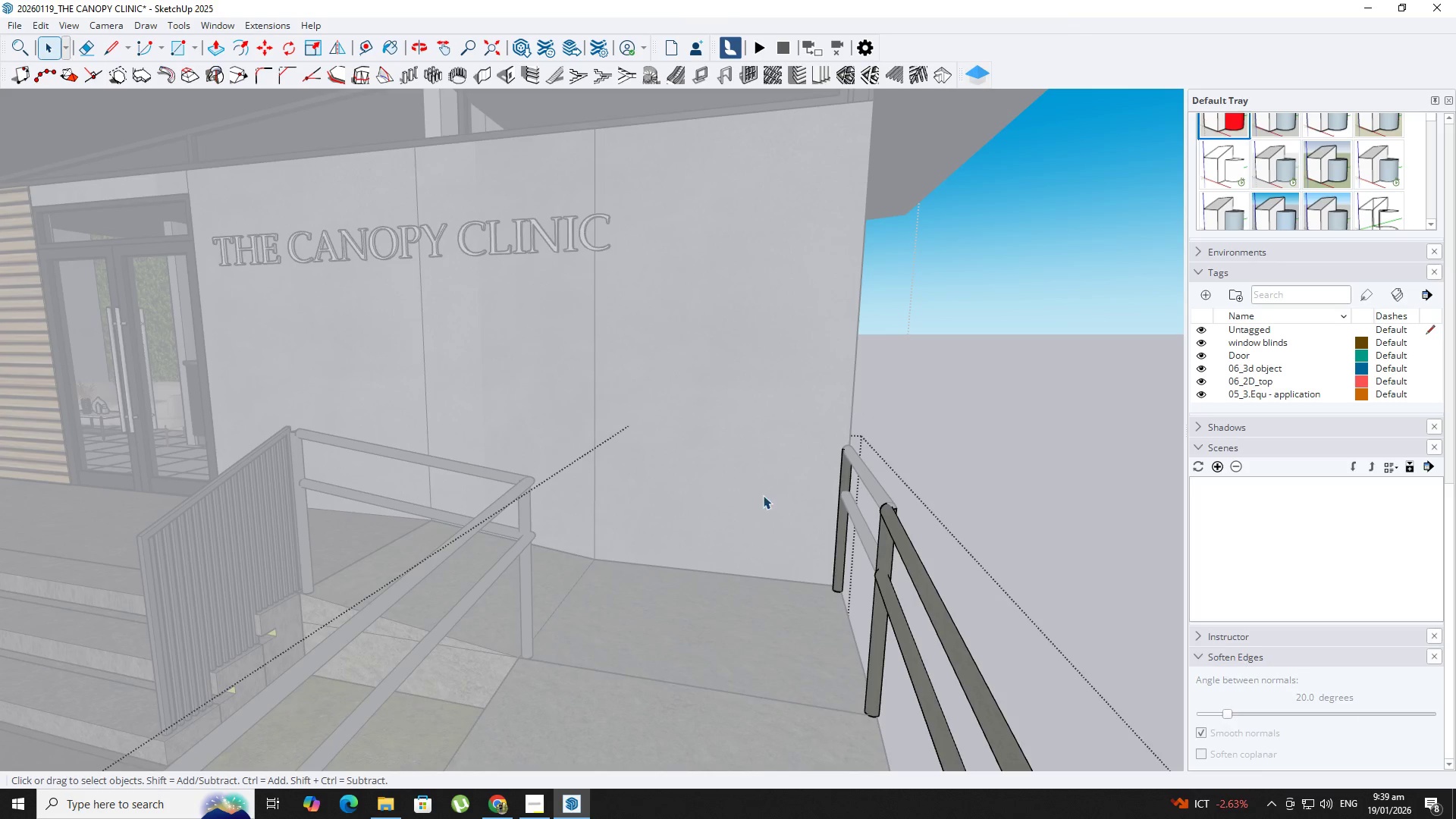 
hold_key(key=ShiftLeft, duration=0.69)
 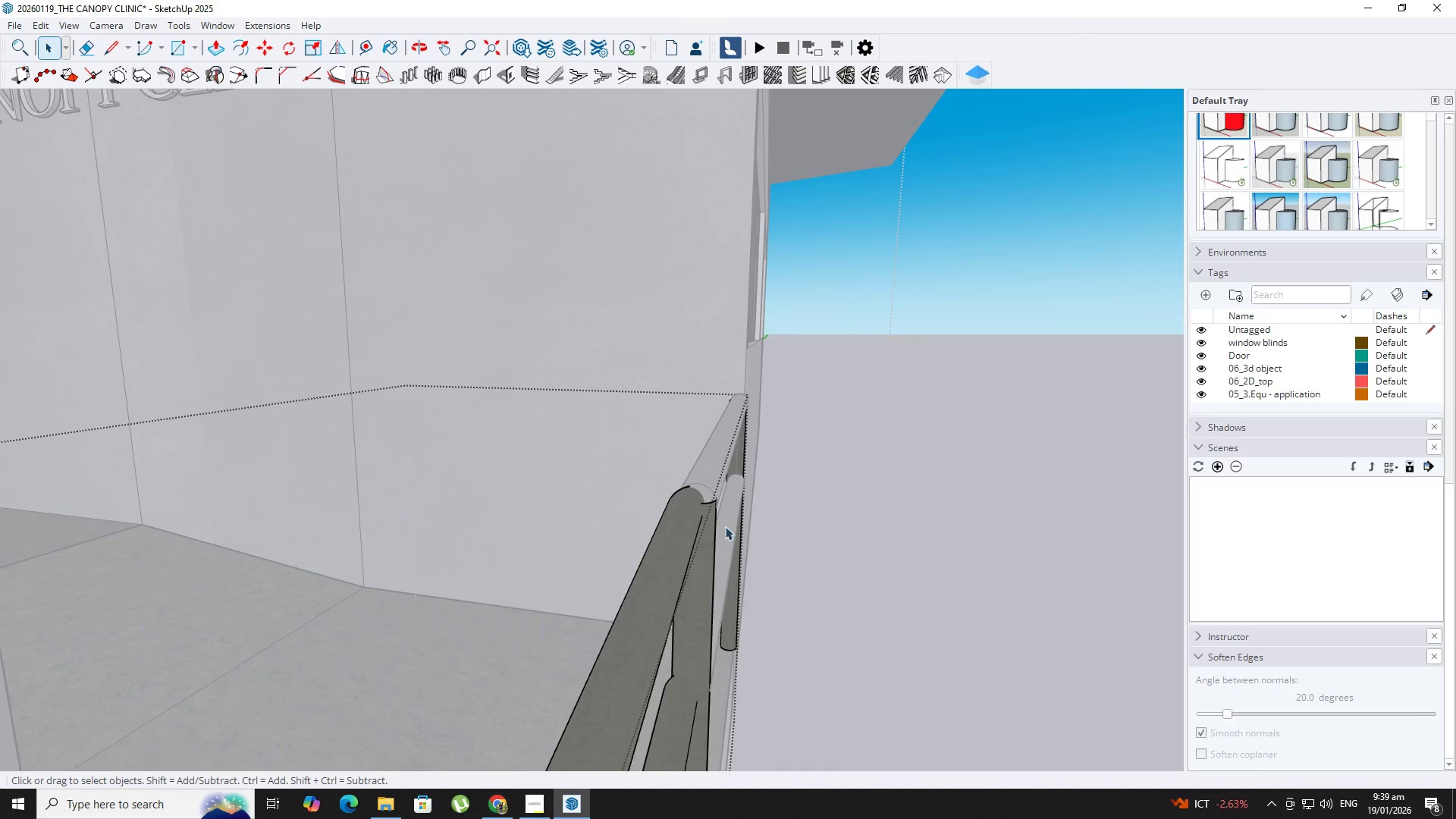 
scroll: coordinate [890, 528], scroll_direction: up, amount: 2.0
 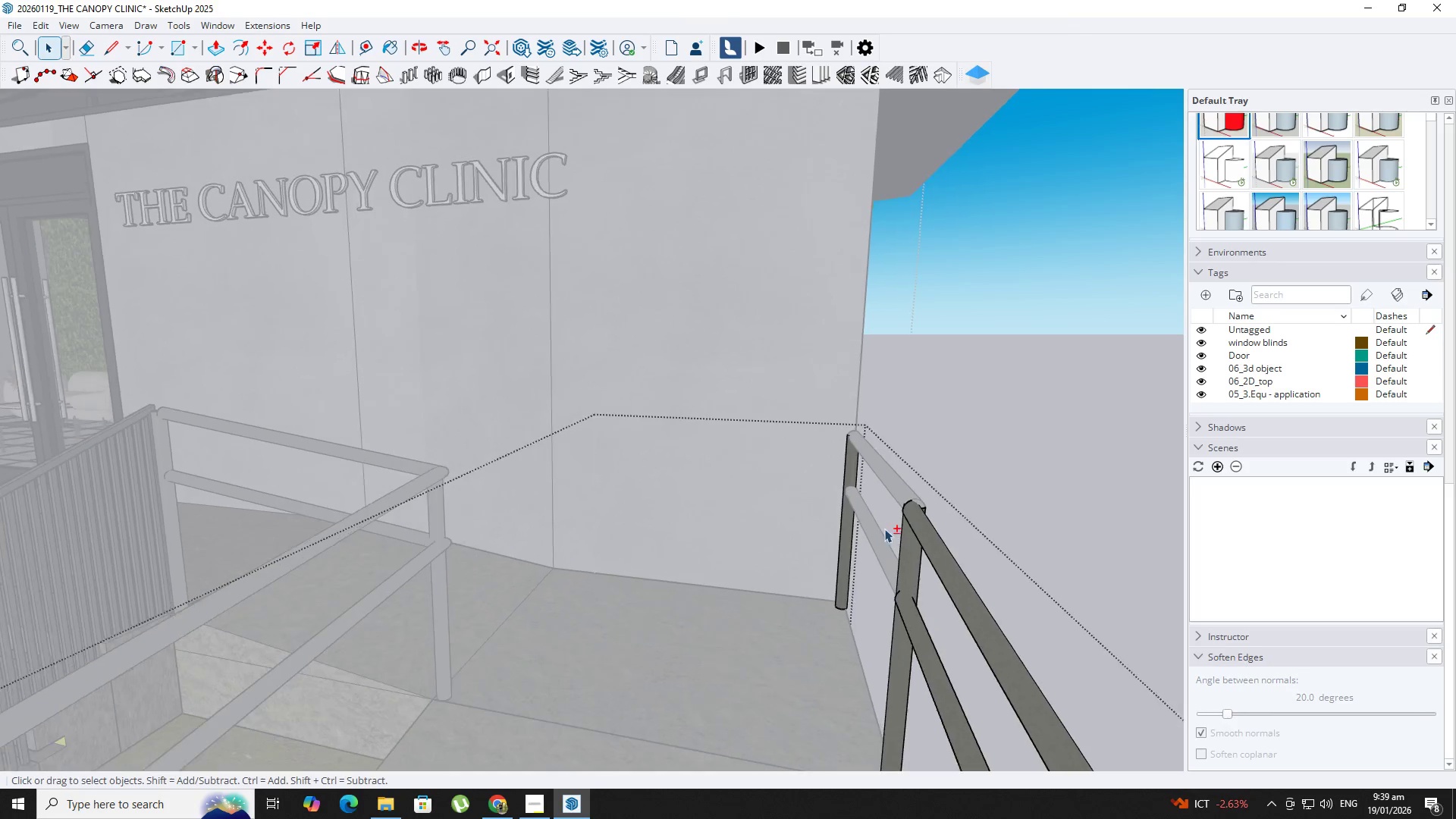 
left_click([692, 521])
 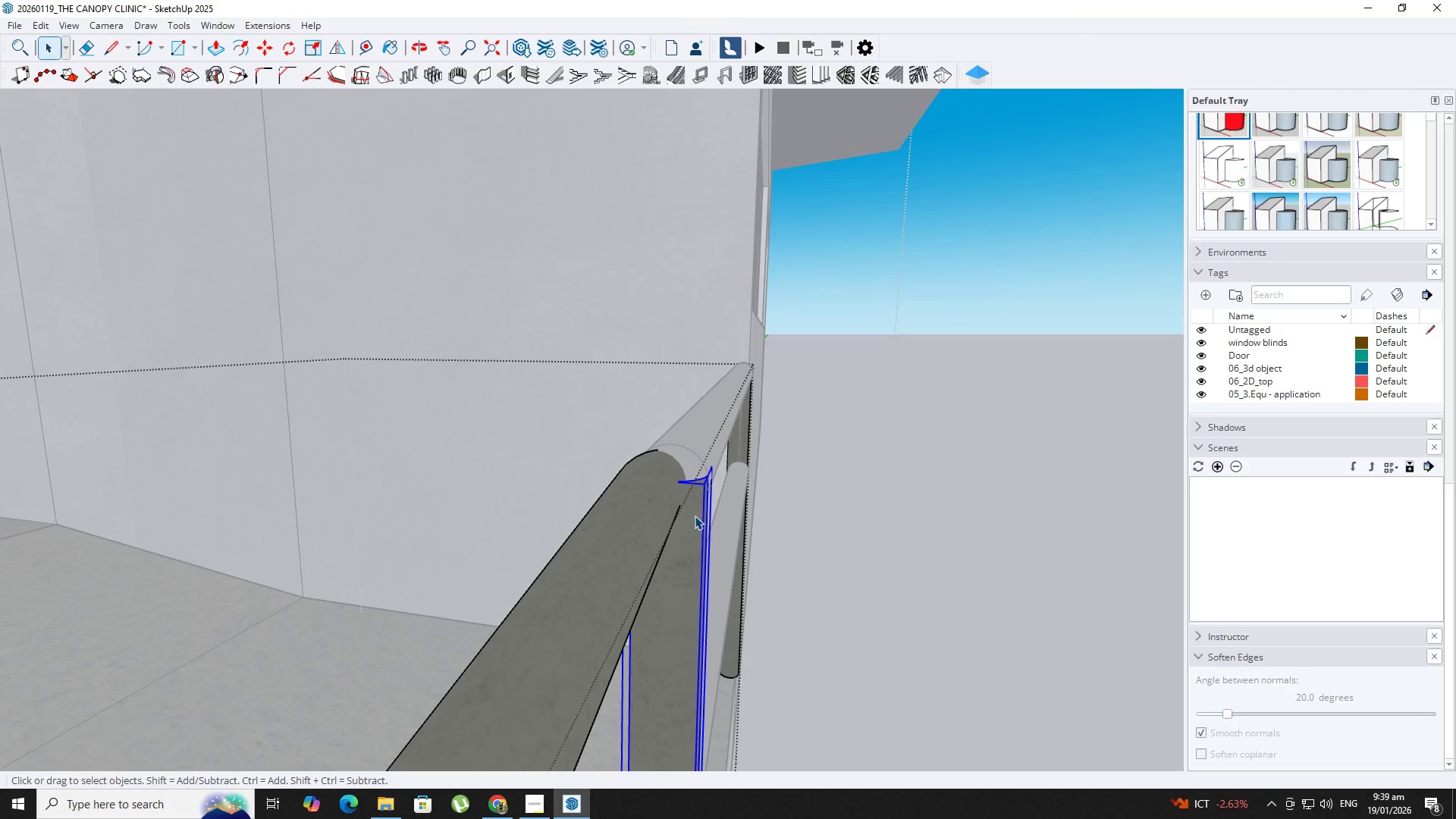 
scroll: coordinate [725, 526], scroll_direction: up, amount: 6.0
 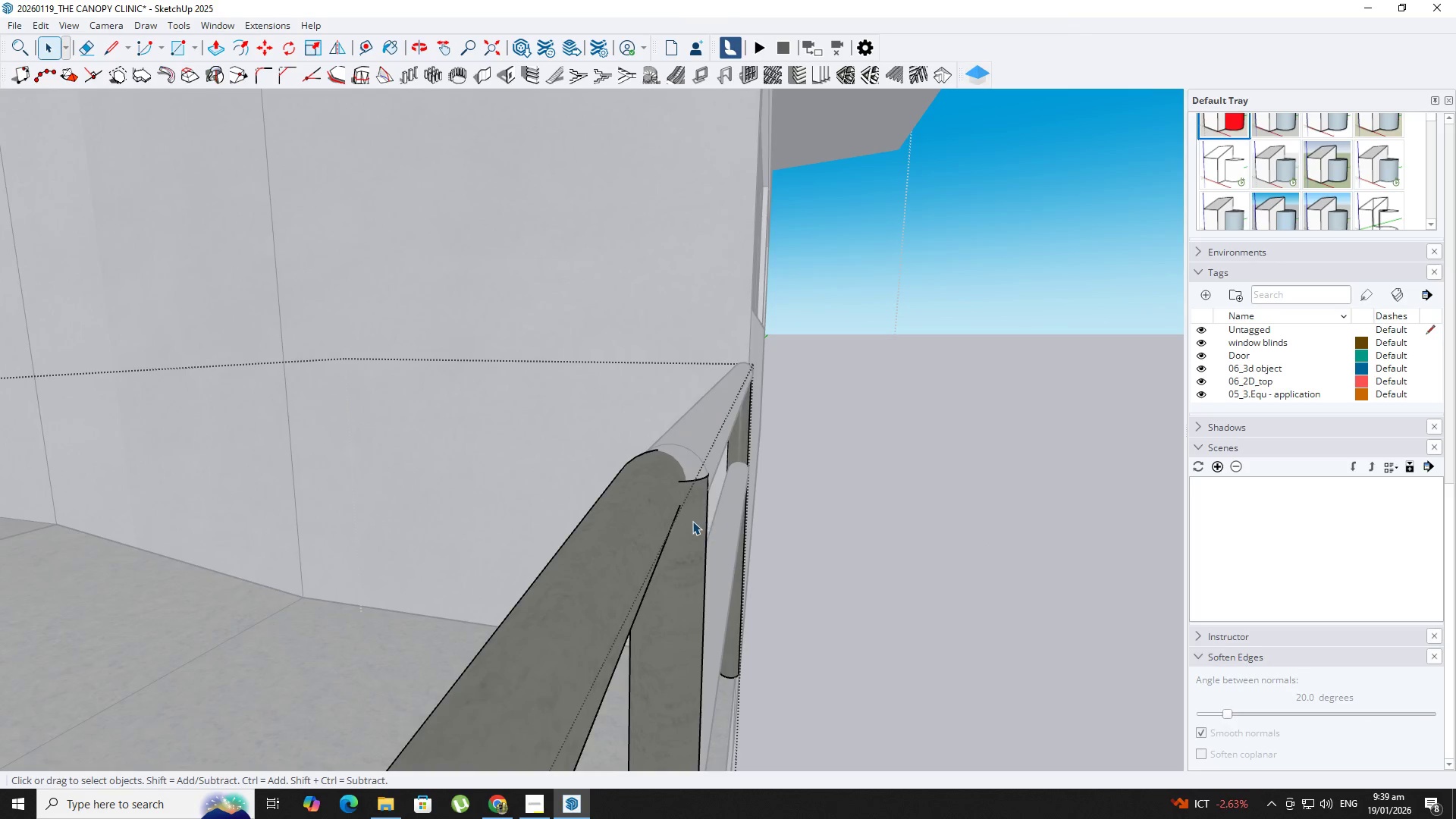 
hold_key(key=ShiftLeft, duration=1.11)
left_click([729, 432])
 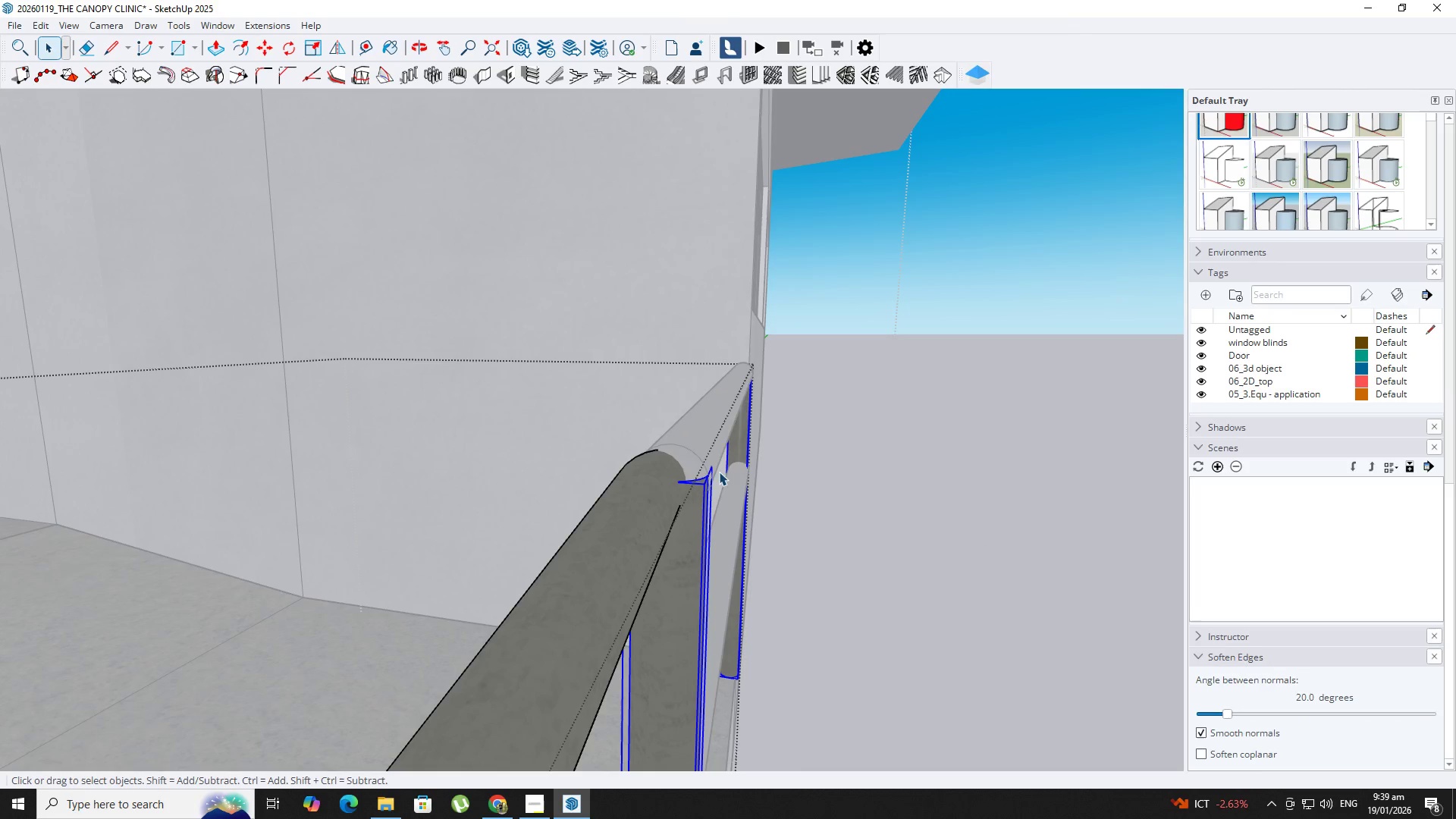 
key(M)
 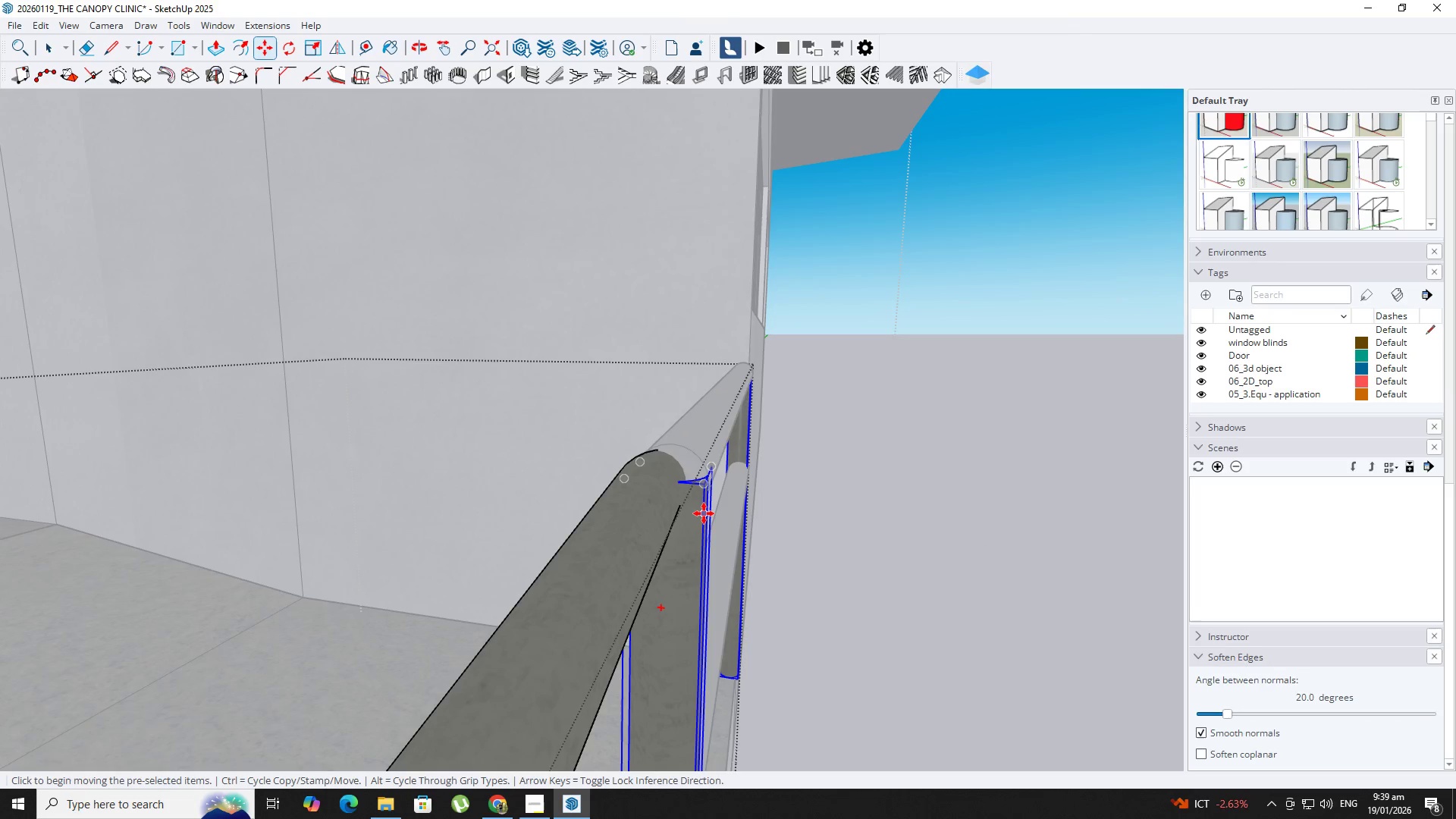 
key(Comma)
 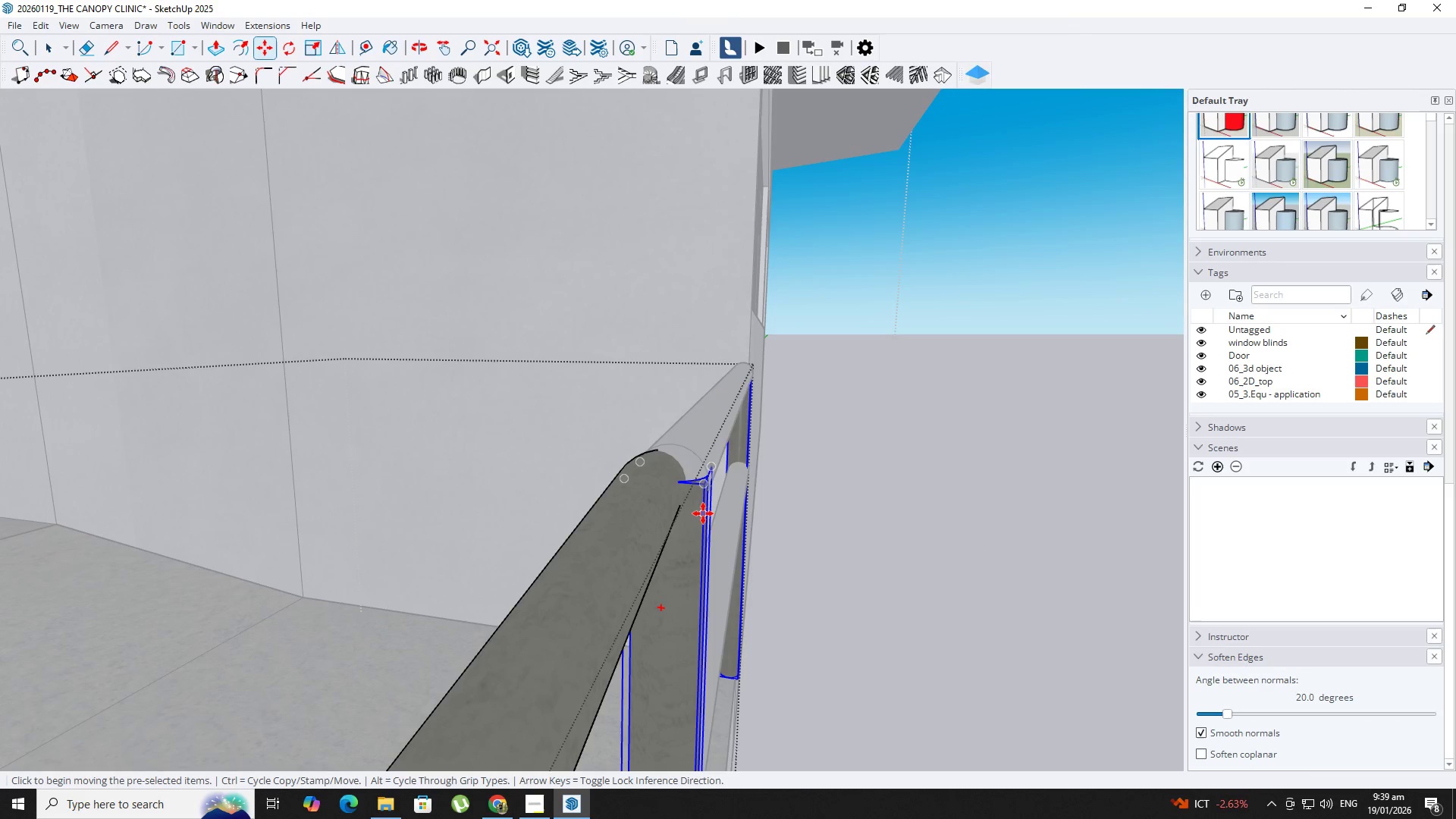 
left_click([703, 513])
 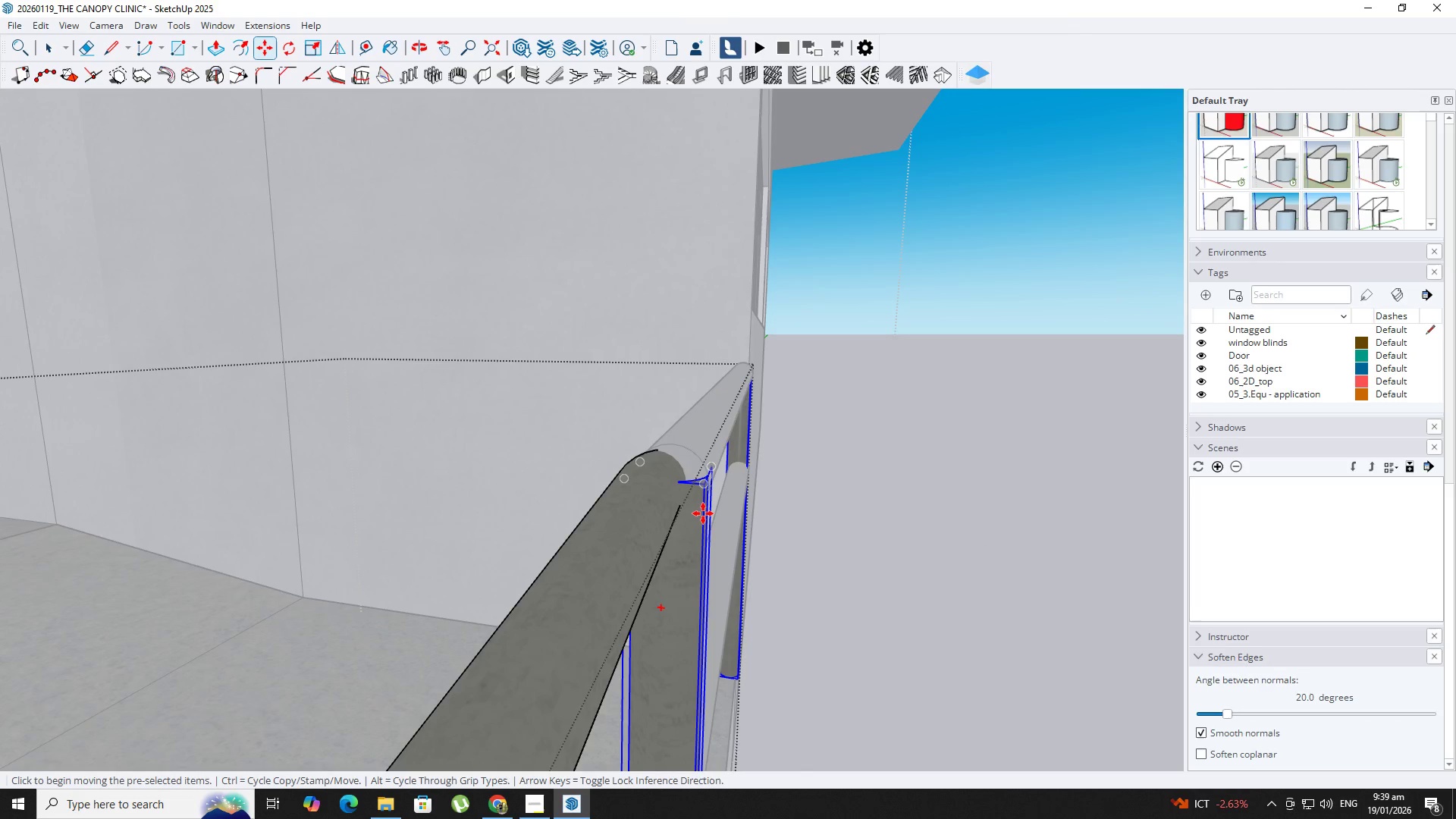 
key(ArrowLeft)
 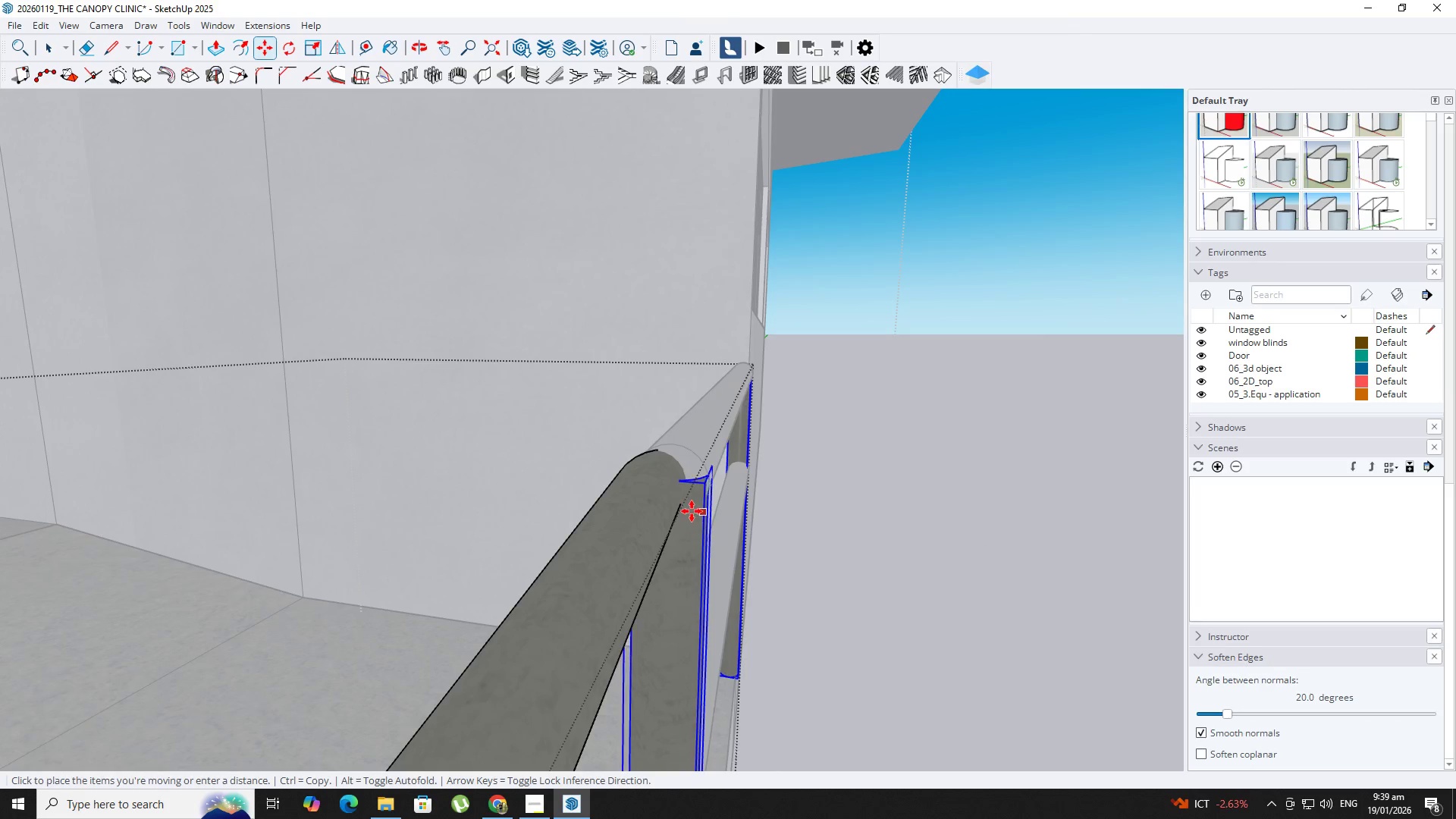 
key(ArrowRight)
 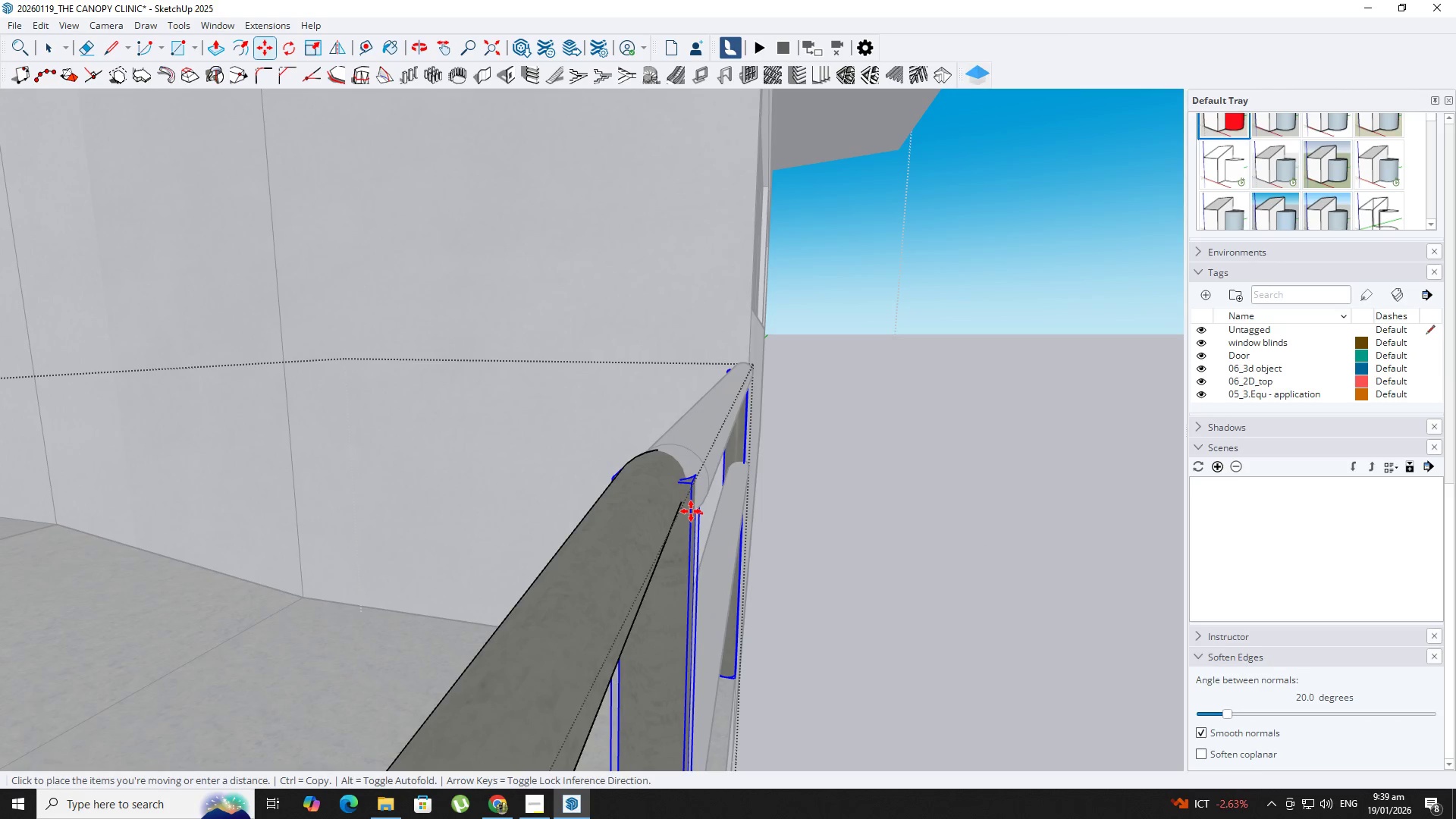 
left_click([691, 511])
 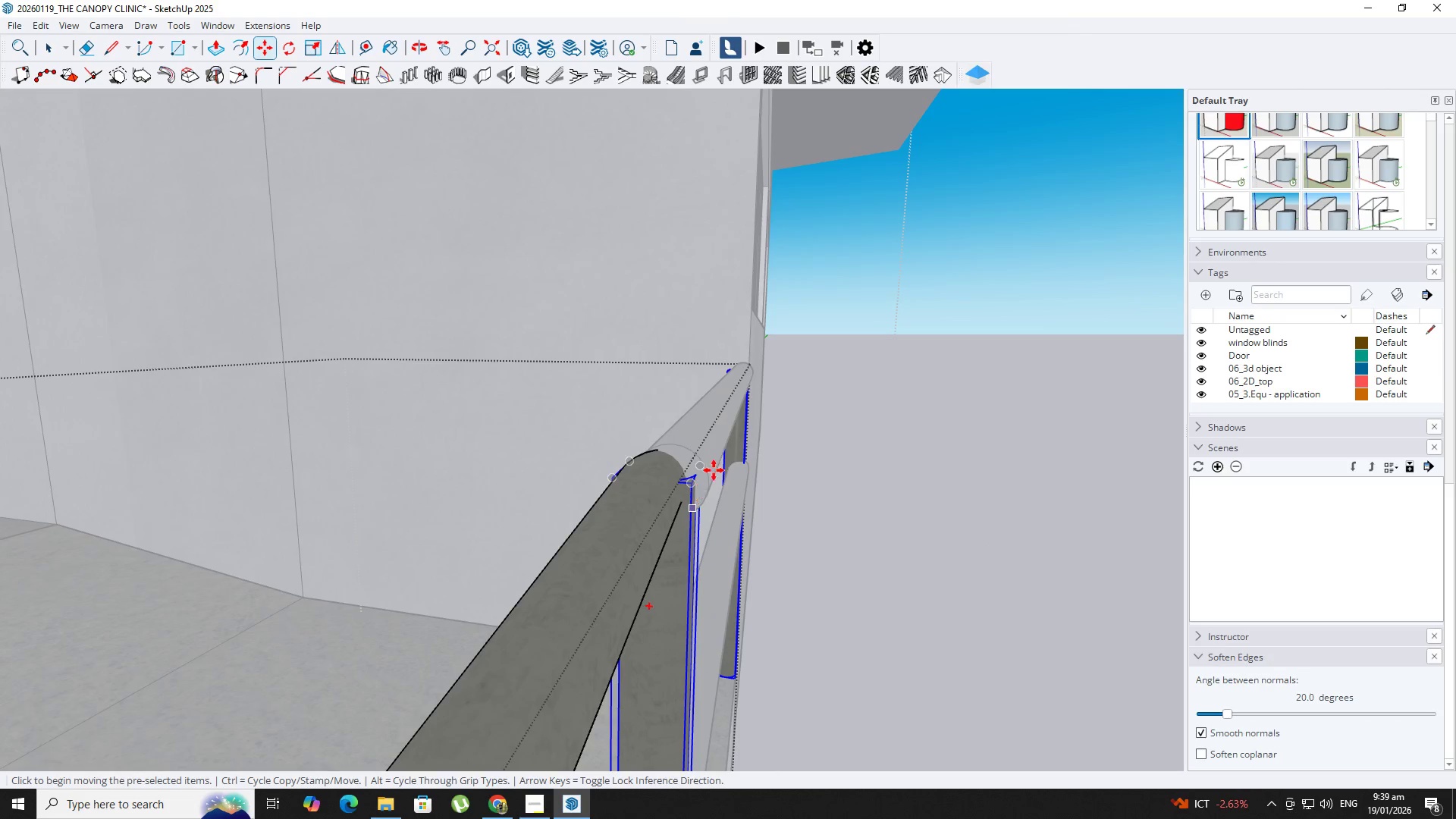 
key(Space)
 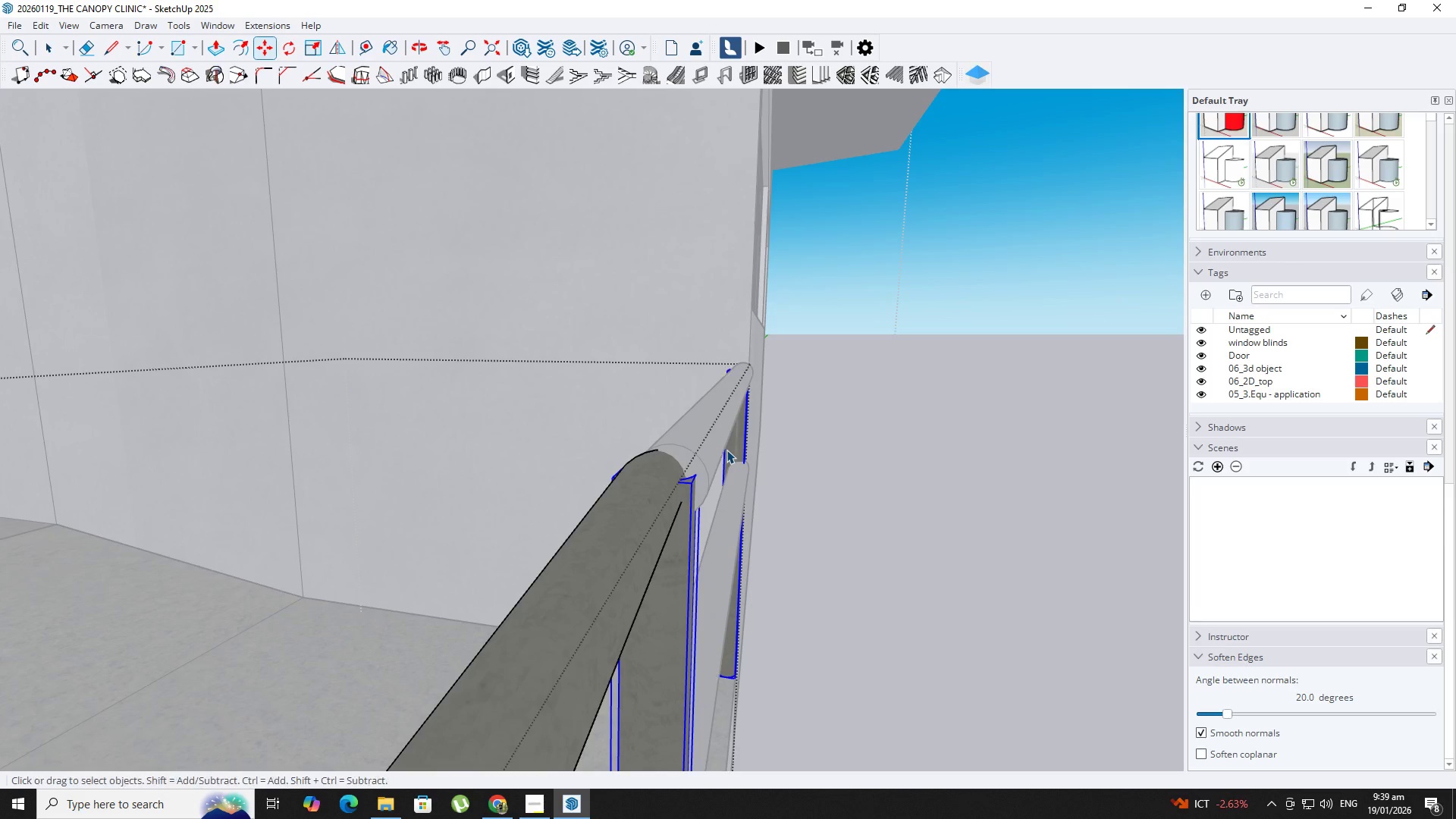 
key(Escape)
 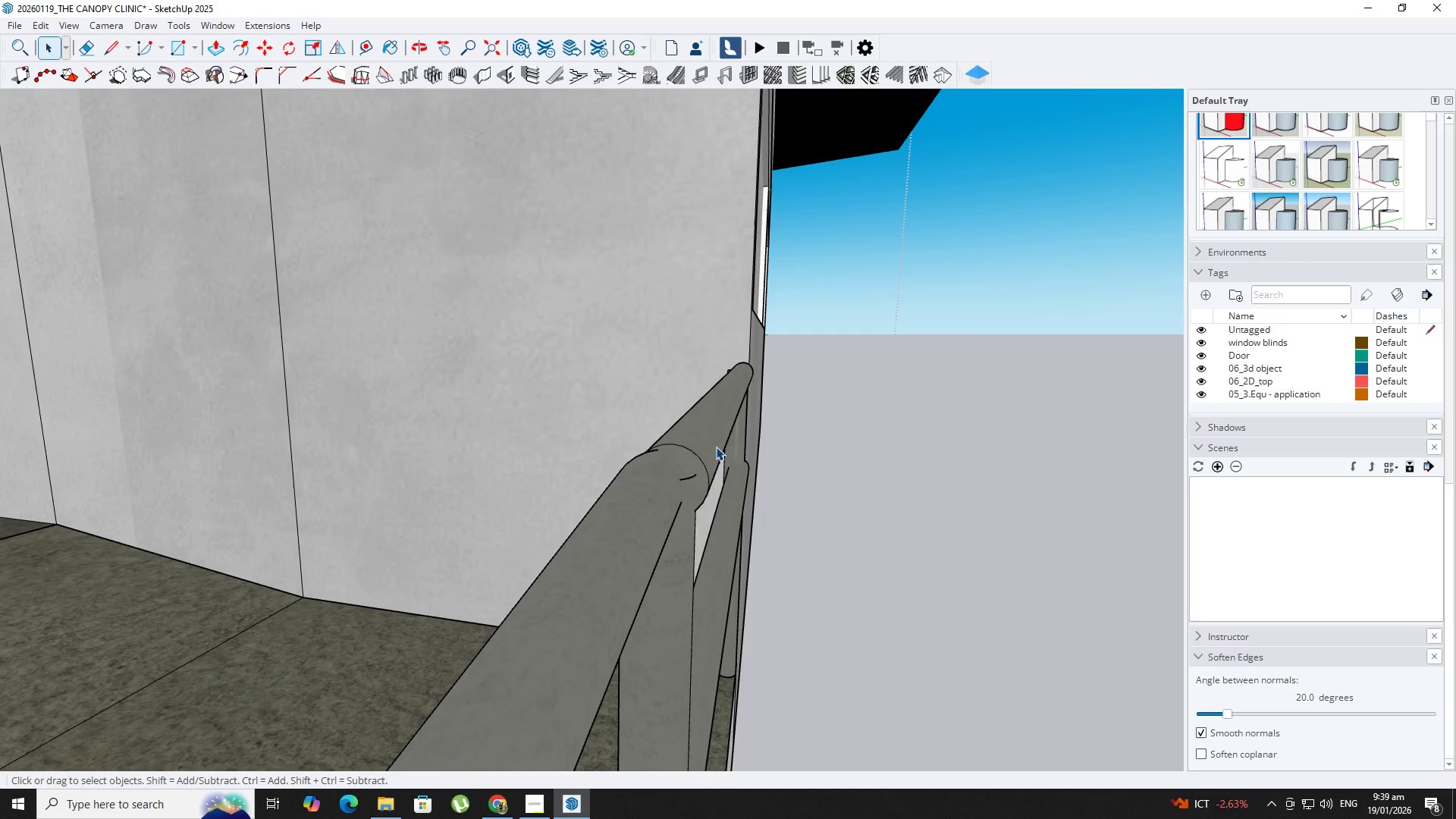 
left_click([715, 447])
 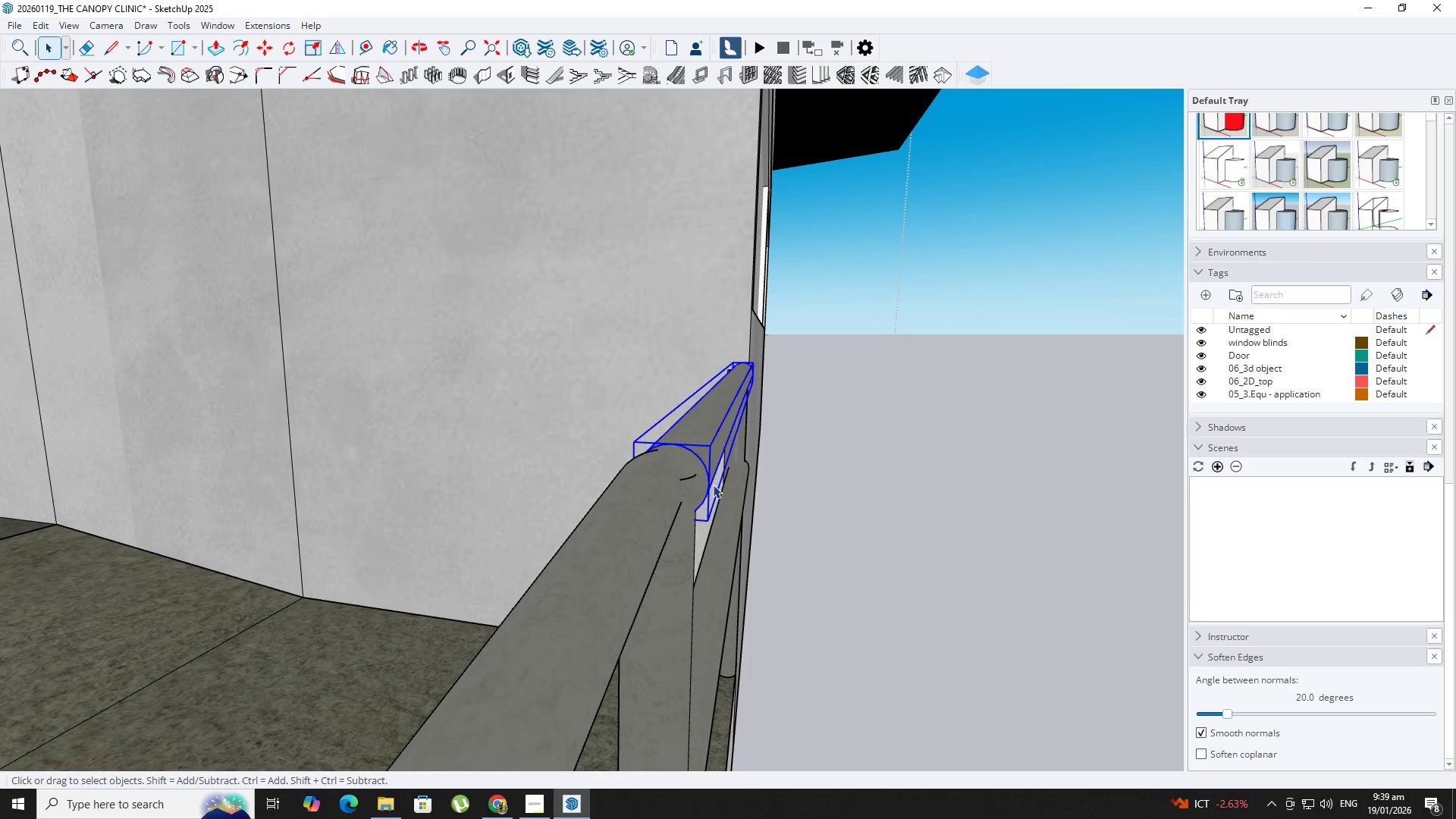 
hold_key(key=ShiftLeft, duration=0.38)
left_click([727, 553])
 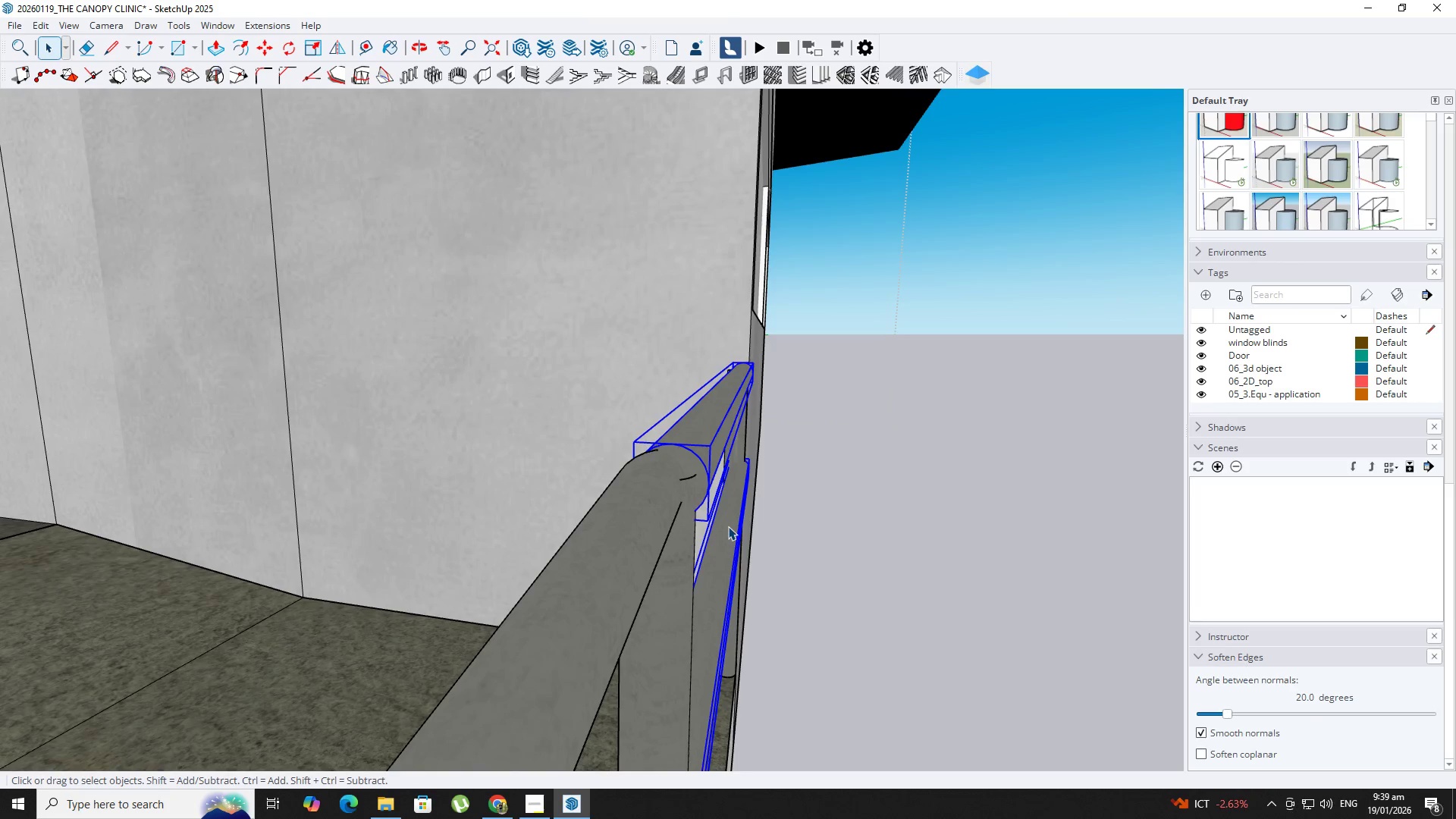 
type(nm)
 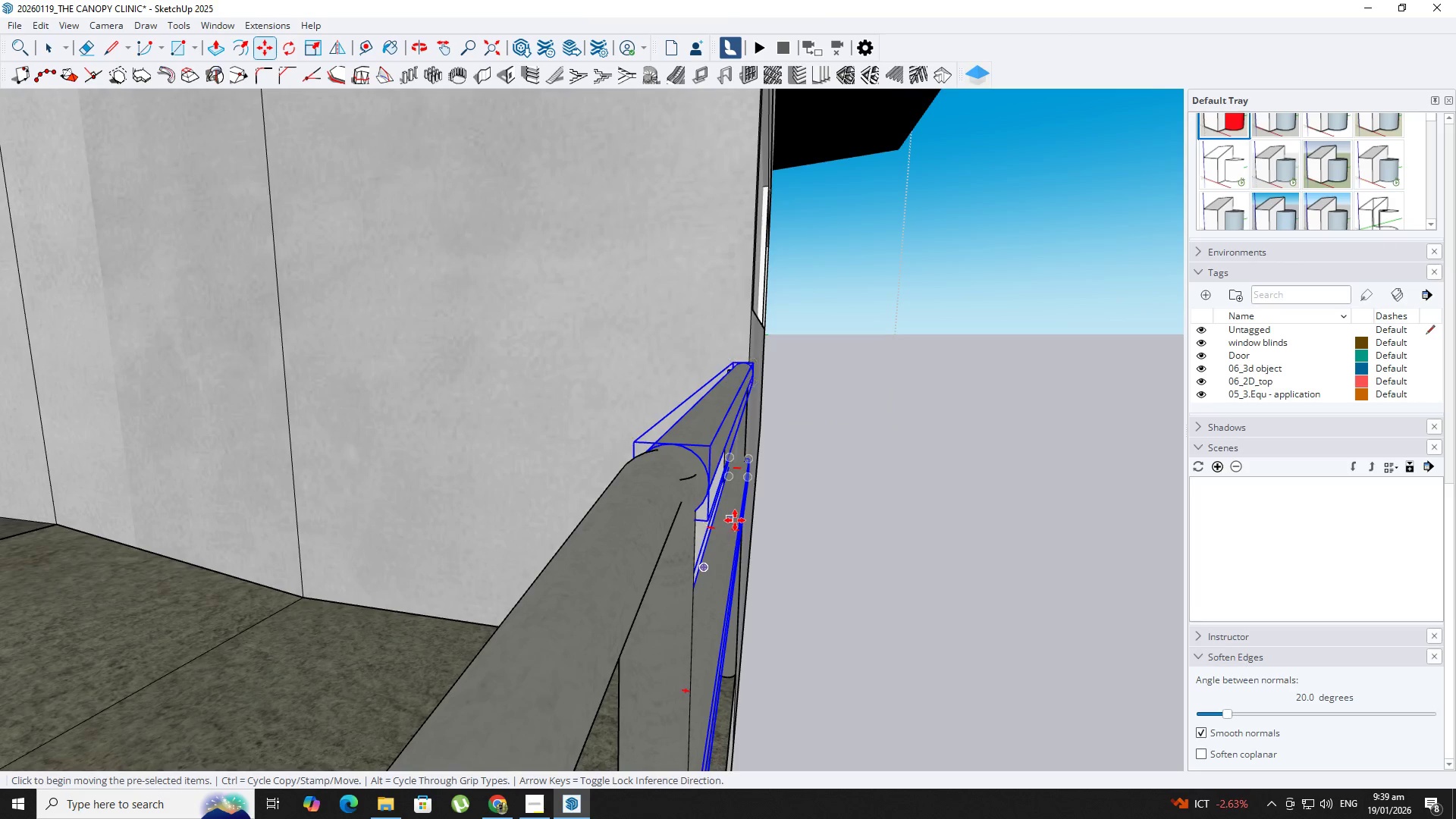 
scroll: coordinate [733, 521], scroll_direction: down, amount: 17.0
 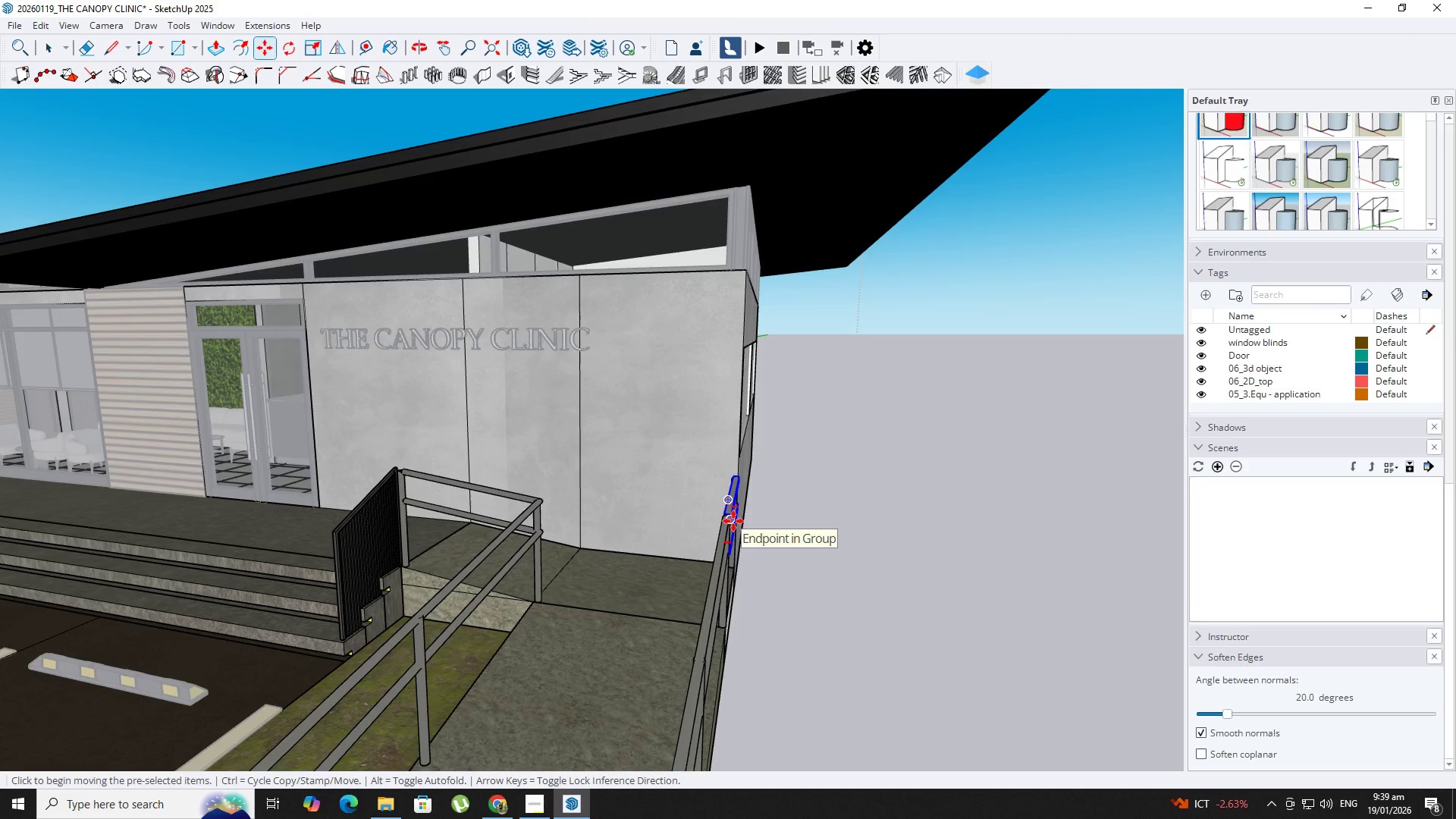 
left_click([739, 524])
 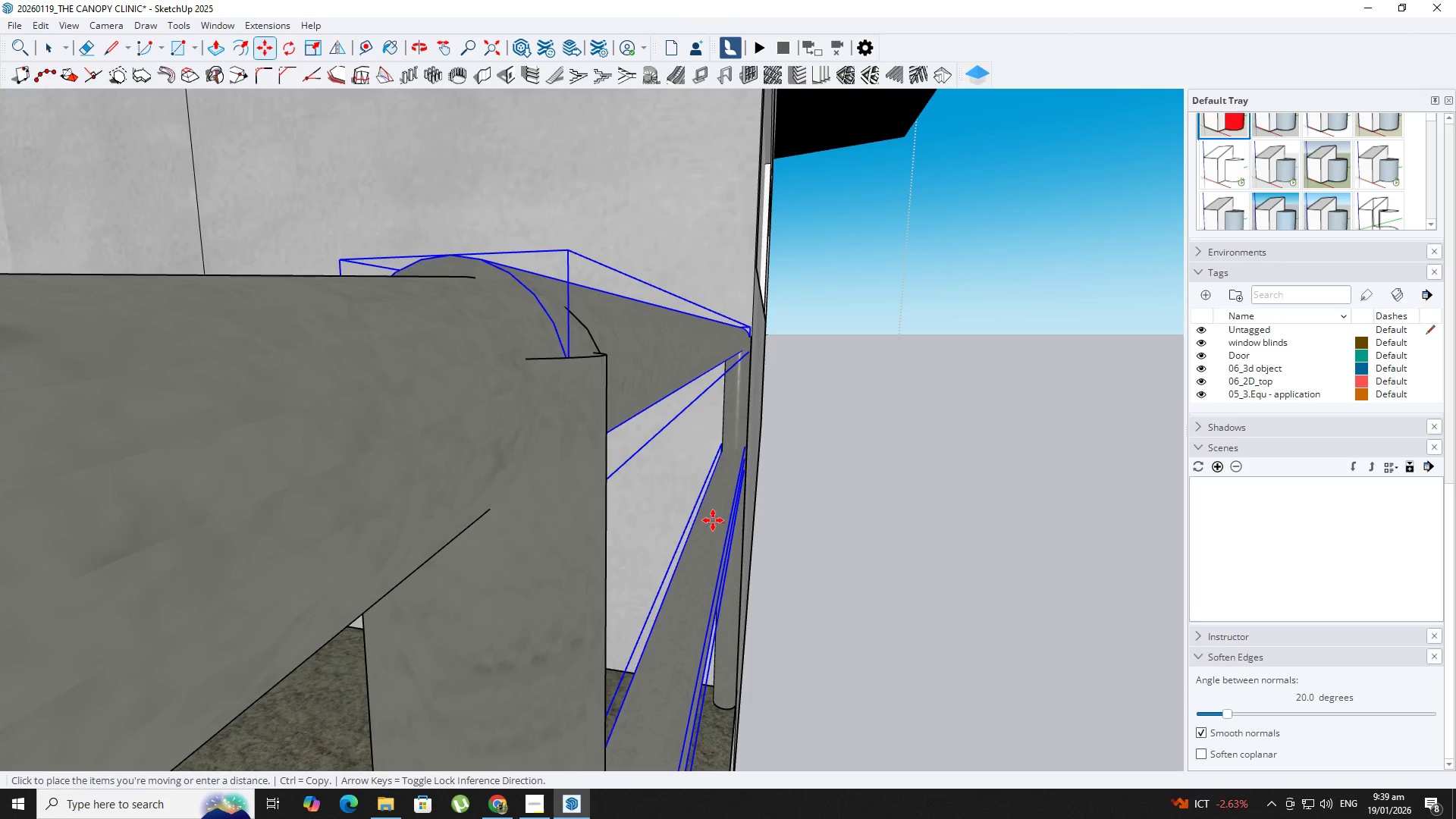 
scroll: coordinate [739, 524], scroll_direction: up, amount: 19.0
 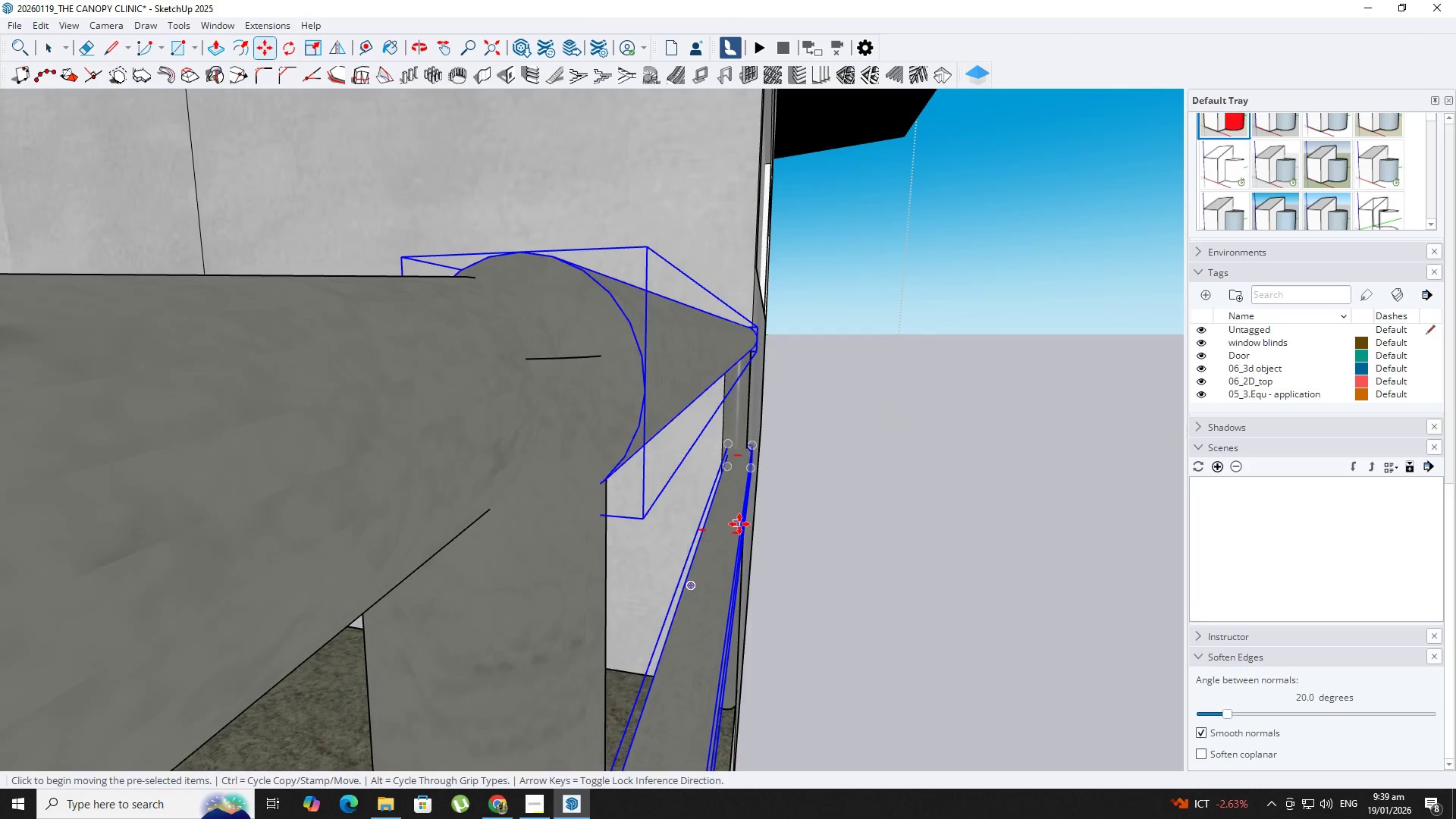 
left_click([714, 520])
 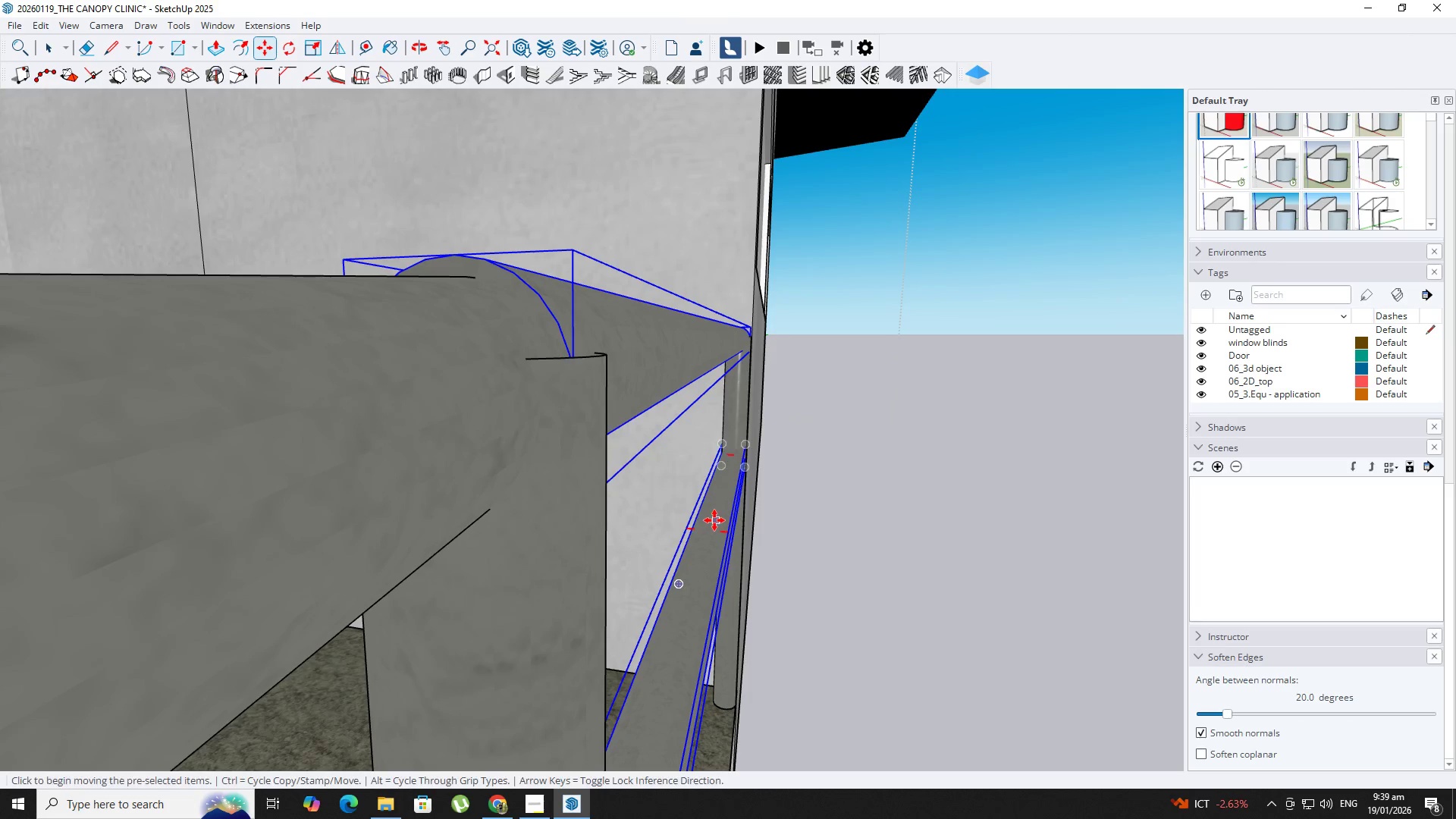 
scroll: coordinate [714, 520], scroll_direction: down, amount: 4.0
 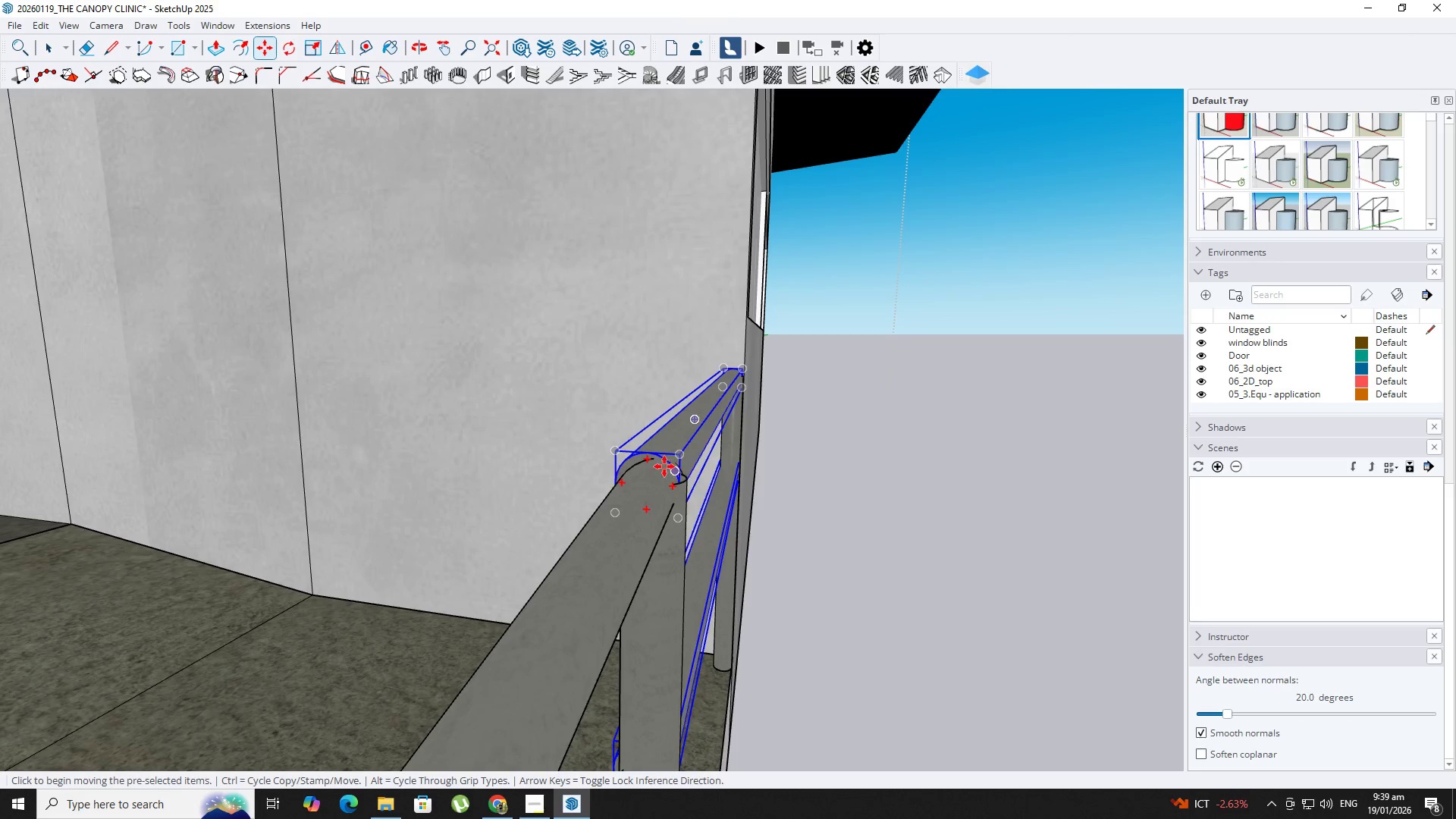 
scroll: coordinate [656, 460], scroll_direction: up, amount: 3.0
 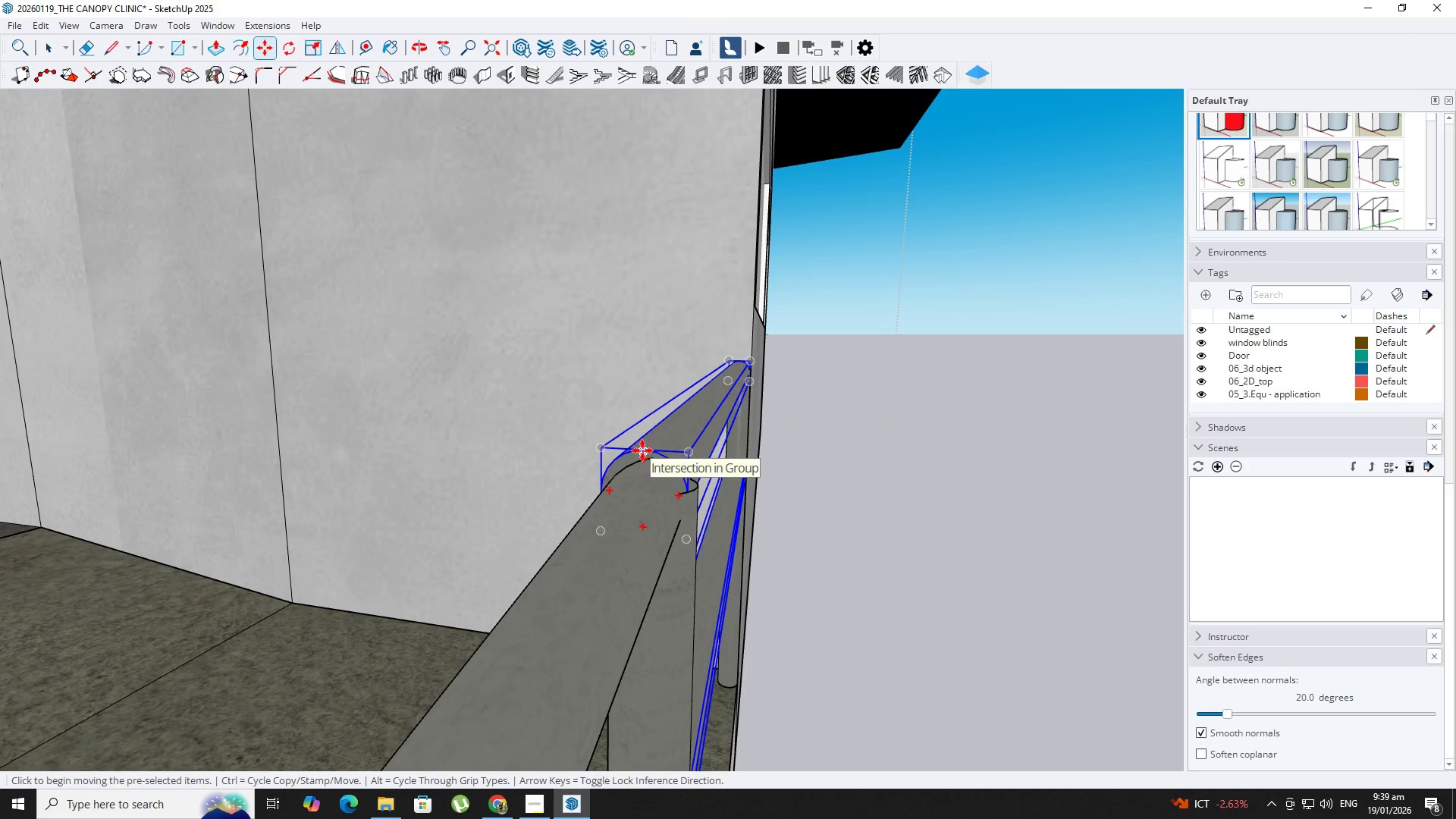 
left_click([642, 450])
 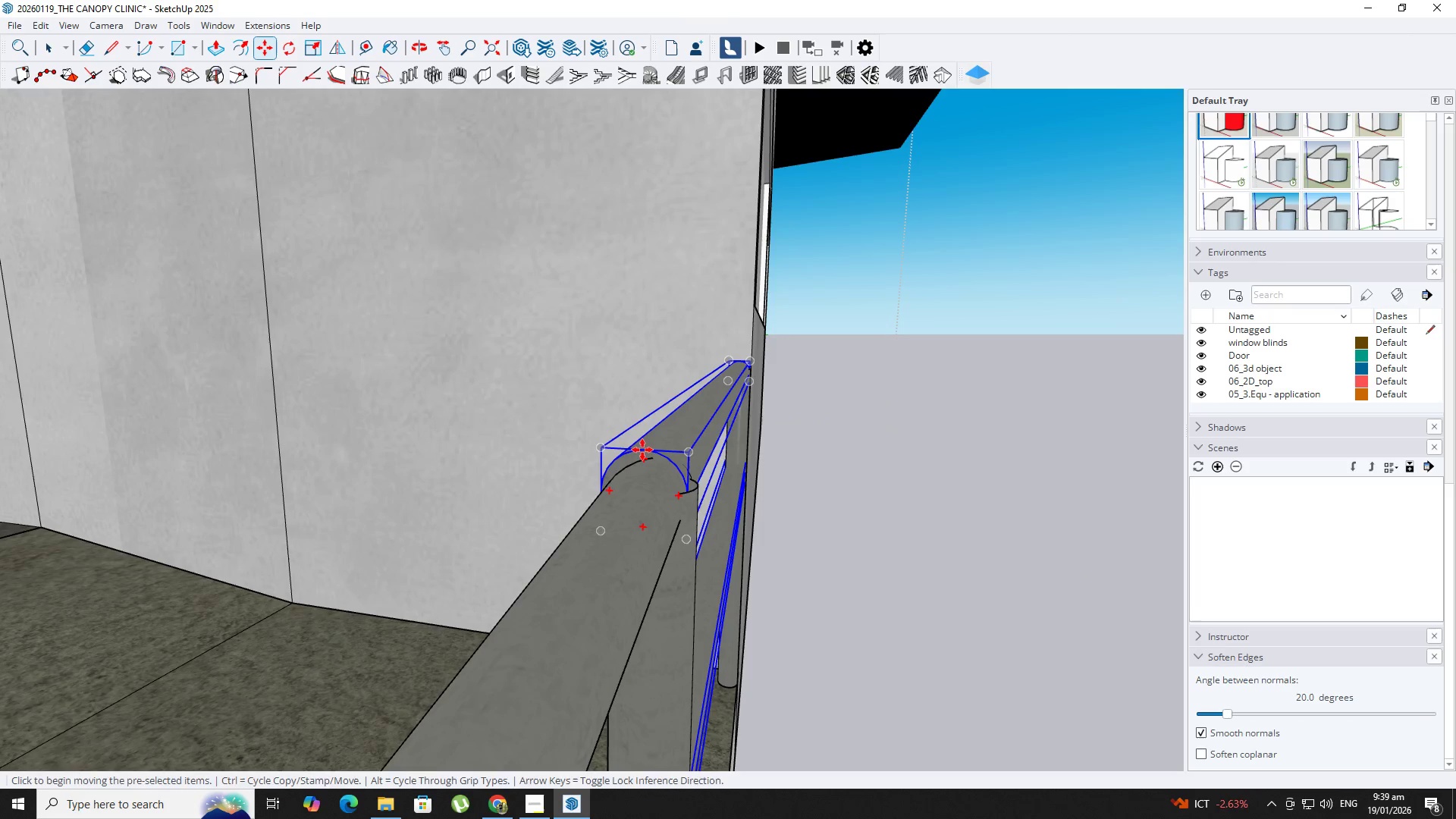 
key(ArrowUp)
 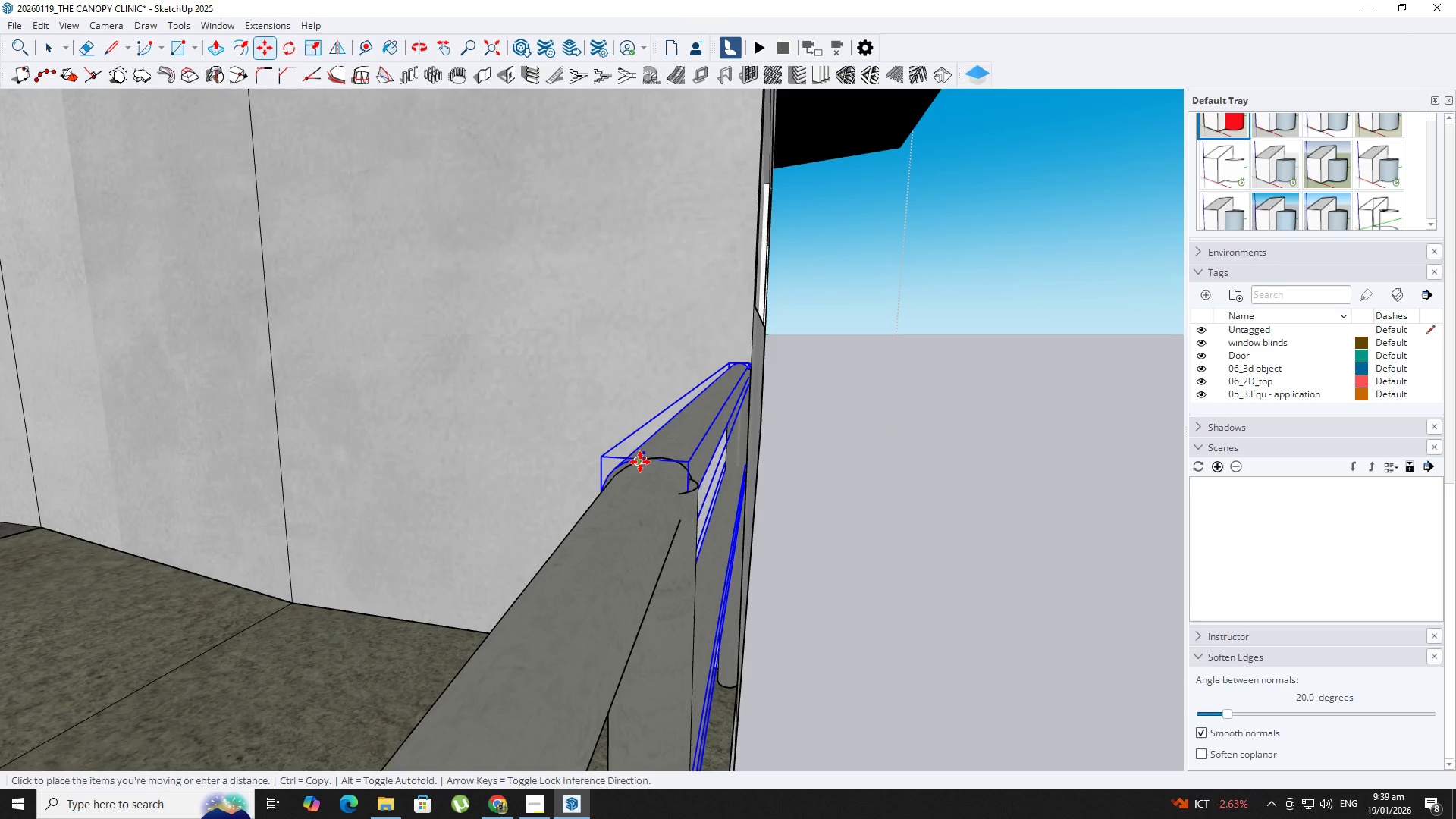 
left_click([640, 462])
 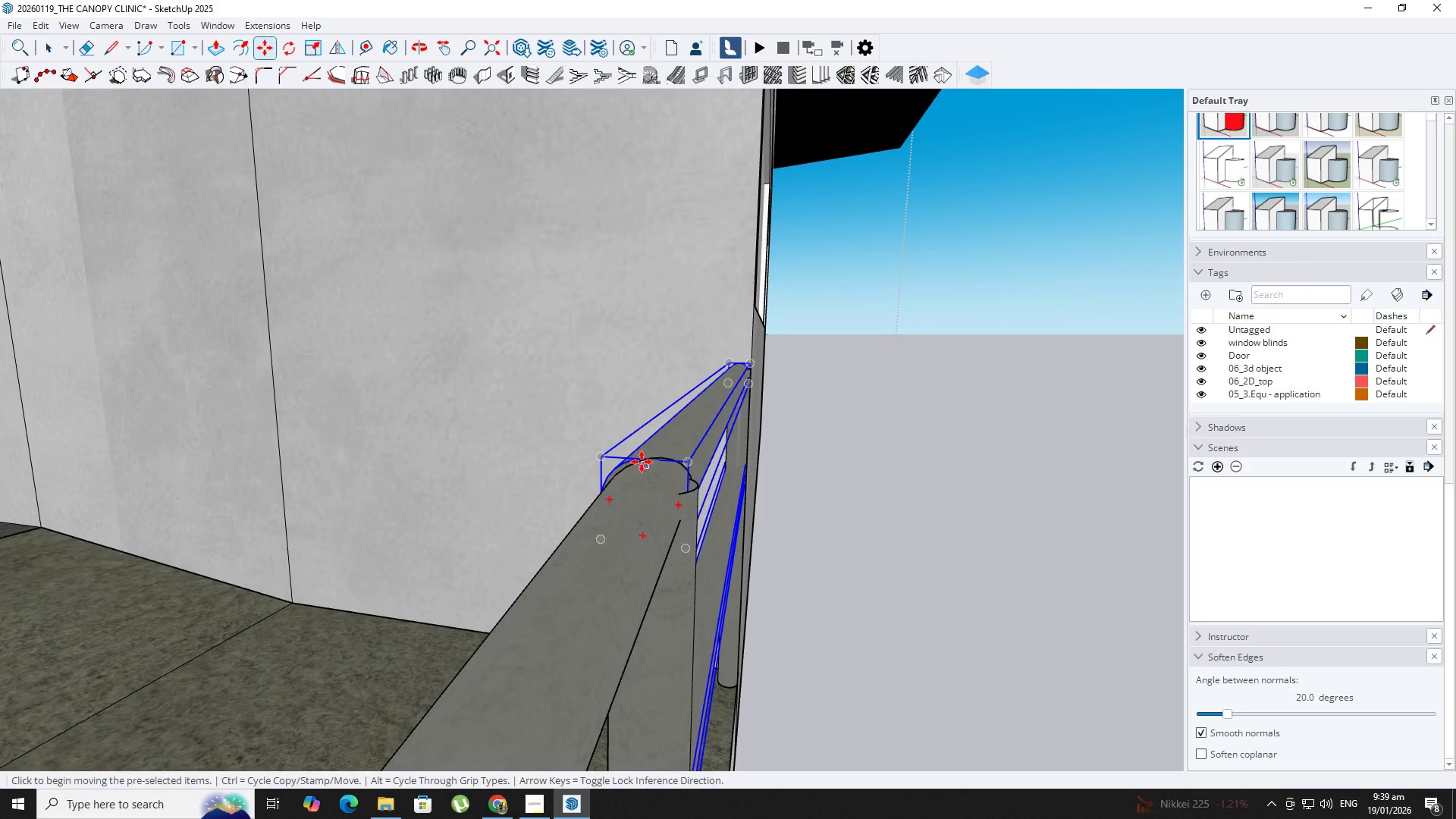 
key(Space)
 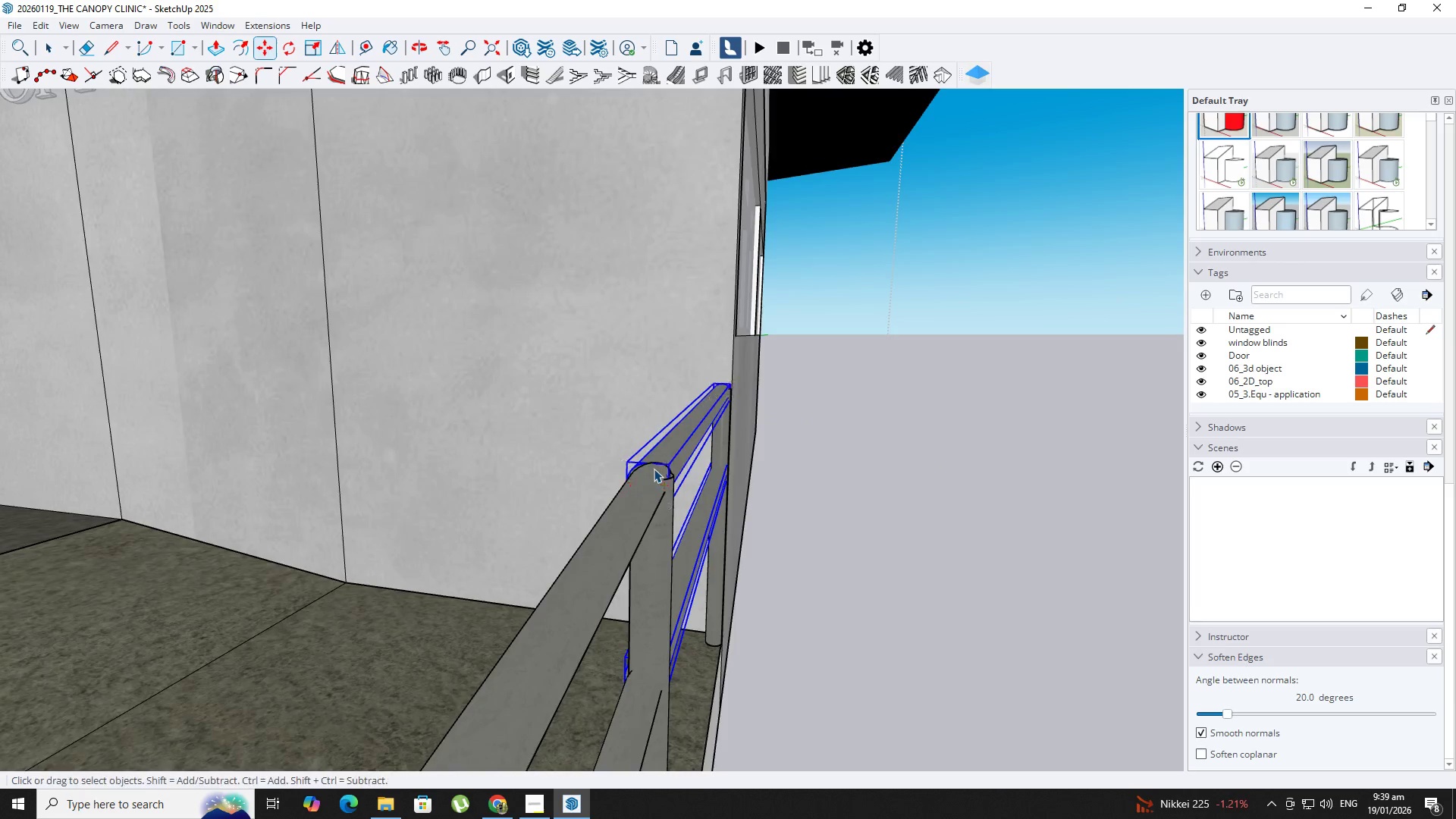 
key(Escape)
 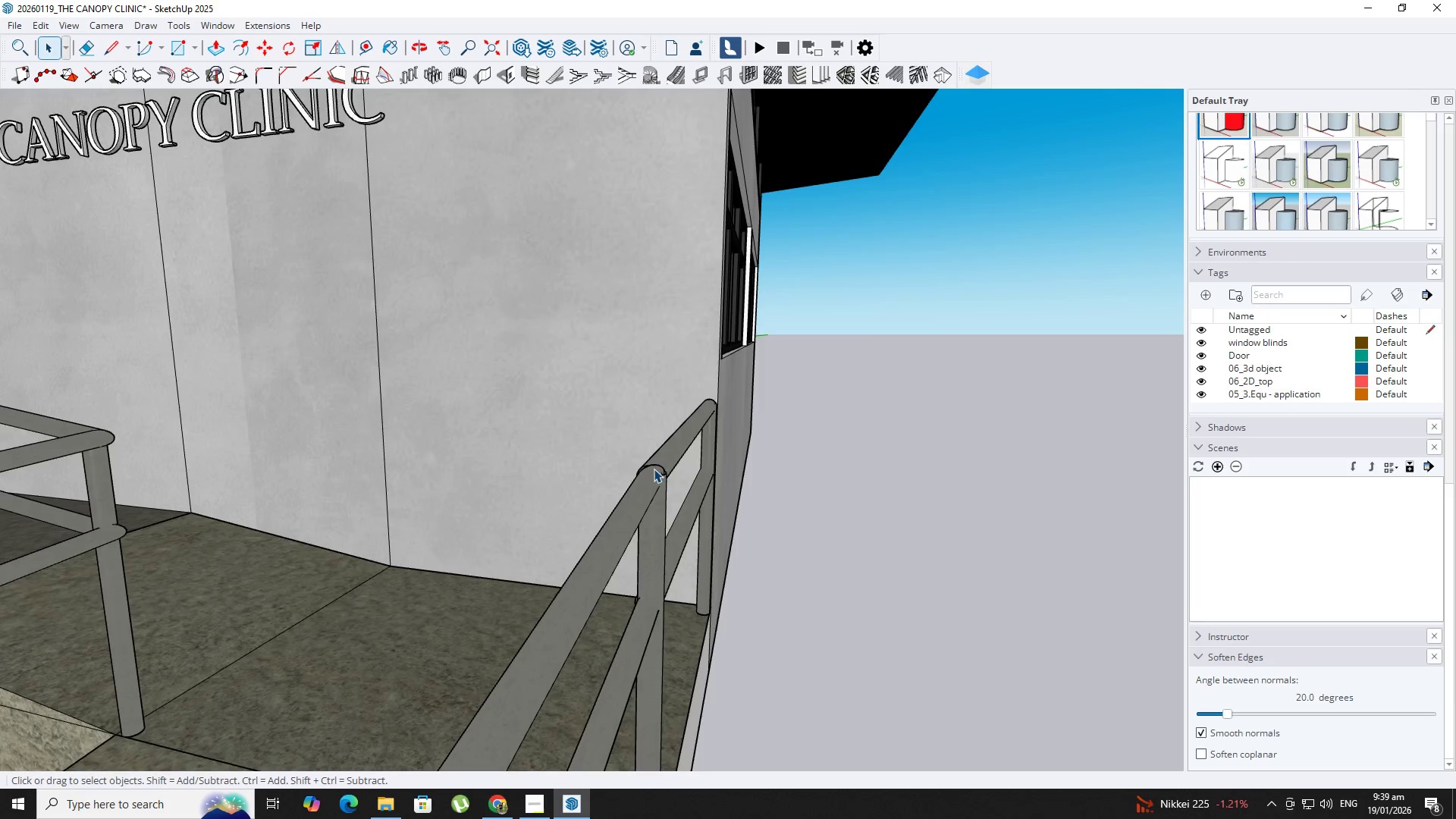 
key(Escape)
 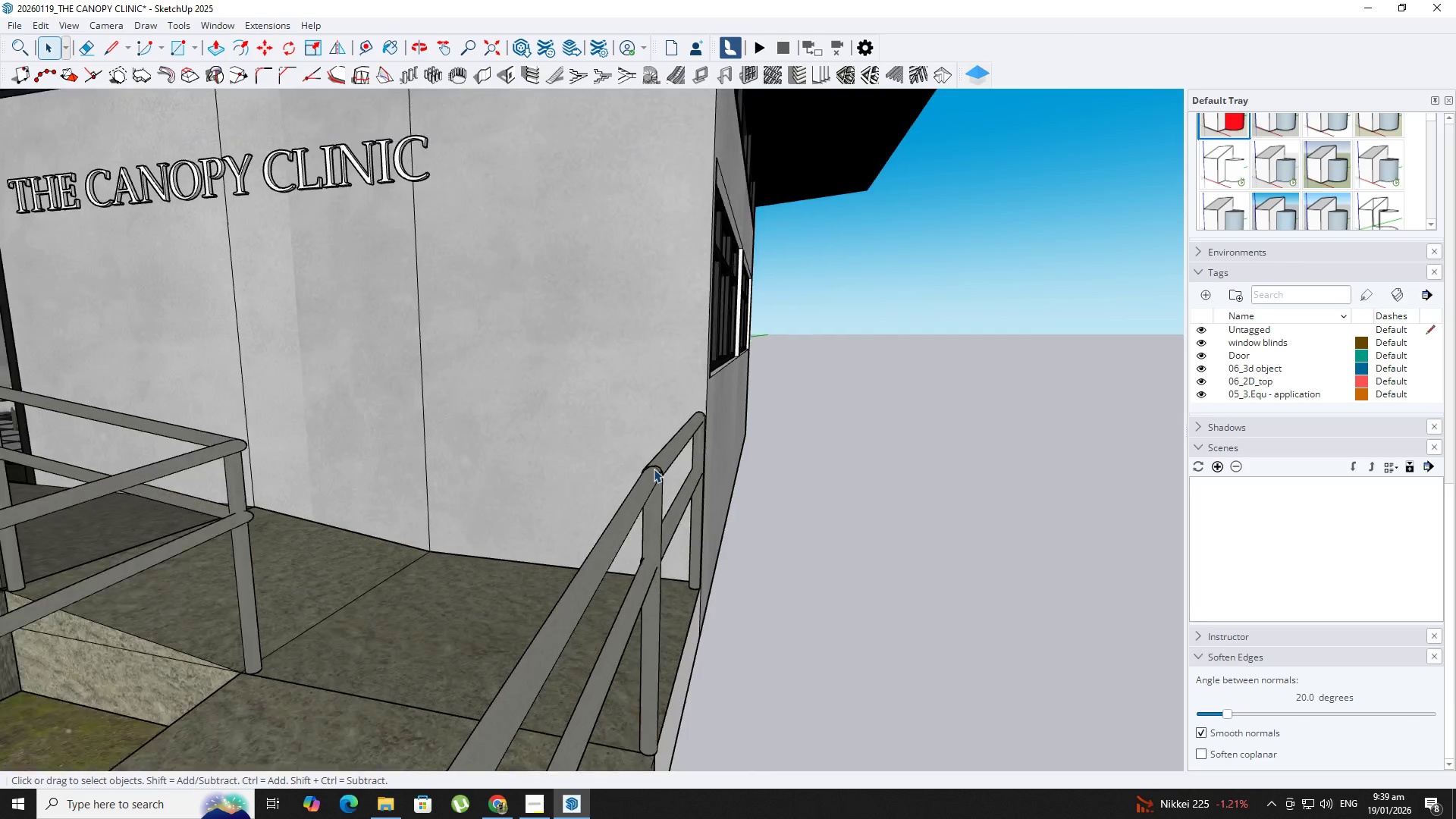 
key(Escape)
 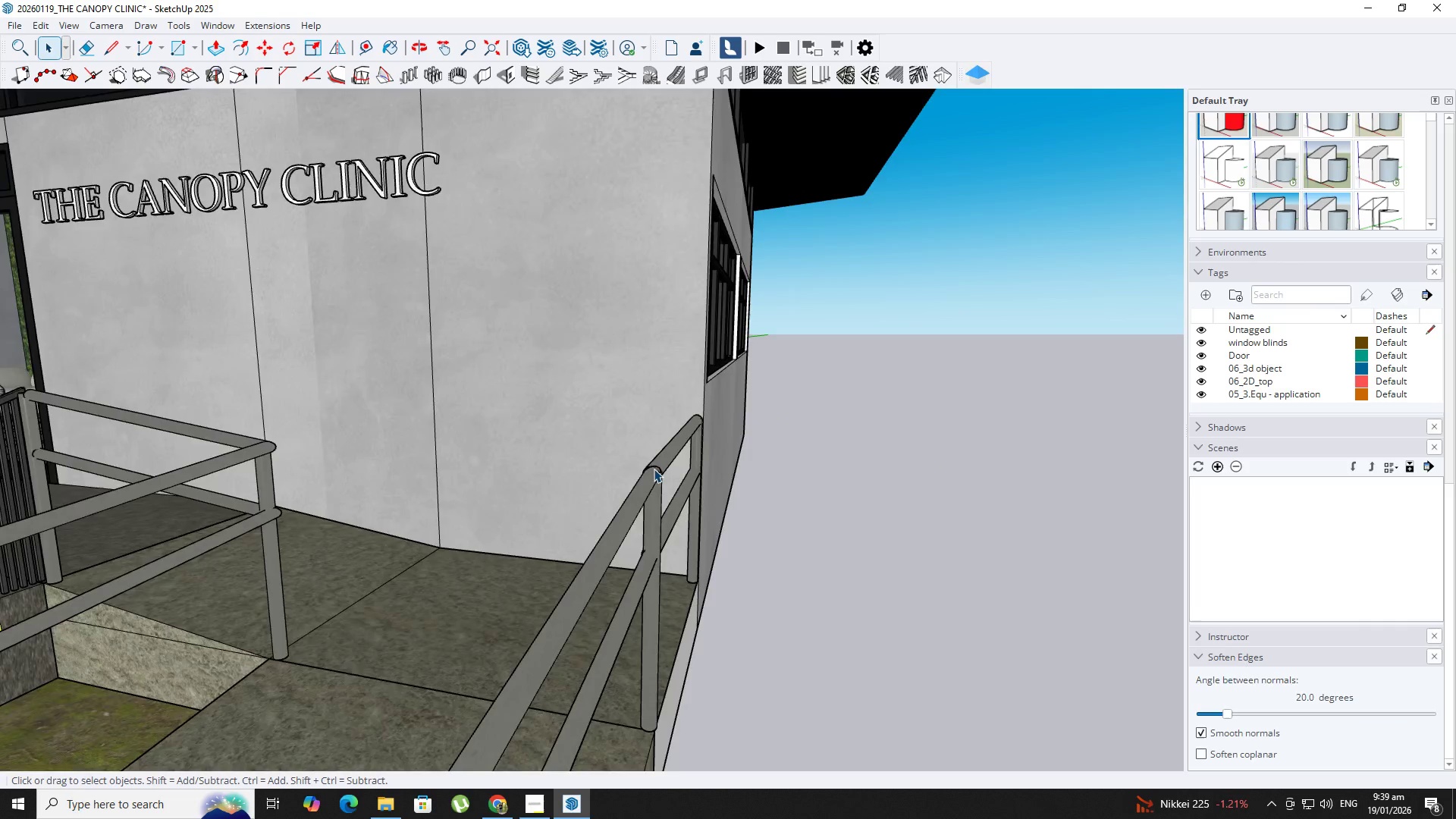 
key(Escape)
 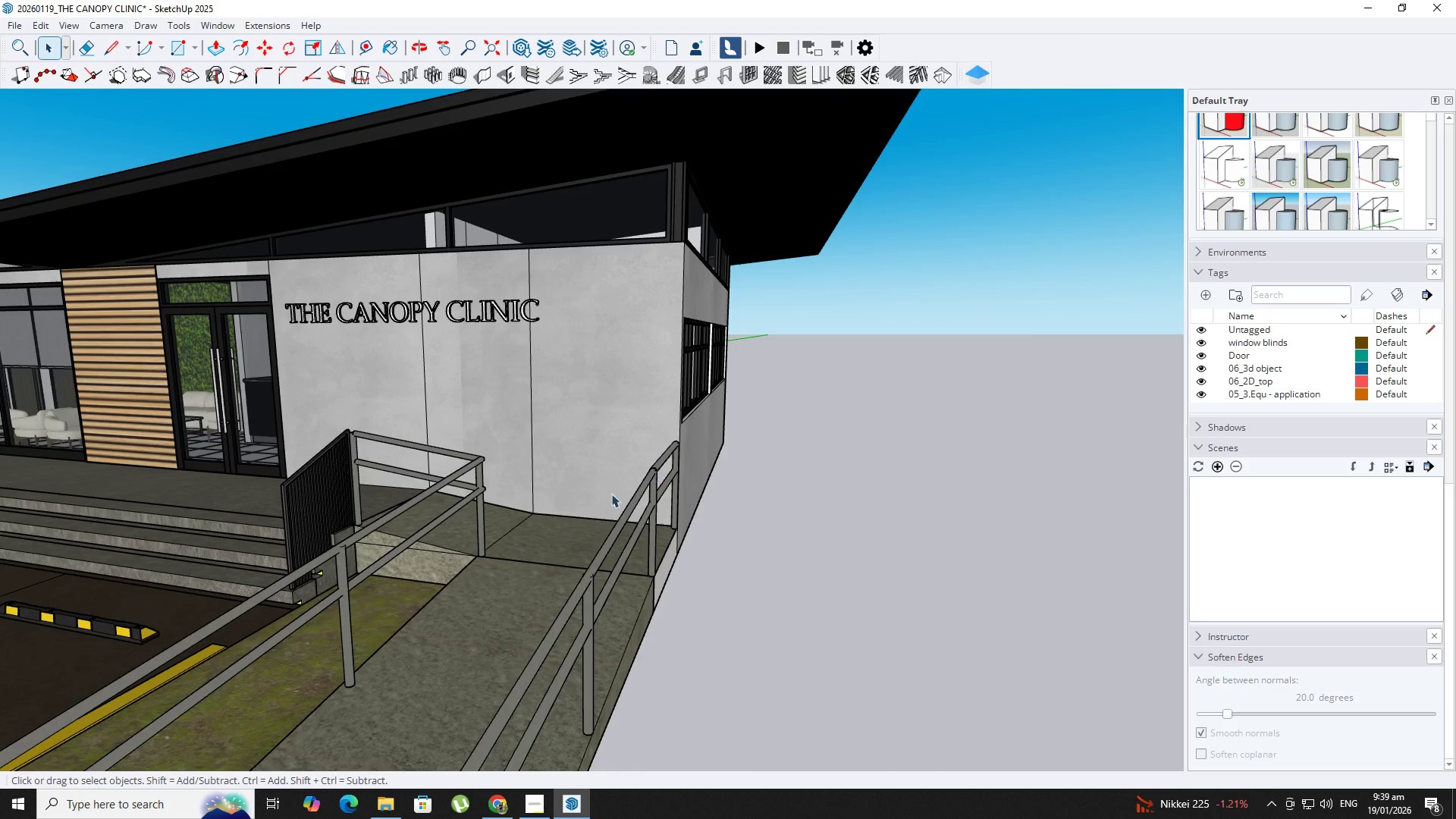 
hold_key(key=ShiftLeft, duration=0.41)
 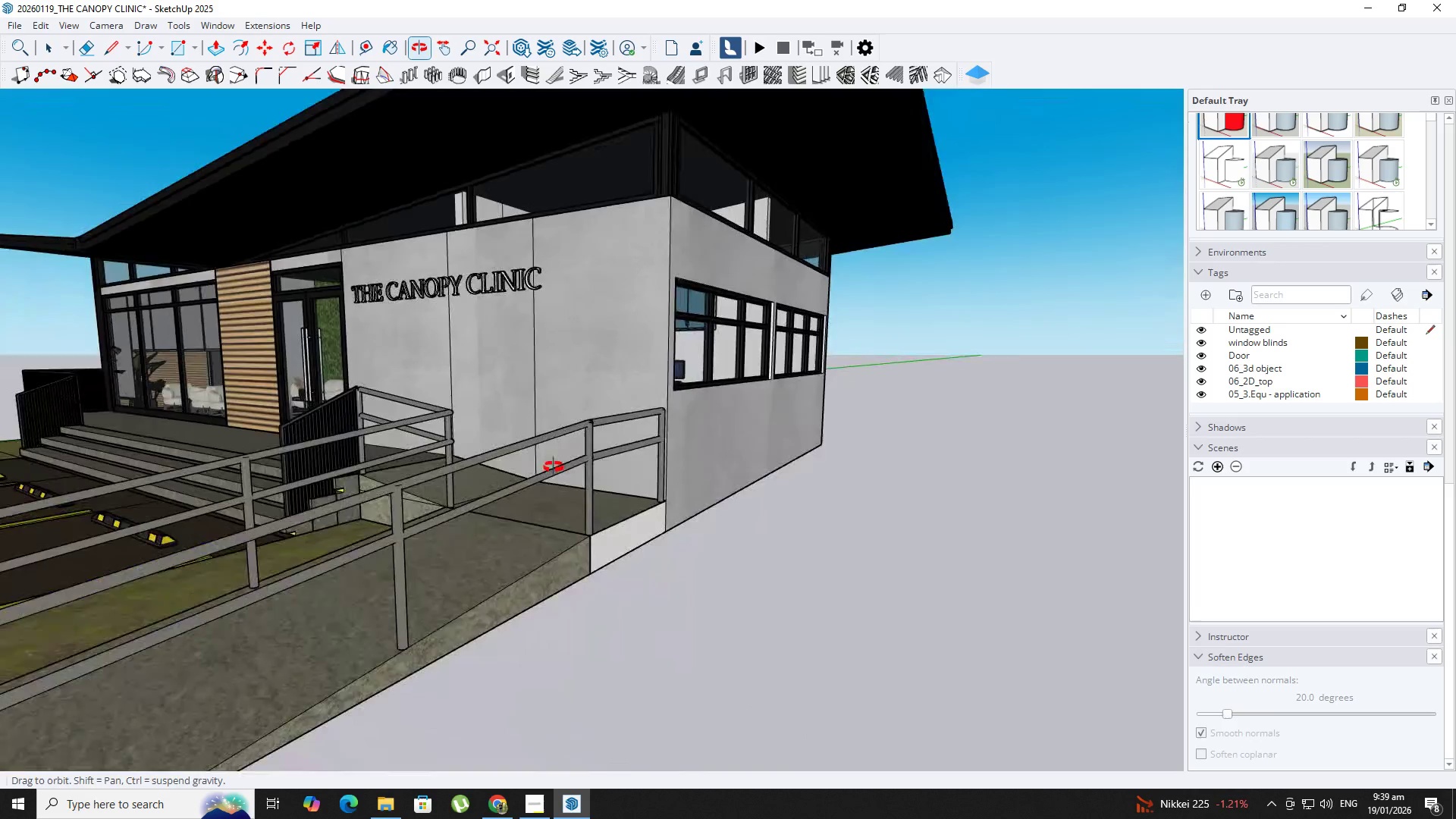 
scroll: coordinate [654, 469], scroll_direction: down, amount: 29.0
 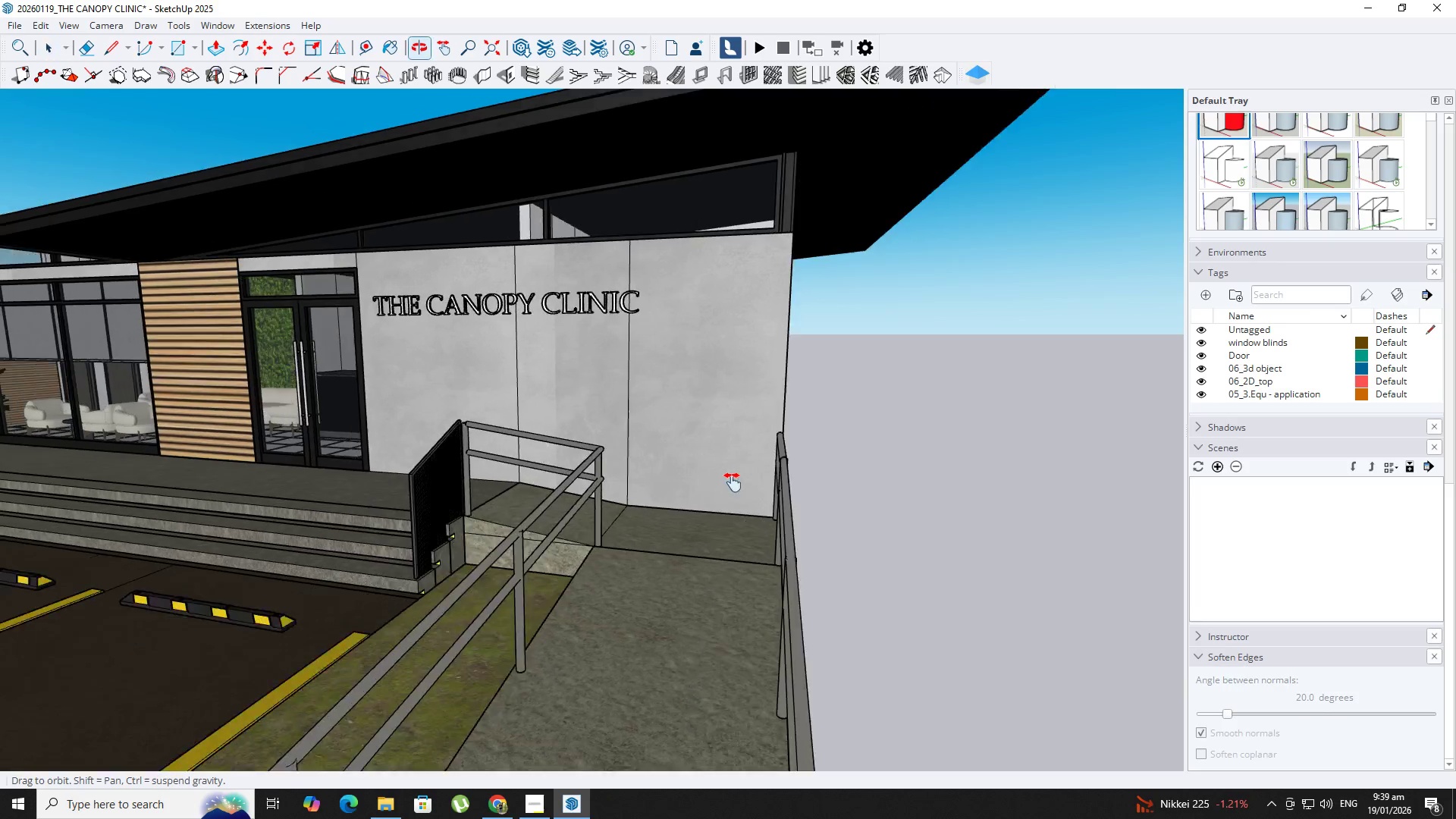 
hold_key(key=ShiftLeft, duration=0.45)
 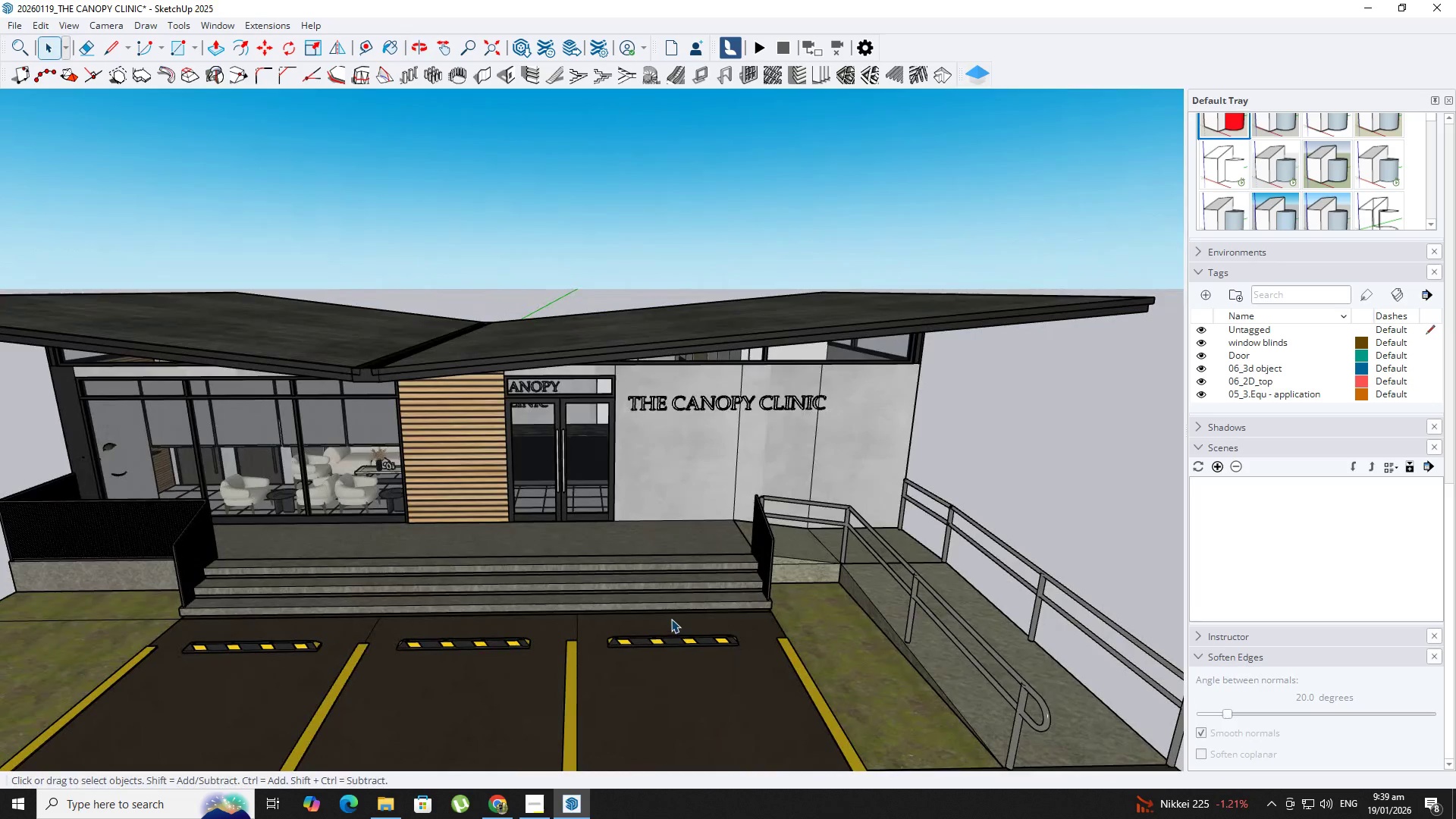 
scroll: coordinate [555, 467], scroll_direction: down, amount: 3.0
 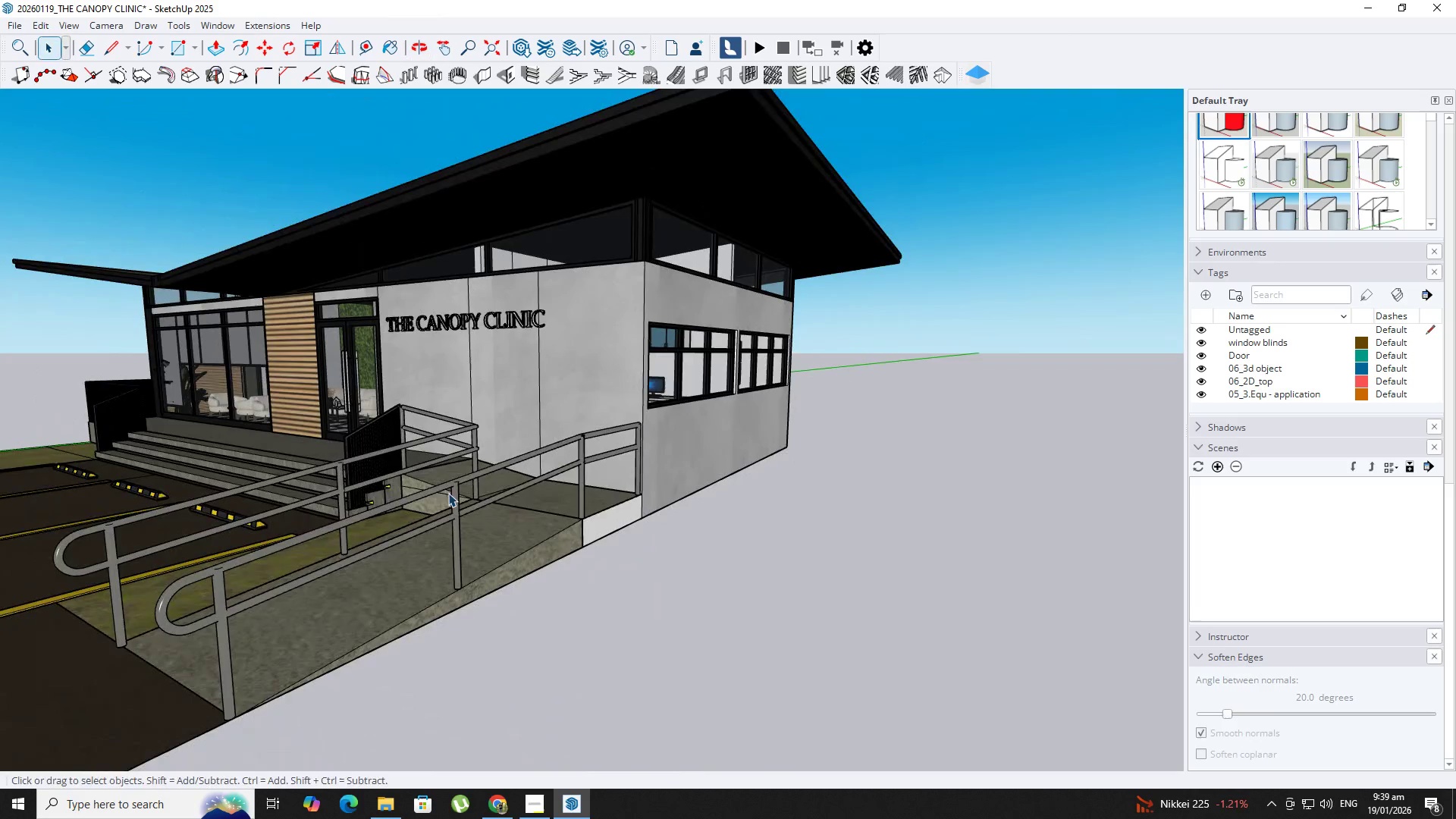 
key(B)
 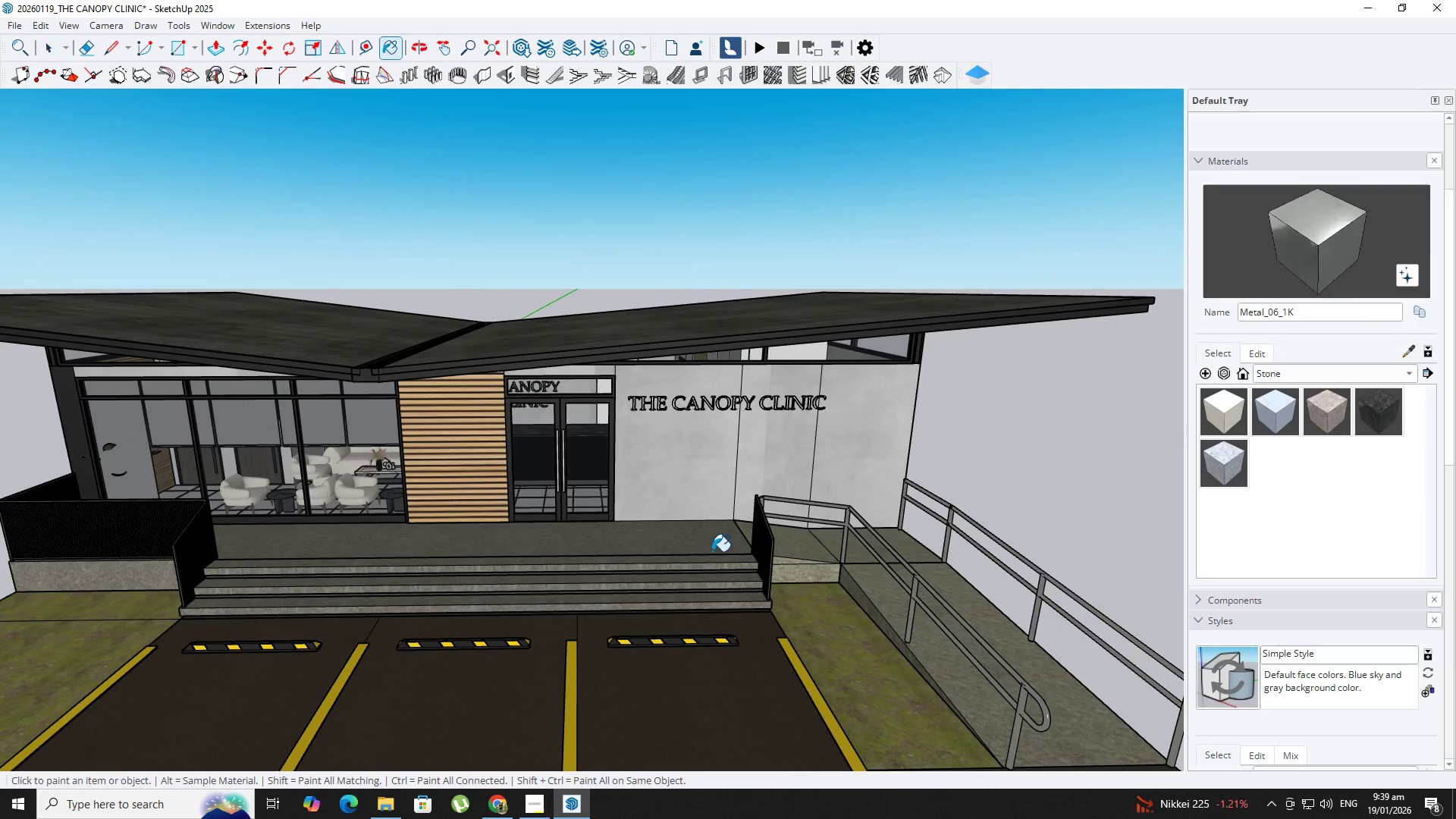 
key(Alt+AltLeft)
 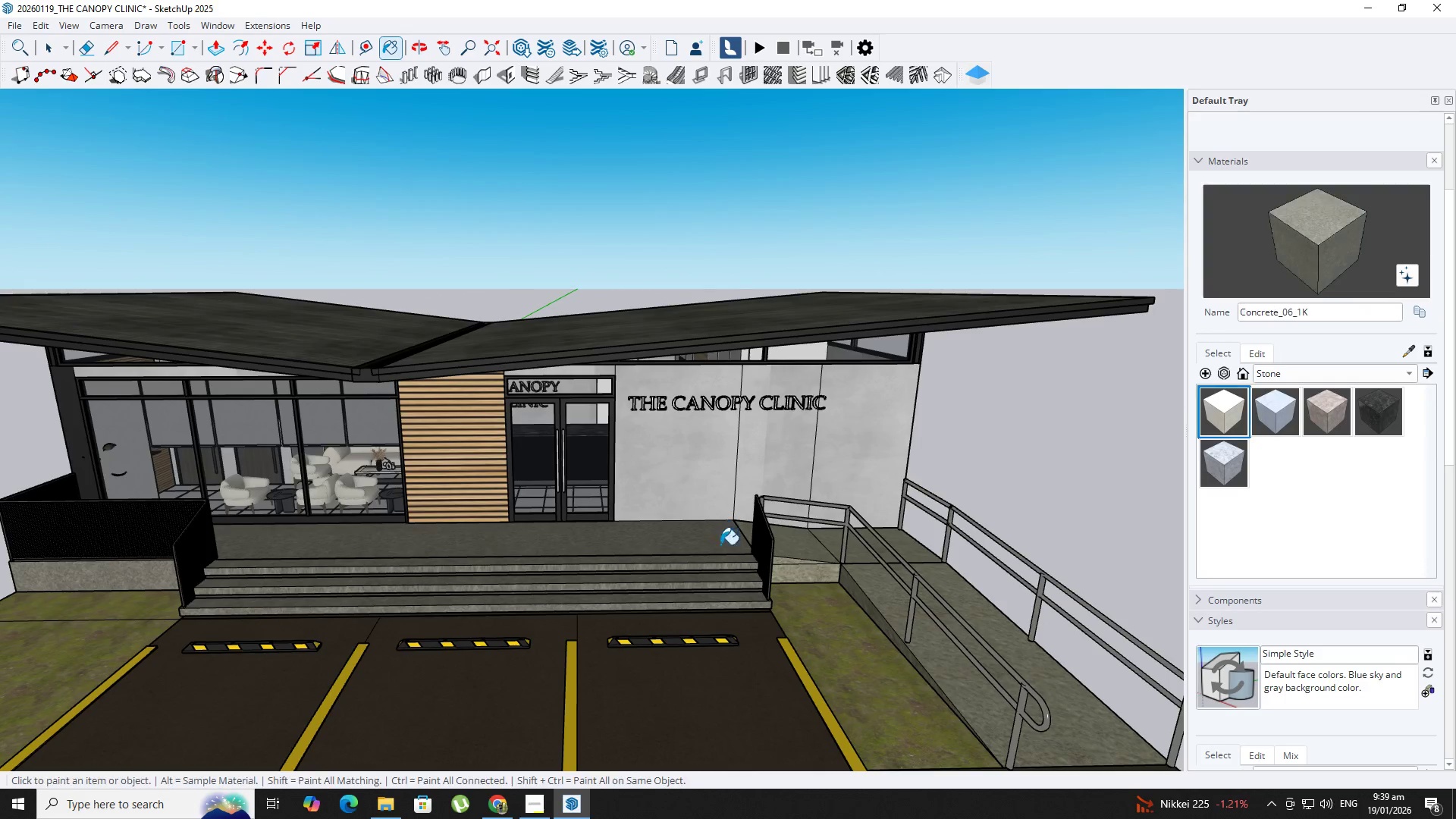 
key(Space)
 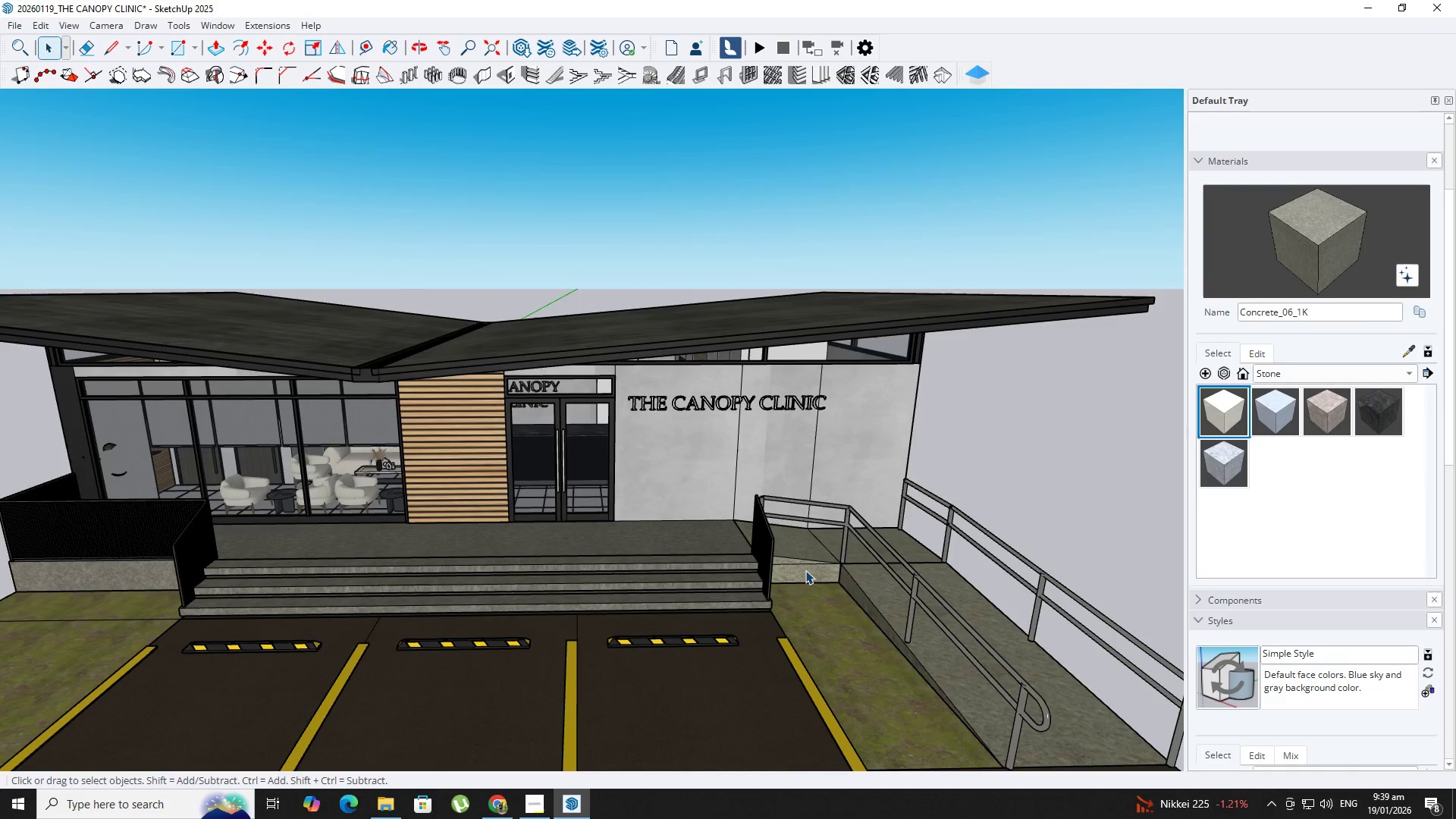 
double_click([805, 570])
 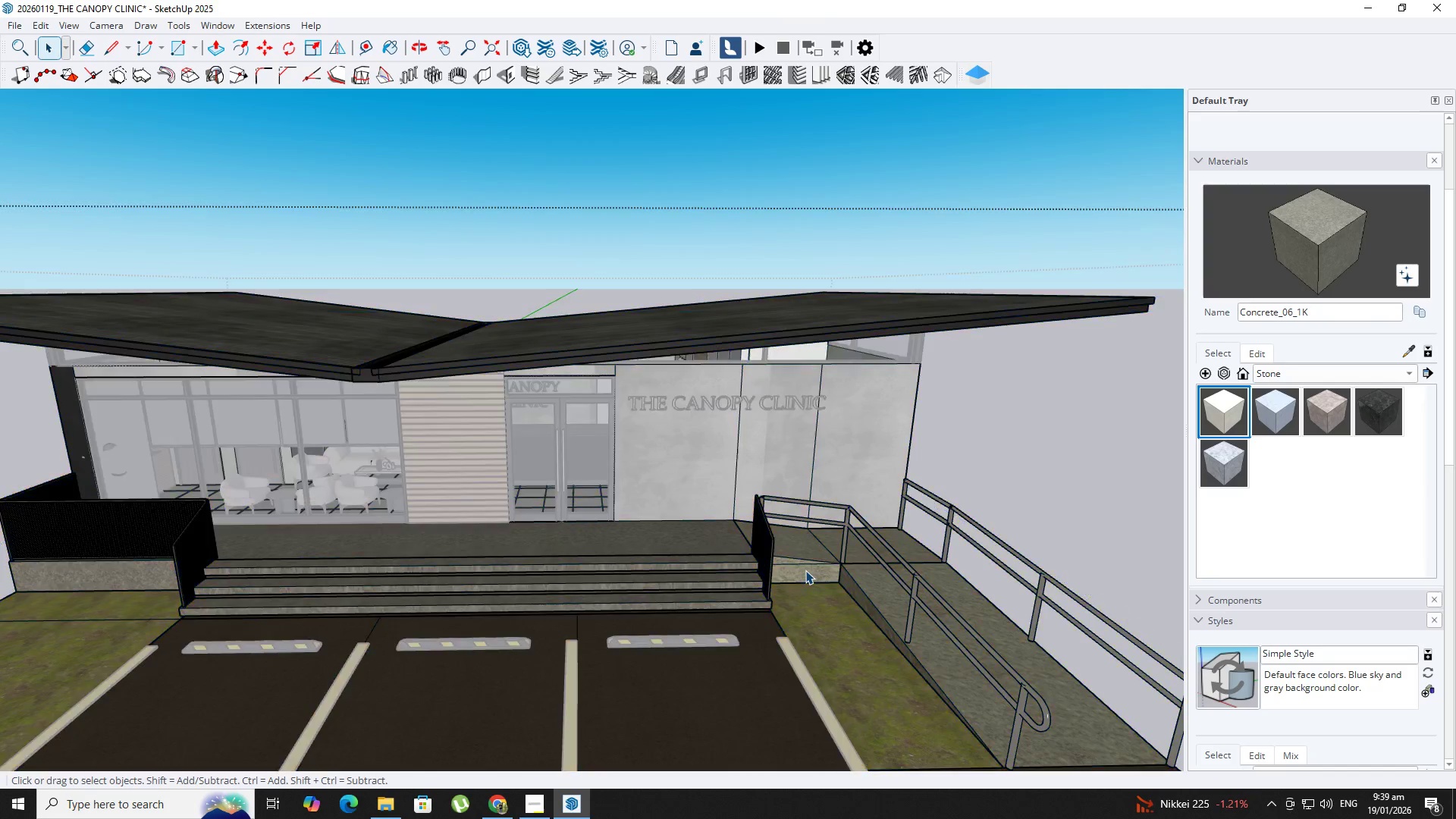 
triple_click([805, 570])
 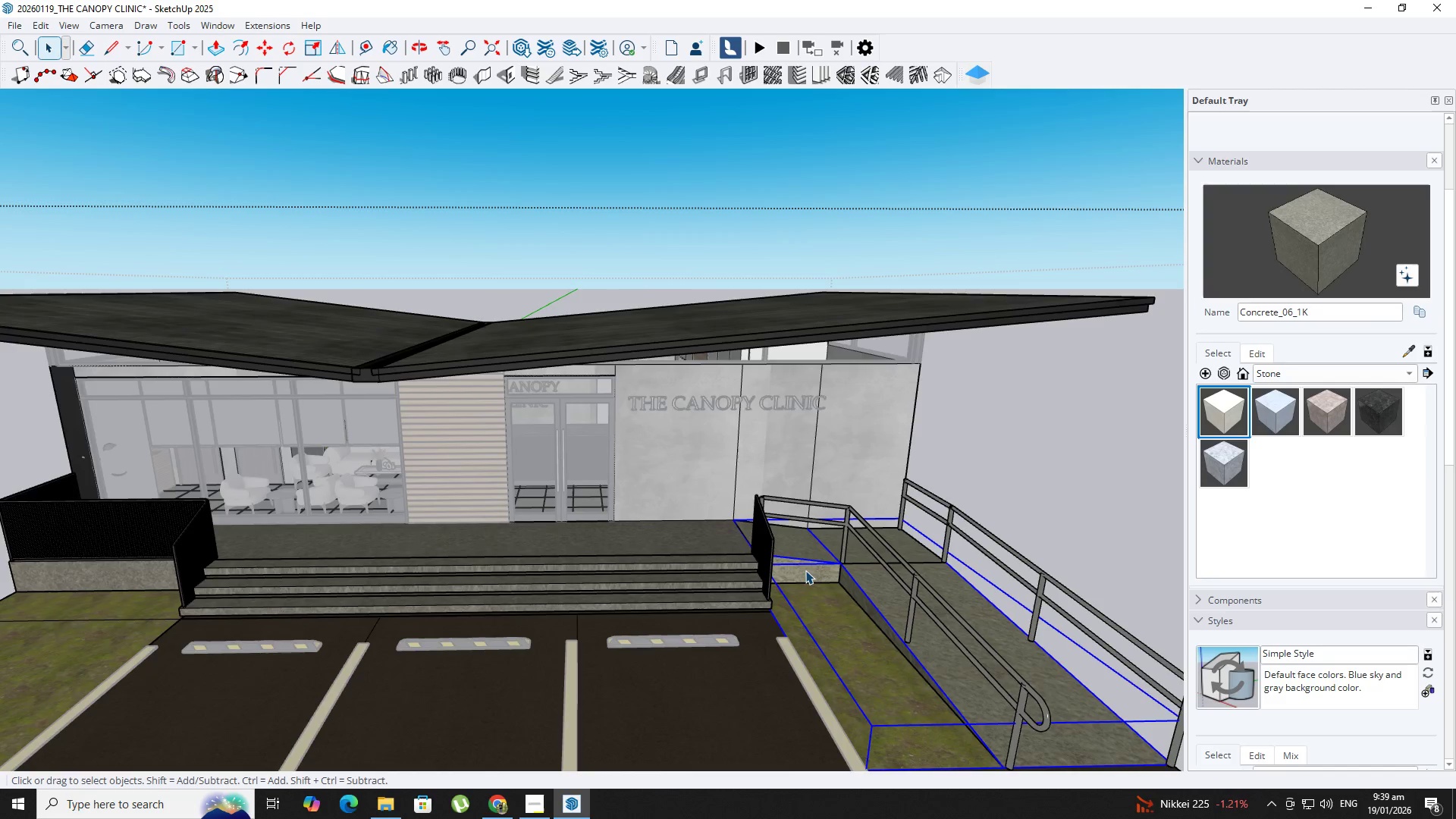 
triple_click([805, 570])
 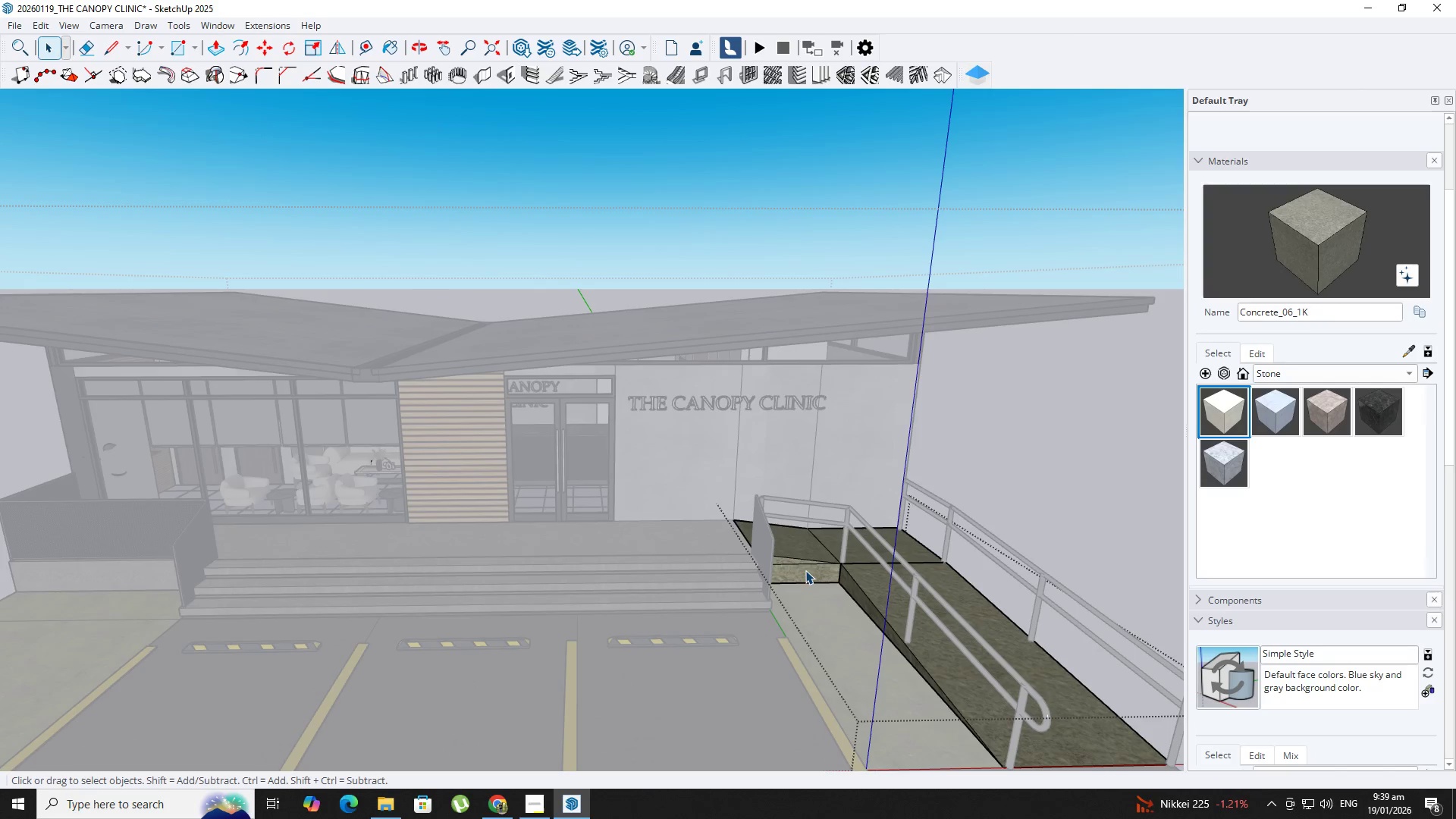 
triple_click([805, 570])
 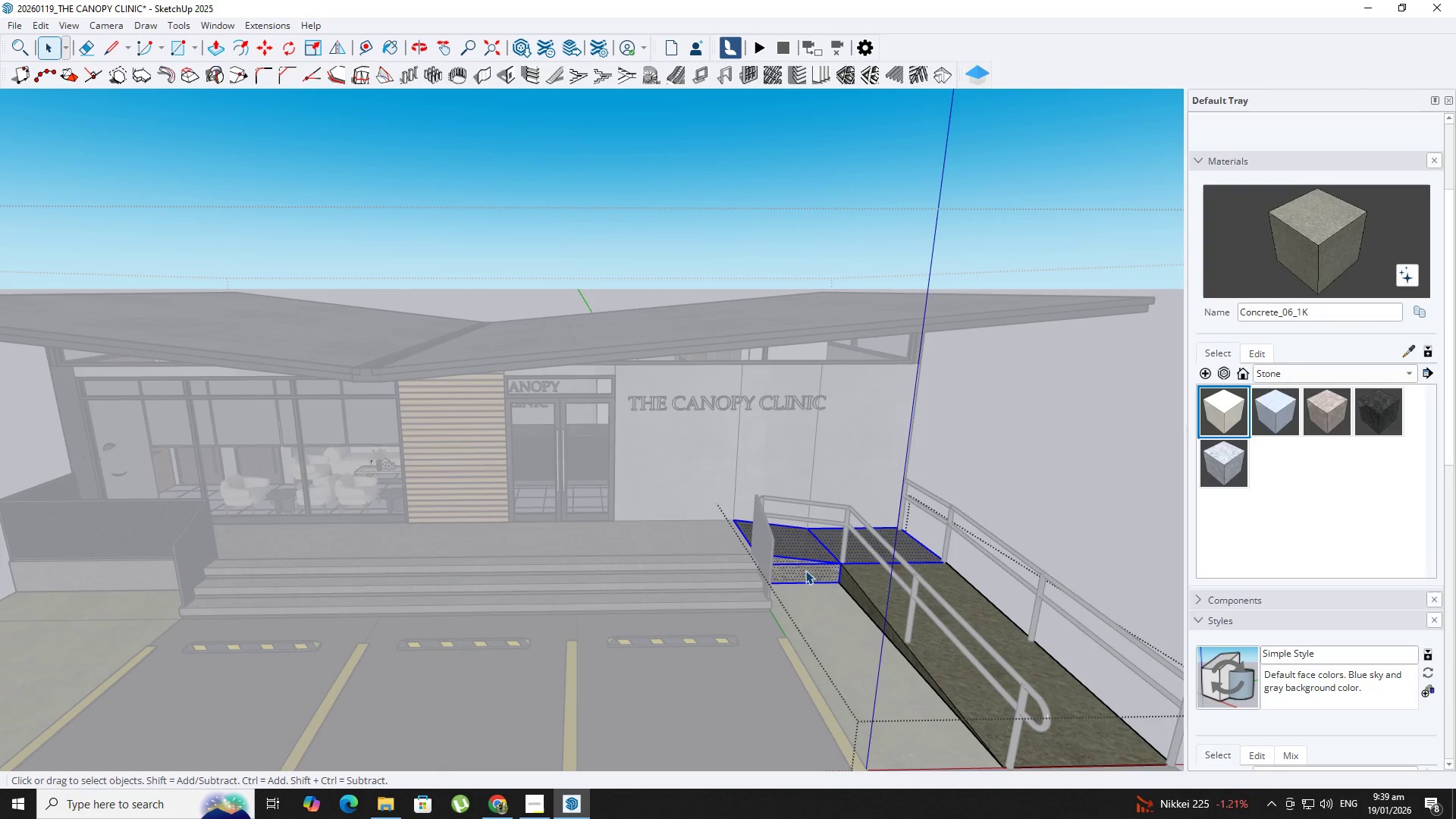 
triple_click([805, 570])
 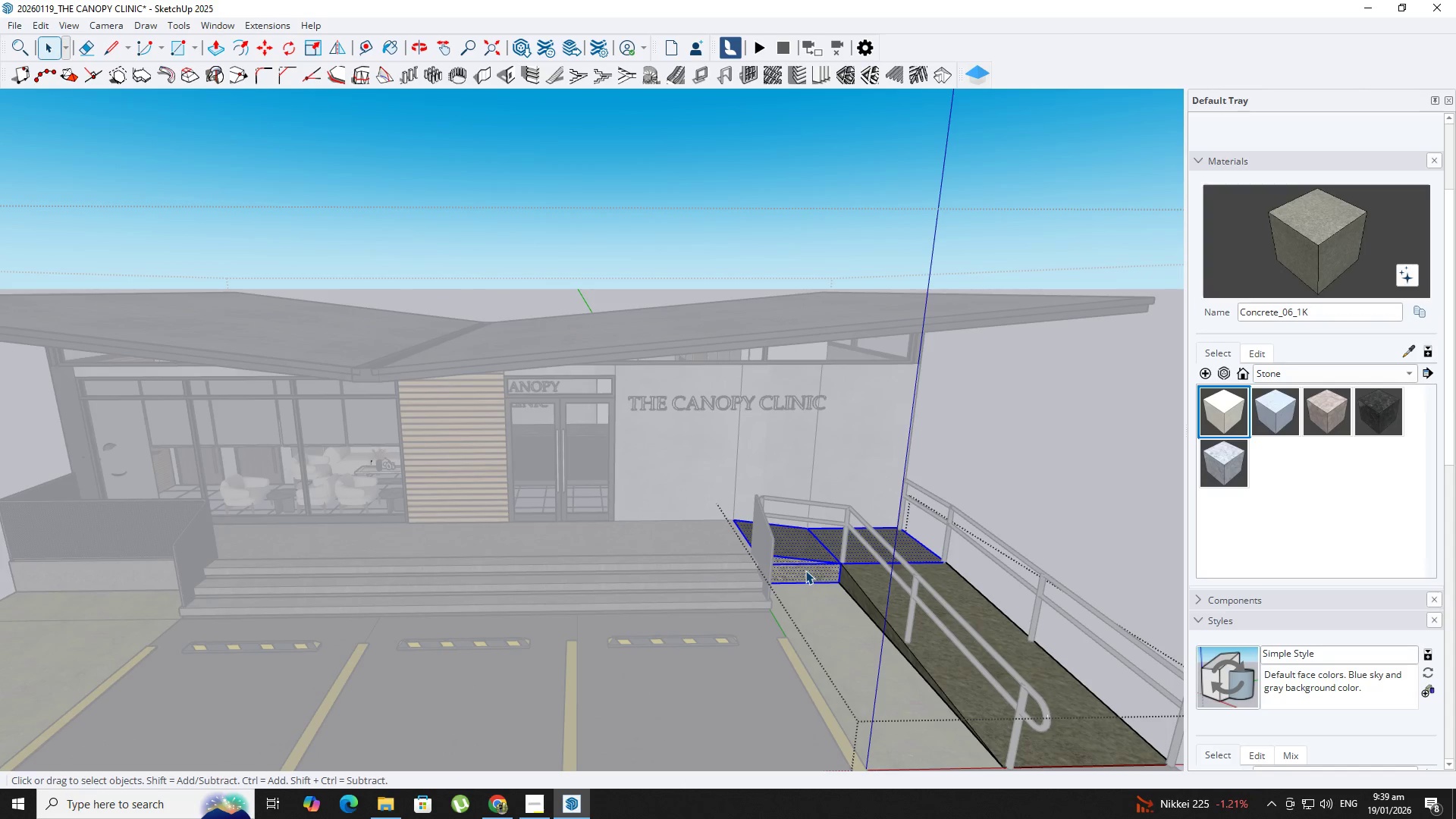 
key(B)
 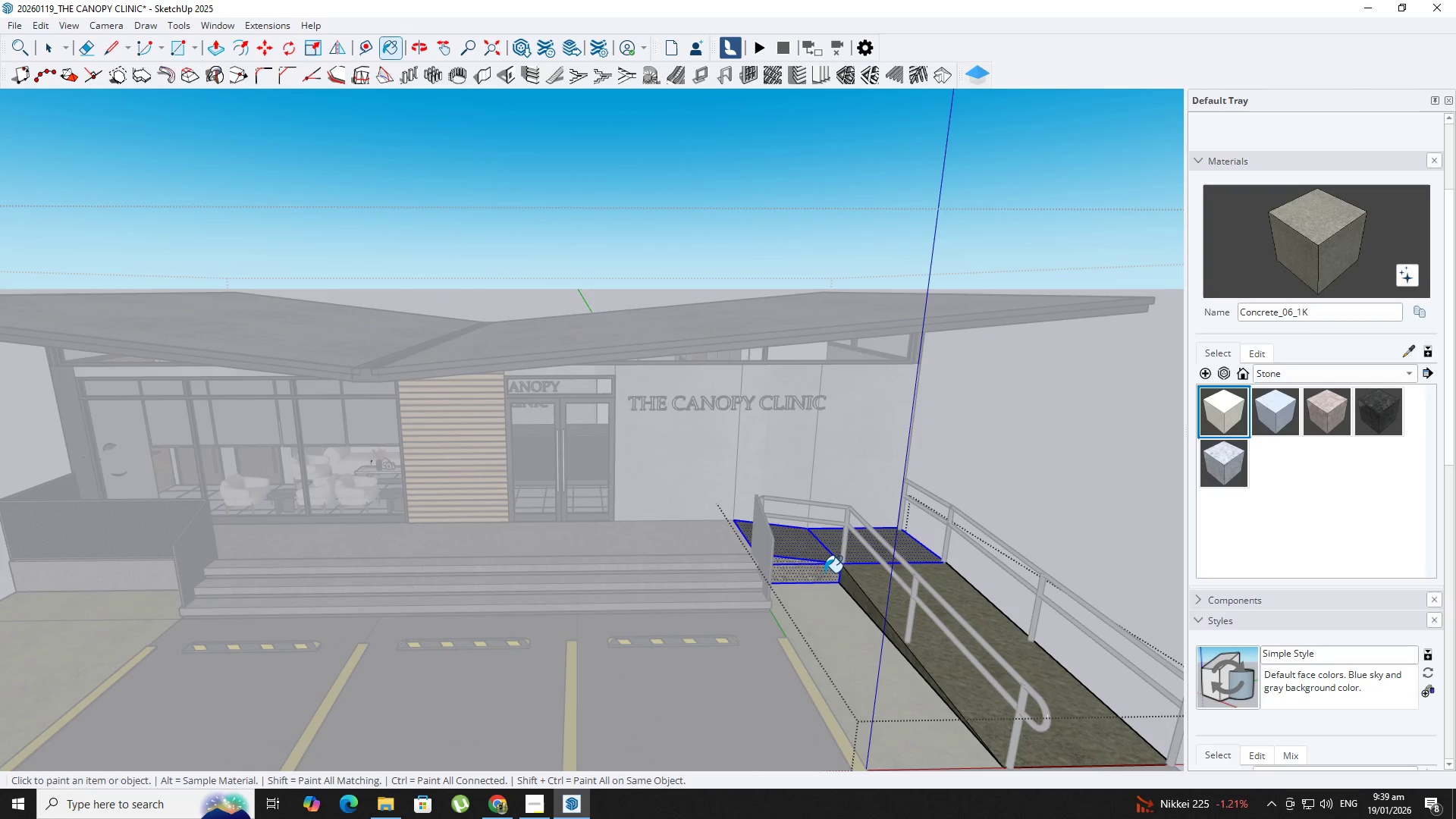 
left_click([825, 573])
 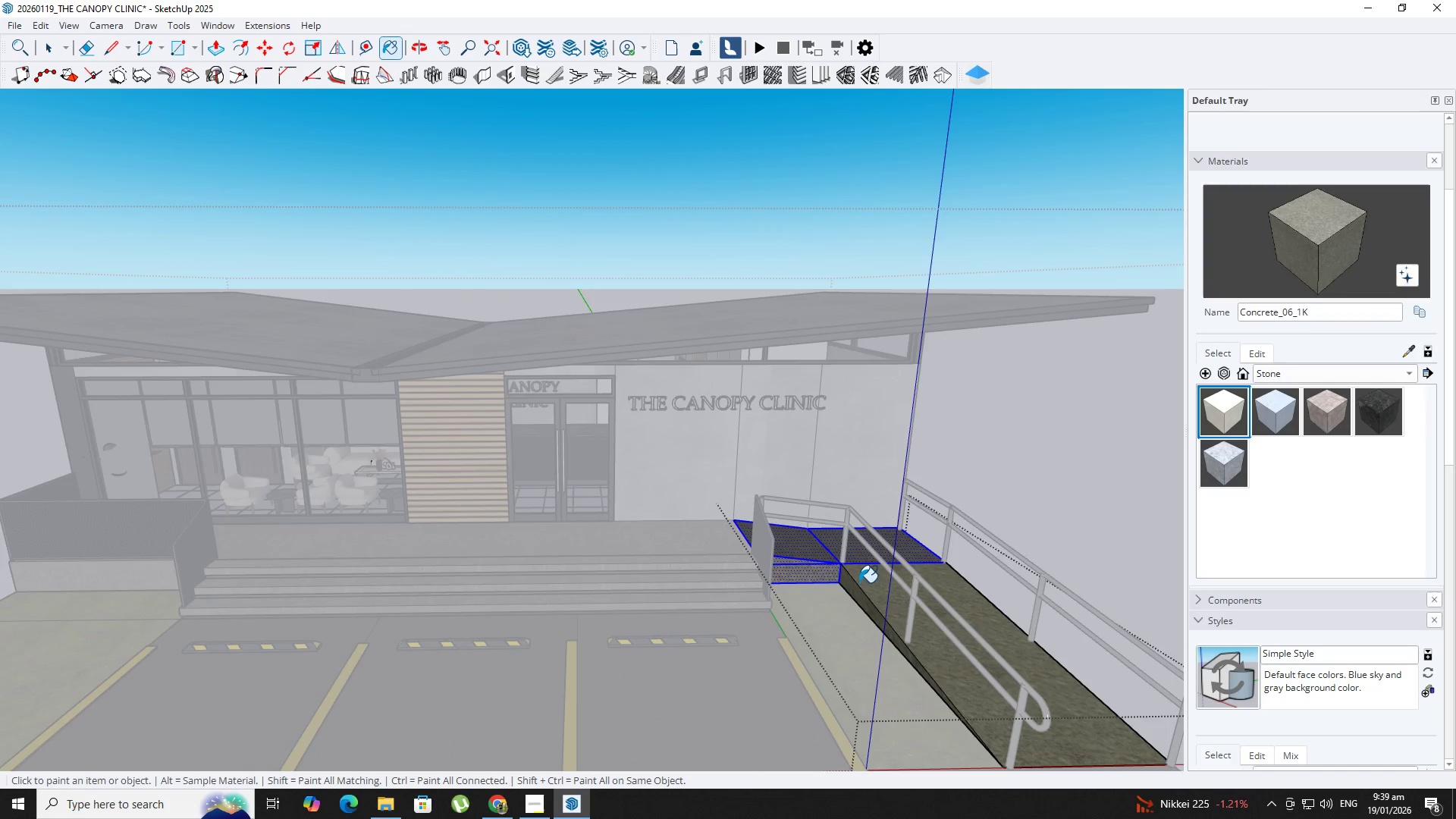 
left_click([867, 582])
 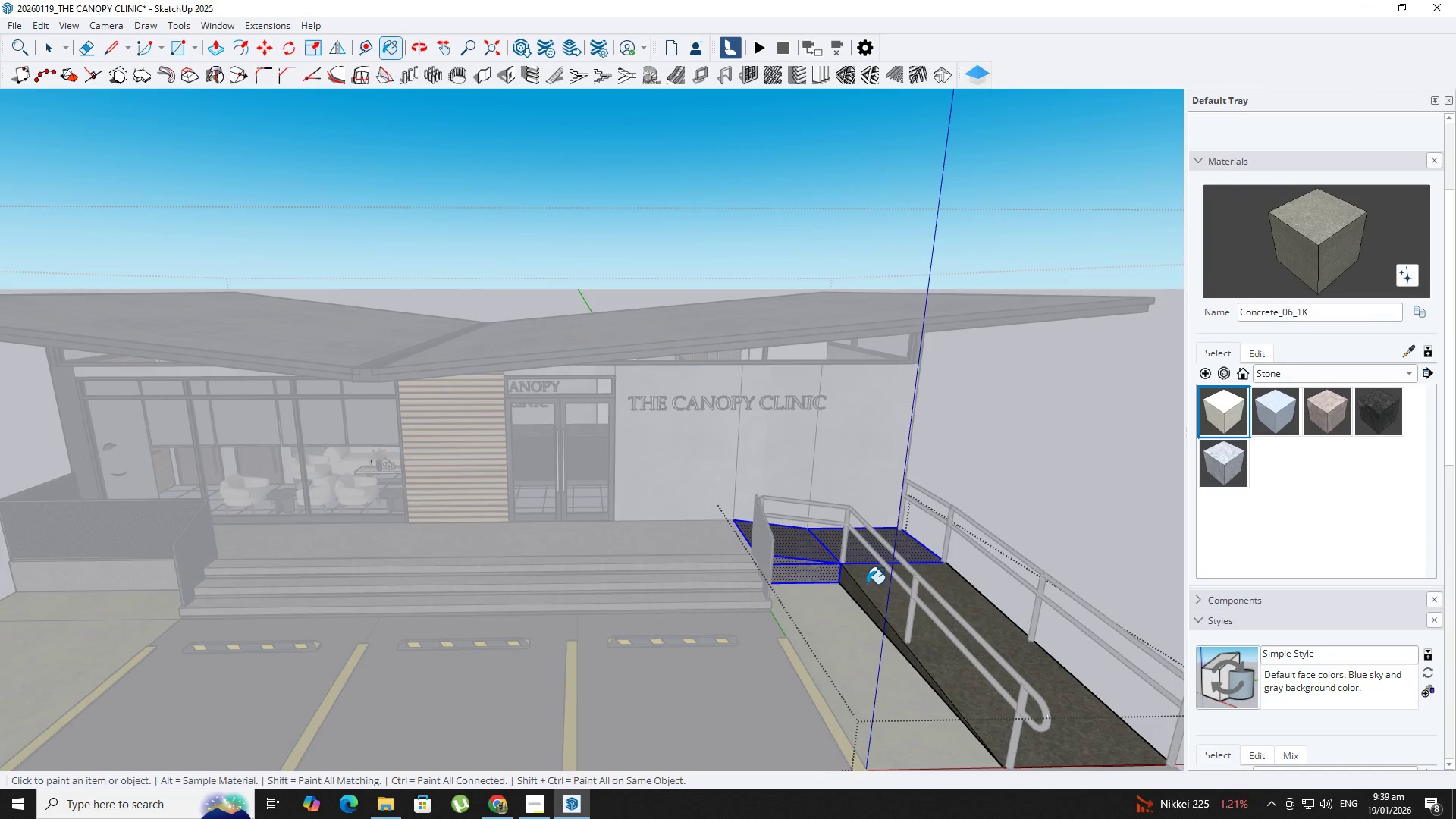 
key(Space)
 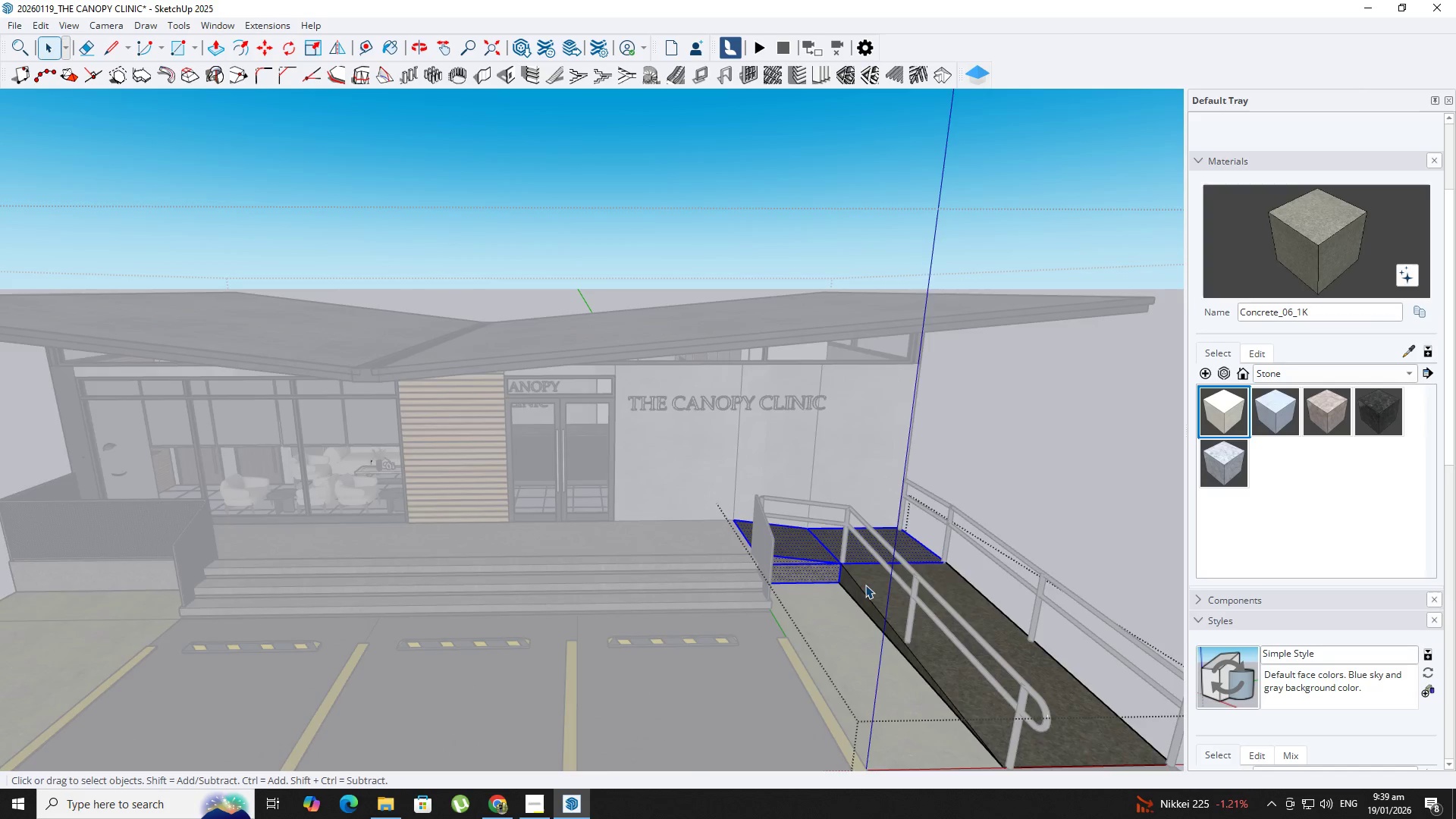 
key(Escape)
 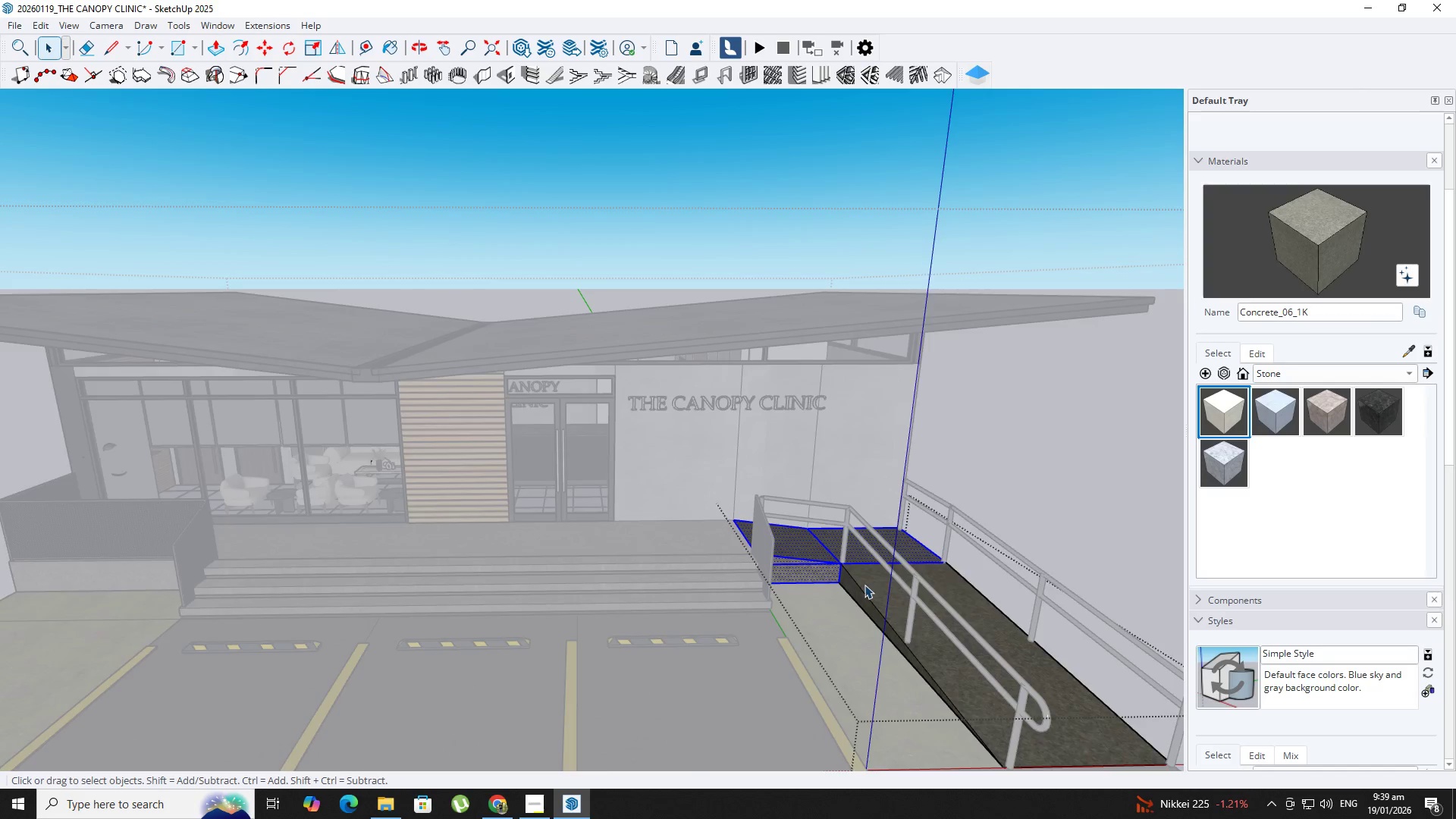 
key(Escape)
 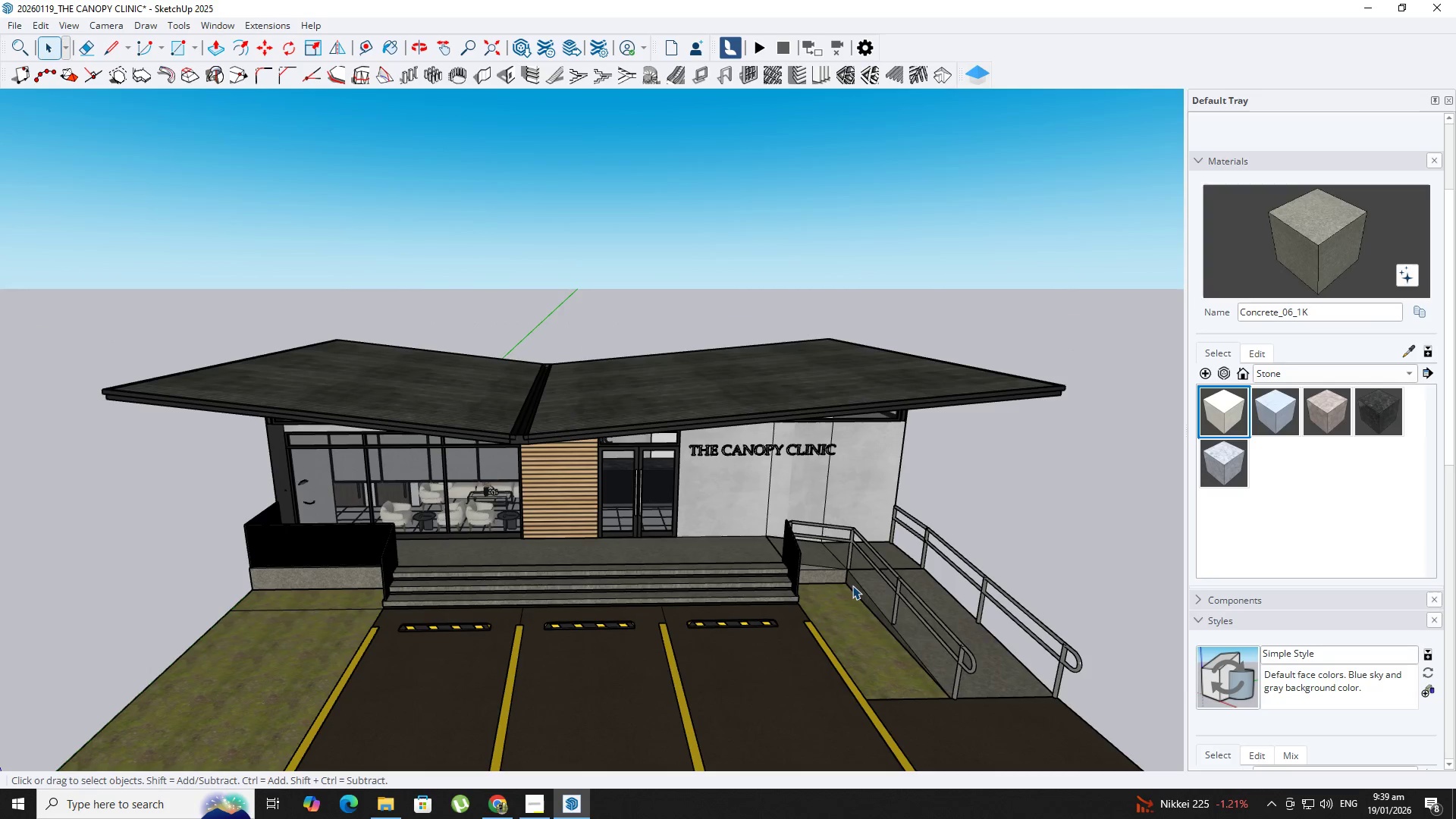 
key(Escape)
 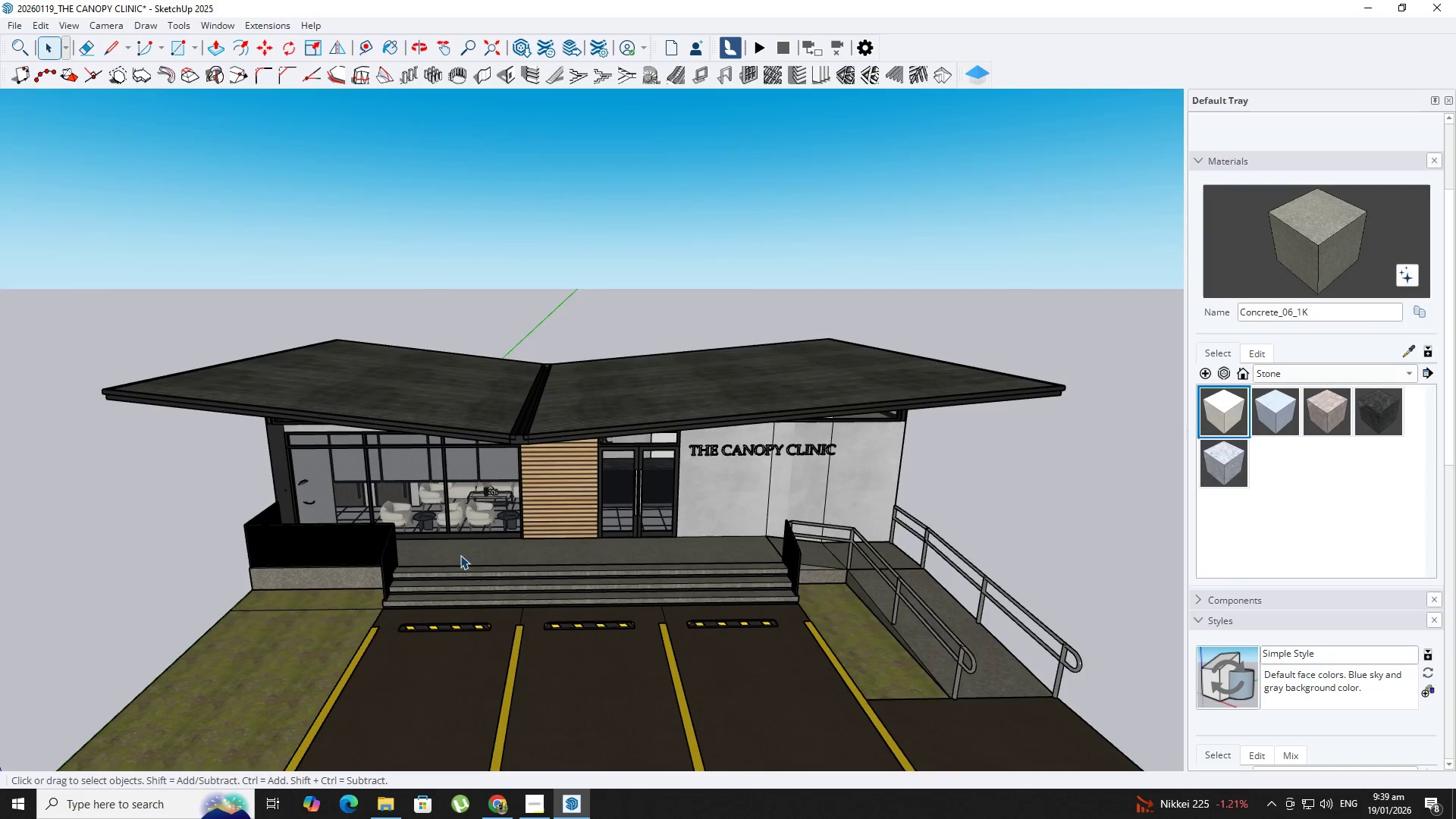 
scroll: coordinate [864, 585], scroll_direction: down, amount: 4.0
 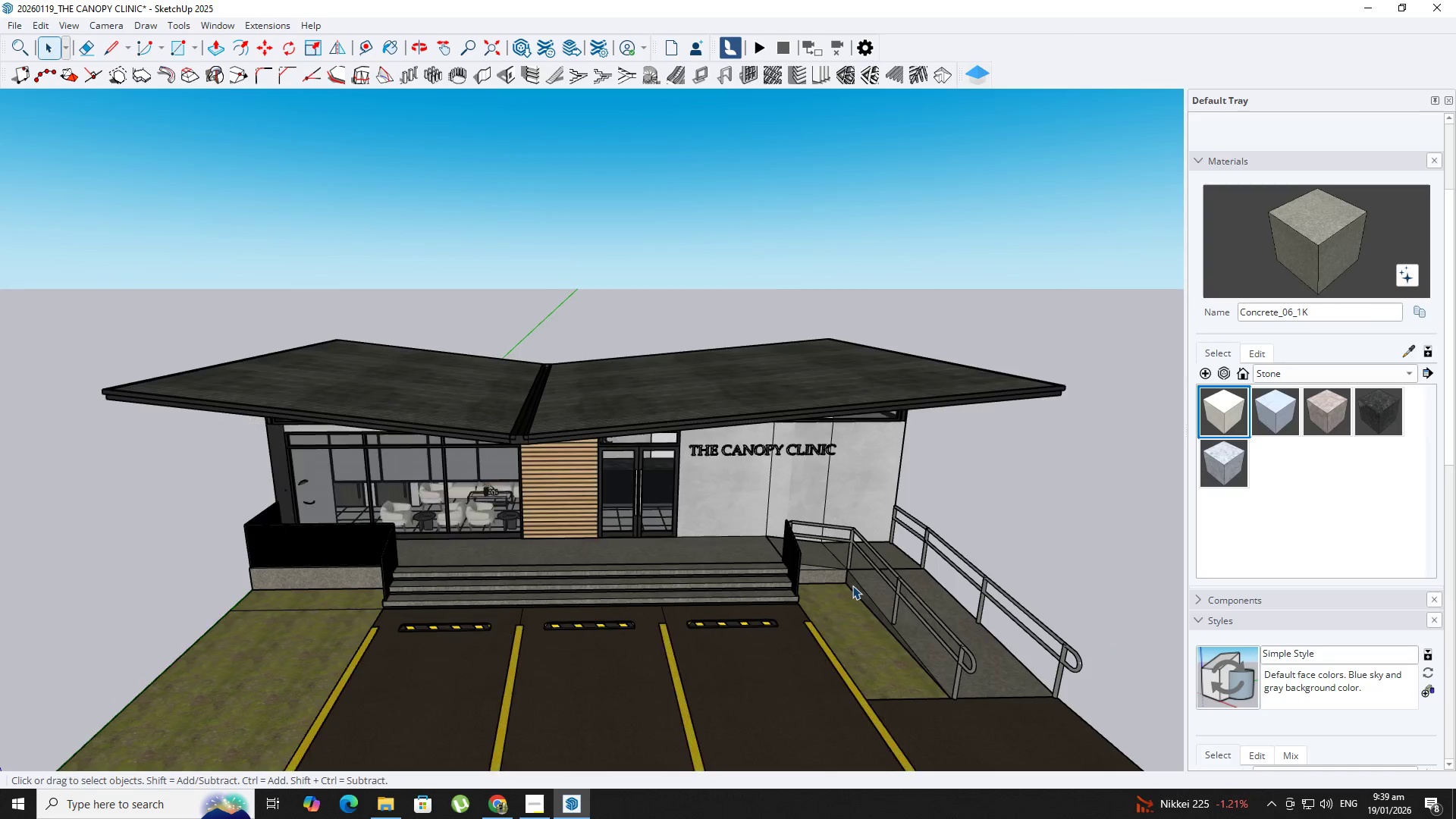 
hold_key(key=ShiftLeft, duration=0.34)
 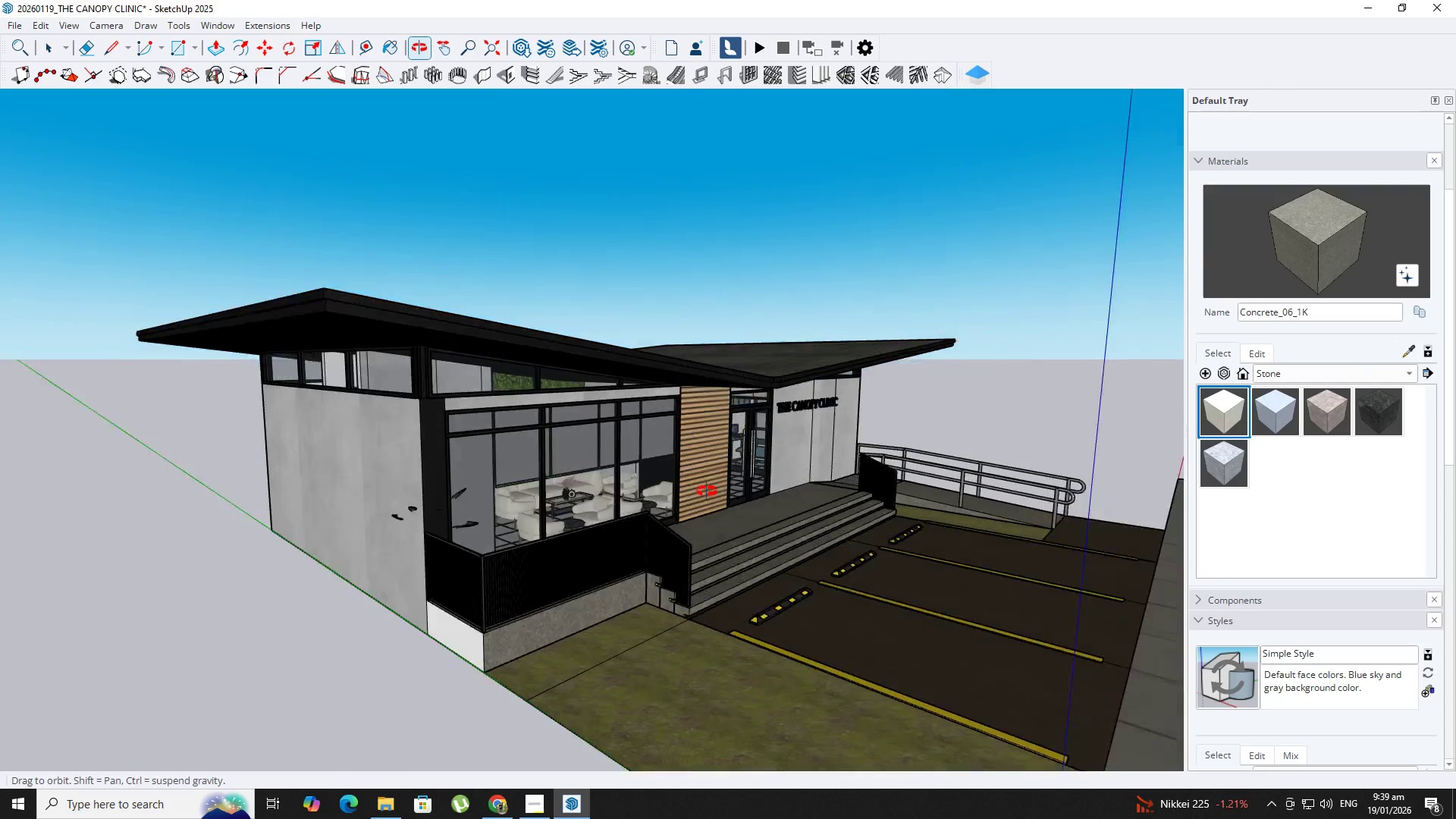 
scroll: coordinate [310, 525], scroll_direction: up, amount: 2.0
 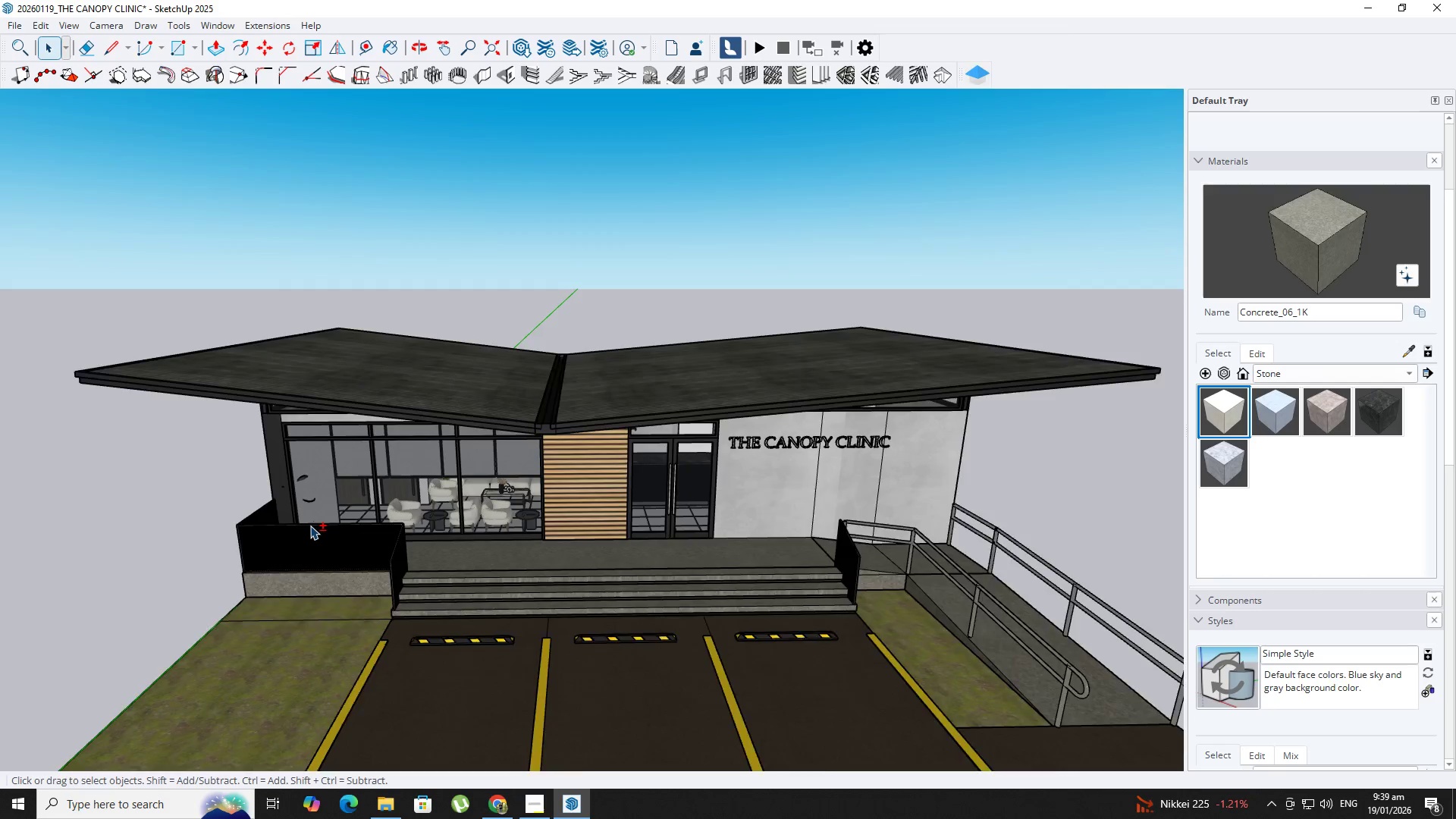 
key(Space)
 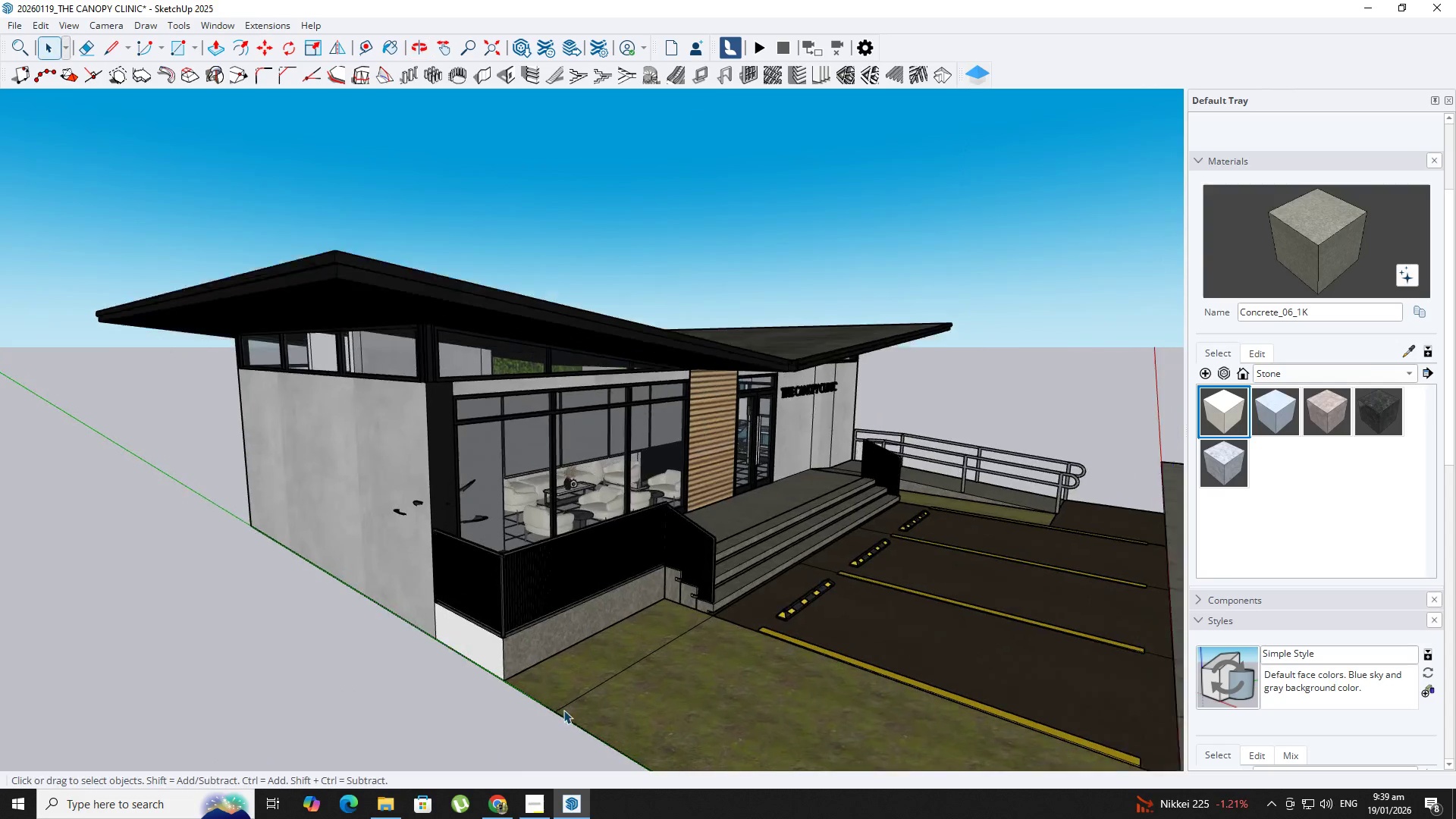 
key(B)
 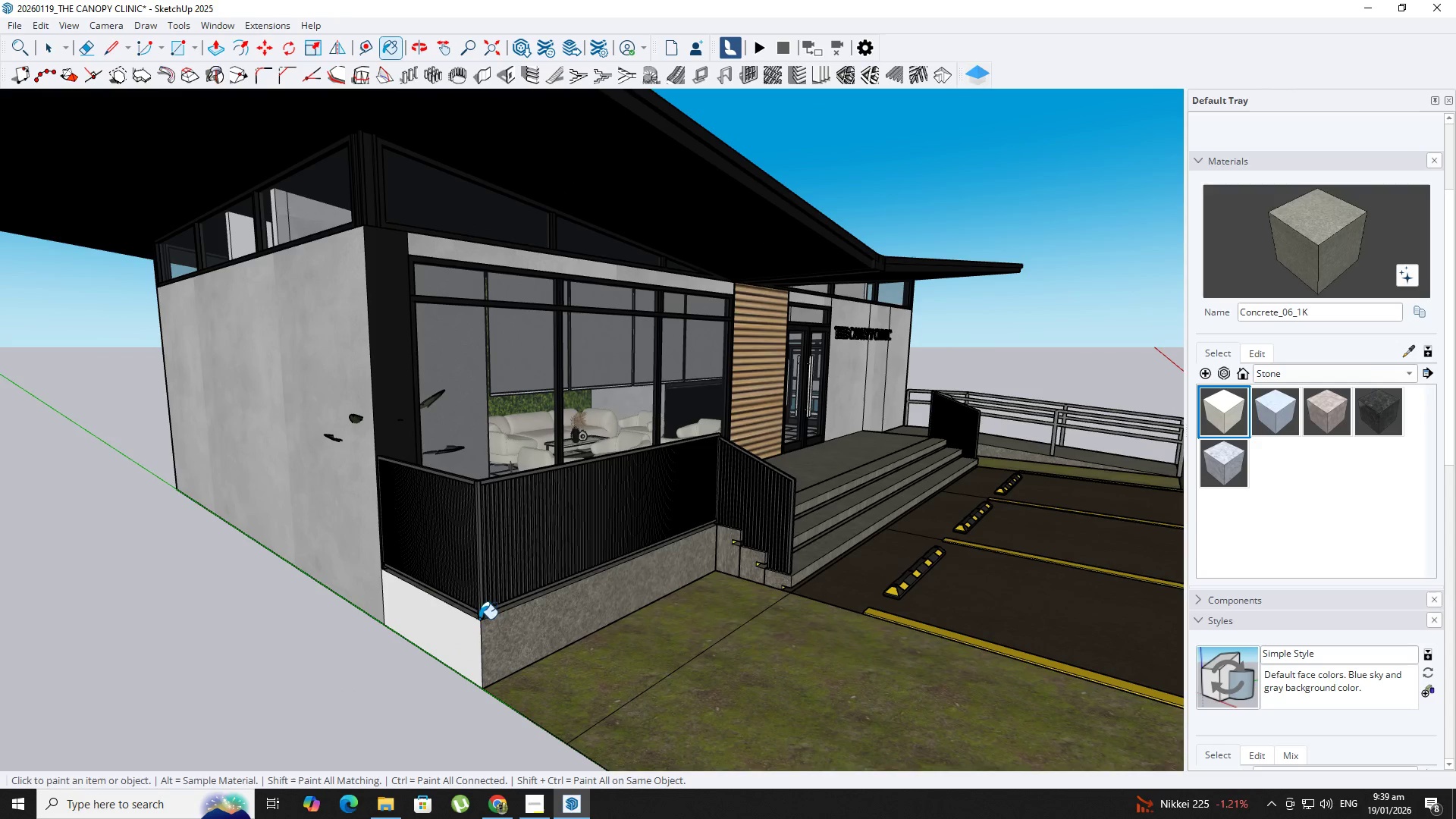 
scroll: coordinate [519, 635], scroll_direction: up, amount: 6.0
 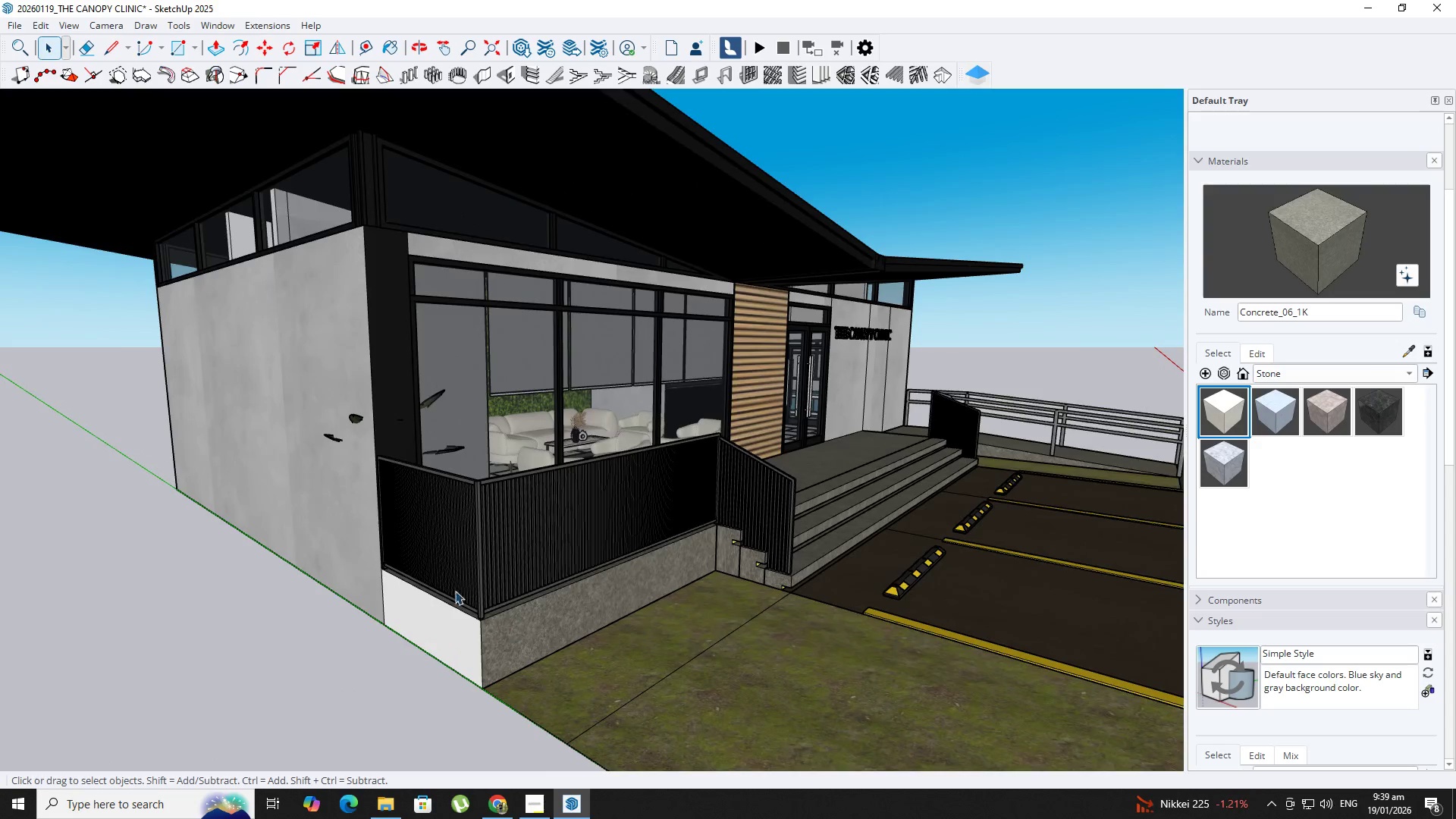 
hold_key(key=AltLeft, duration=0.69)
 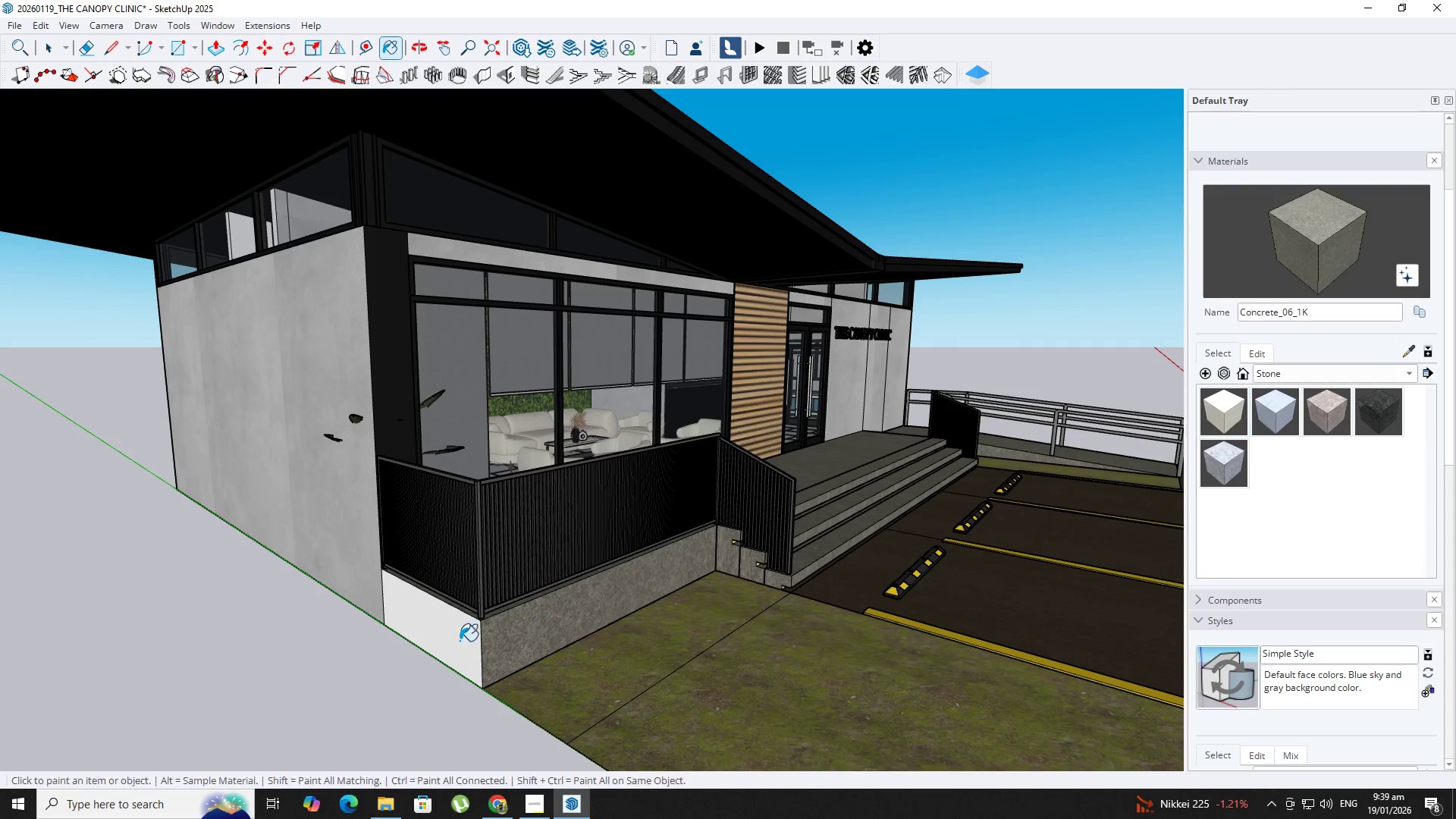 
key(Space)
 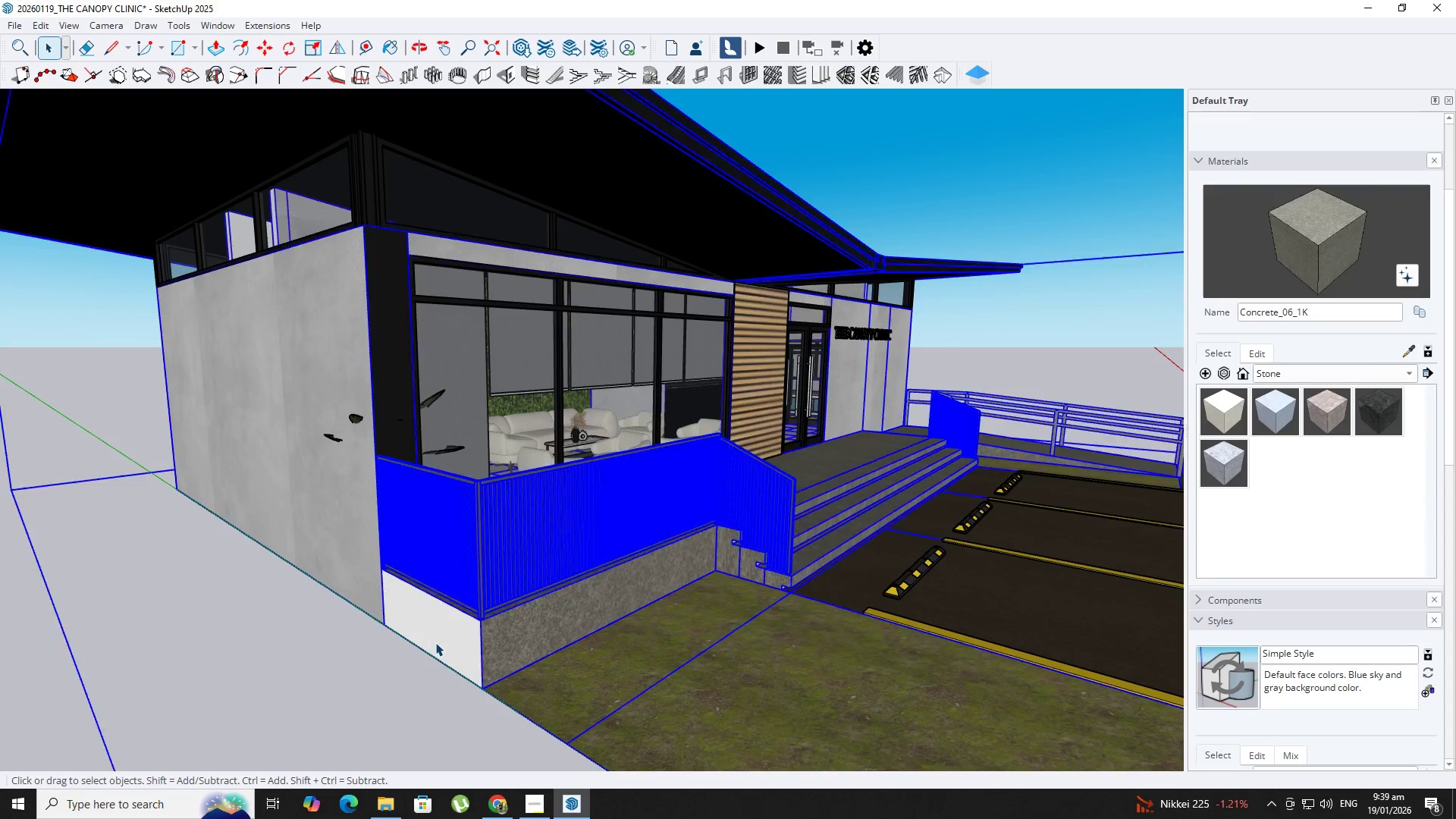 
triple_click([435, 642])
 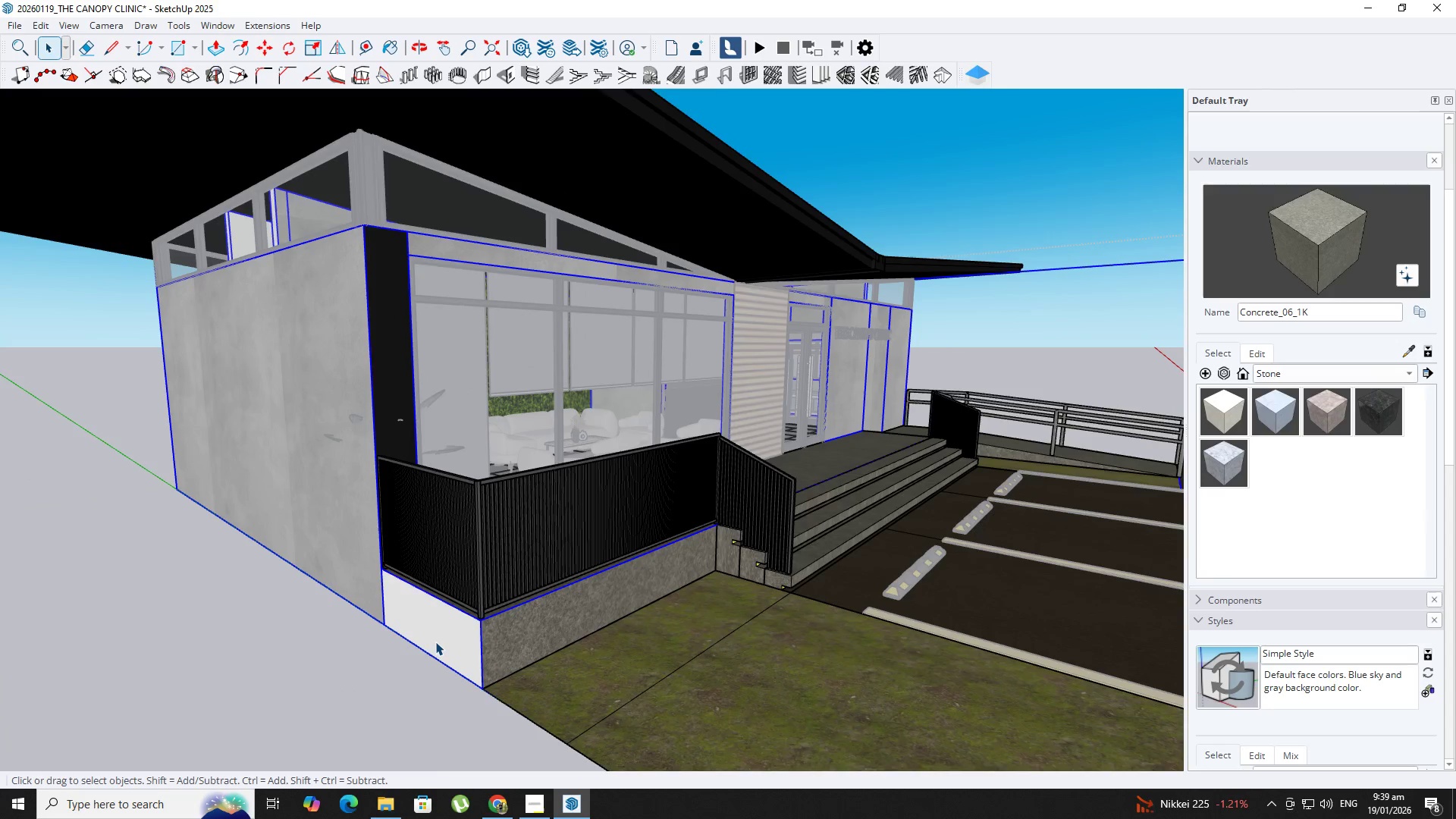 
triple_click([435, 642])
 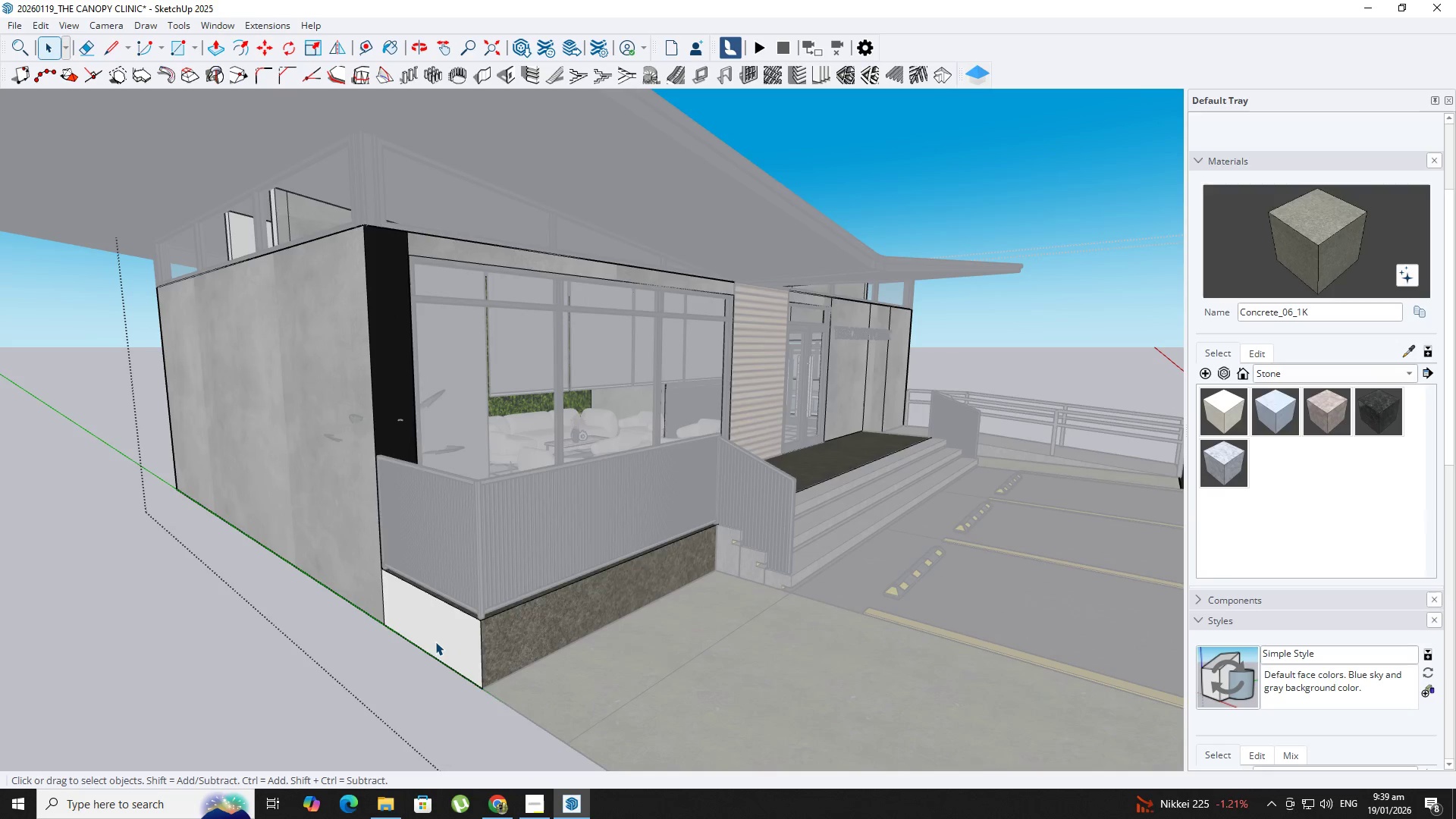 
triple_click([435, 642])
 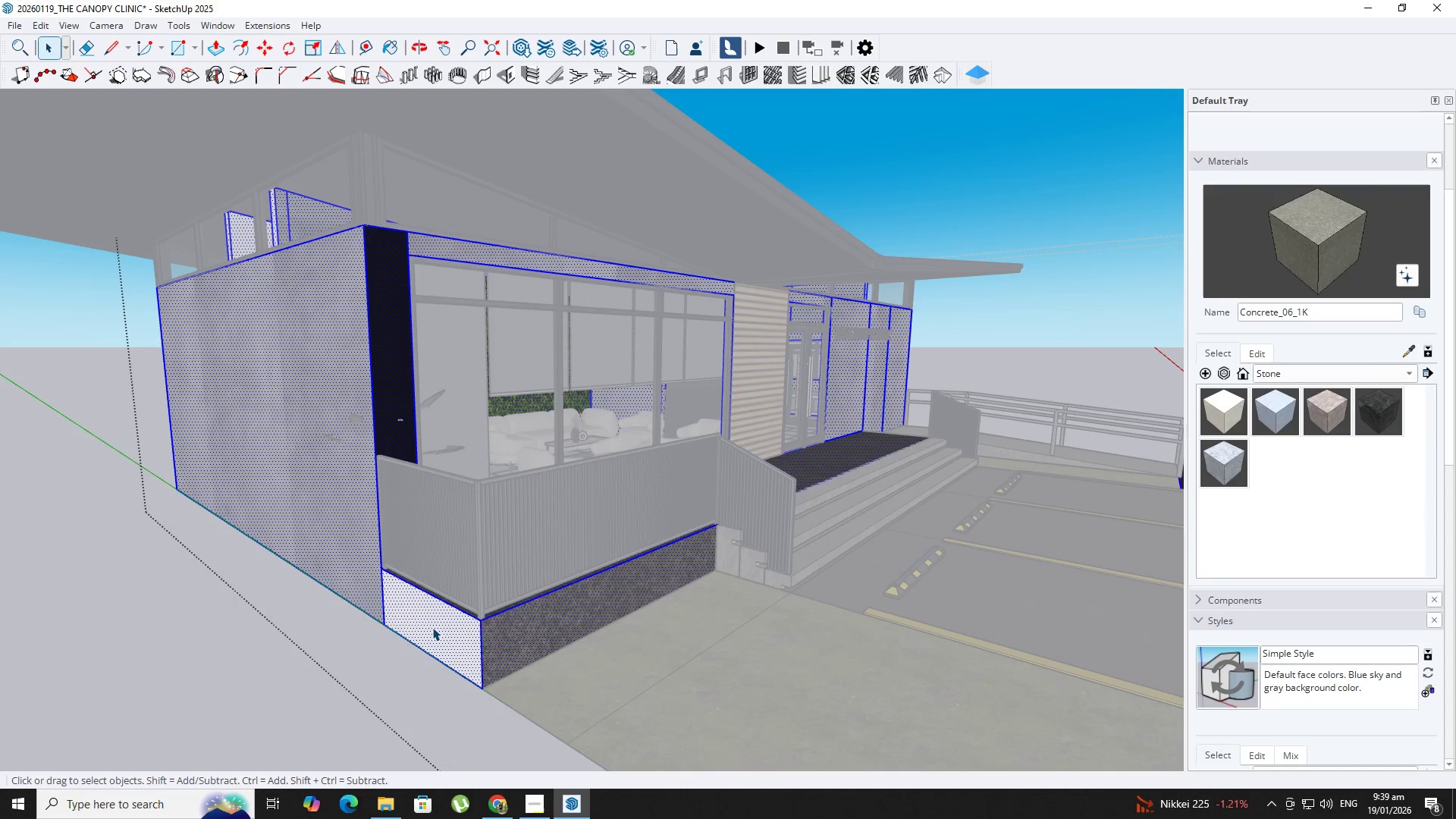 
left_click_drag(start_coordinate=[426, 608], to_coordinate=[425, 613])
 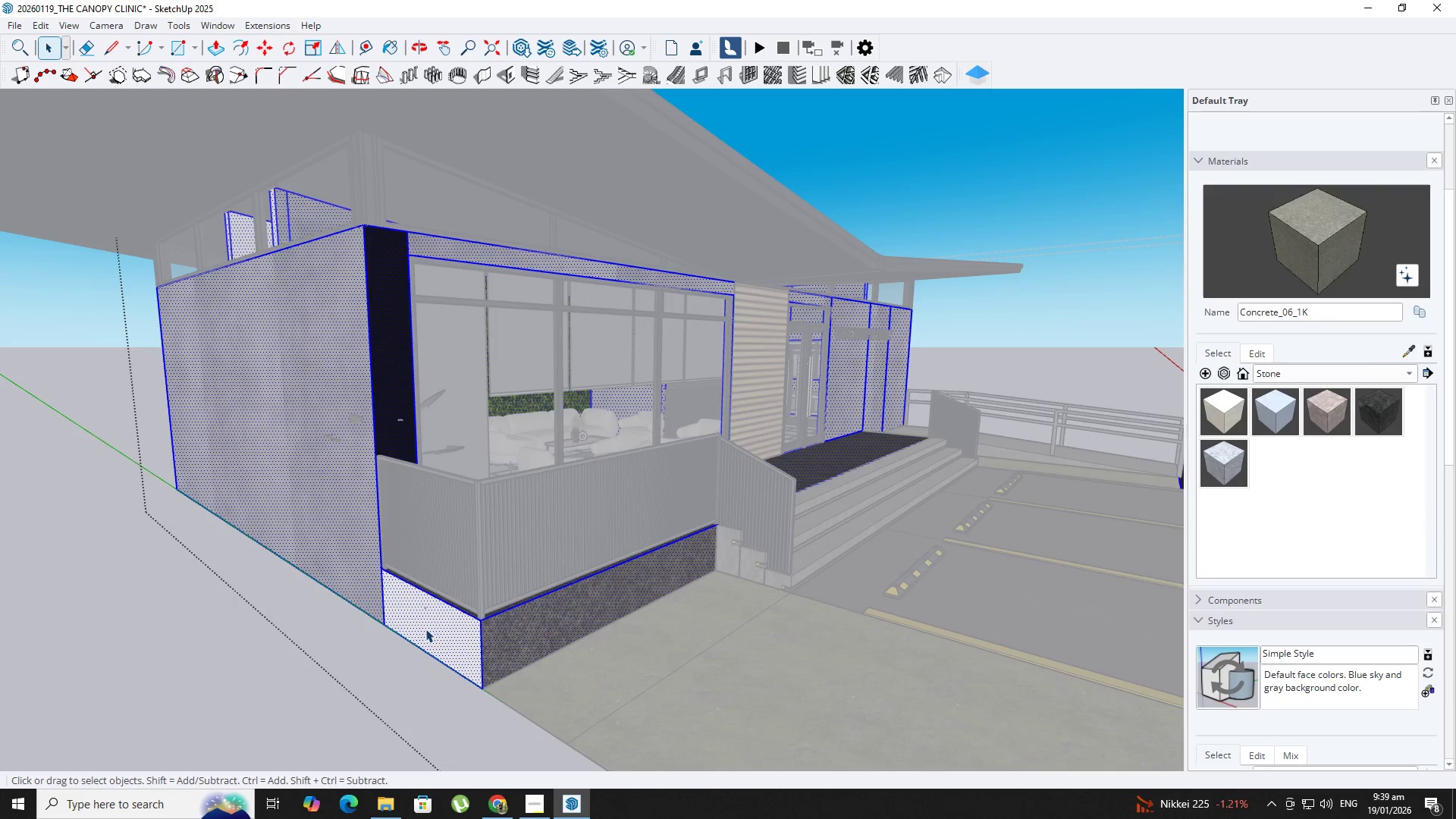 
key(B)
 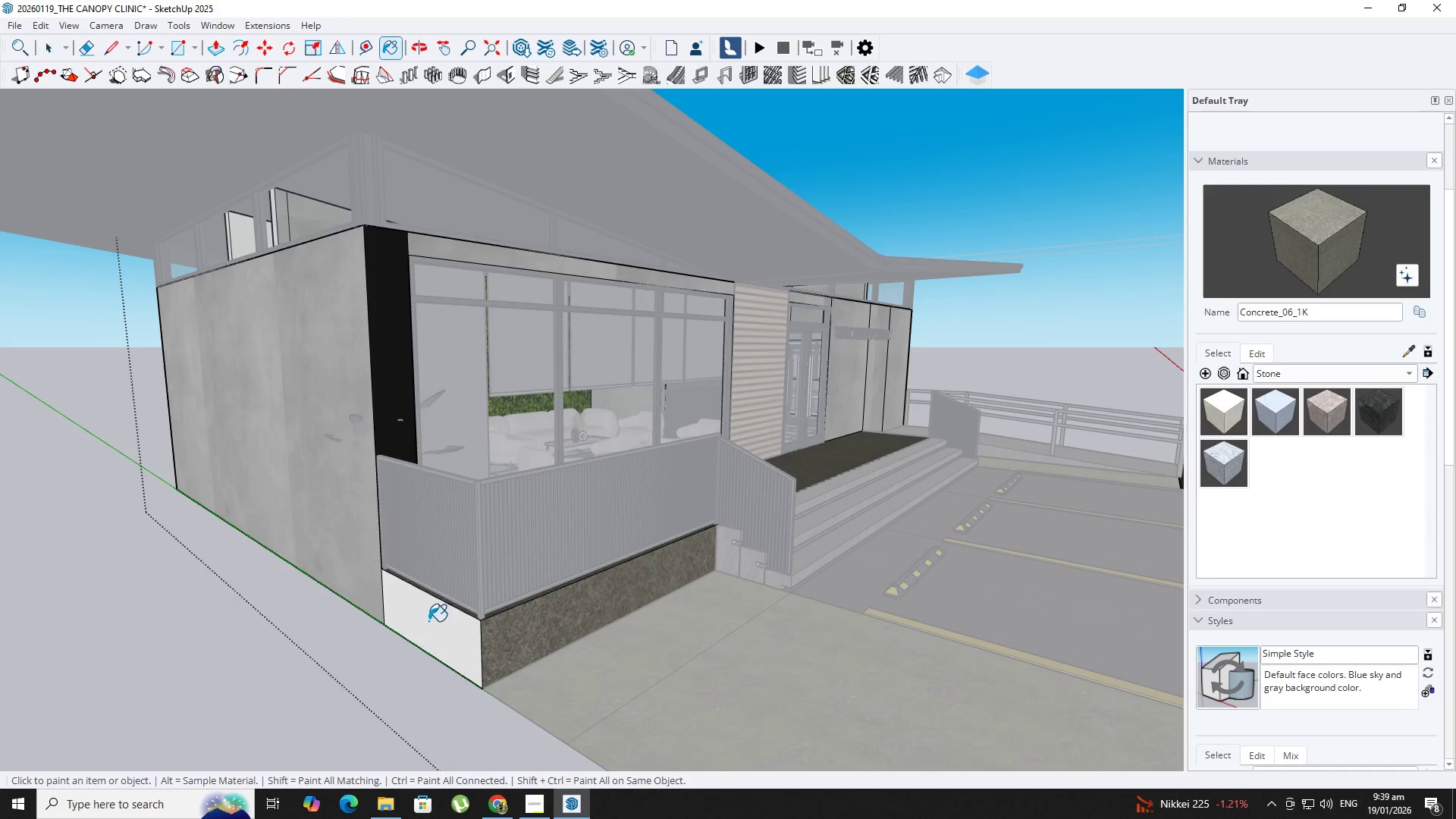 
left_click([428, 621])
 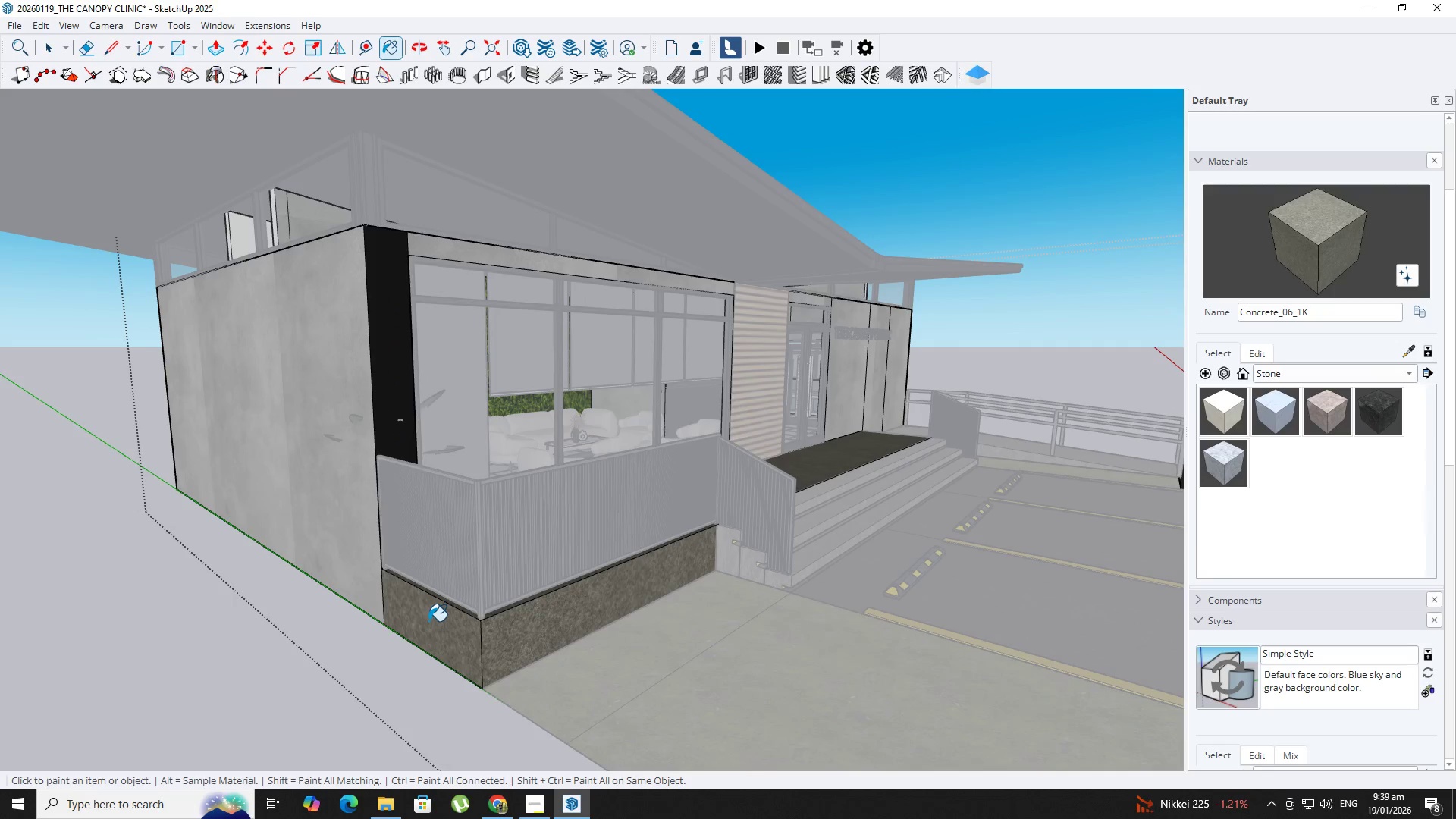 
key(Space)
 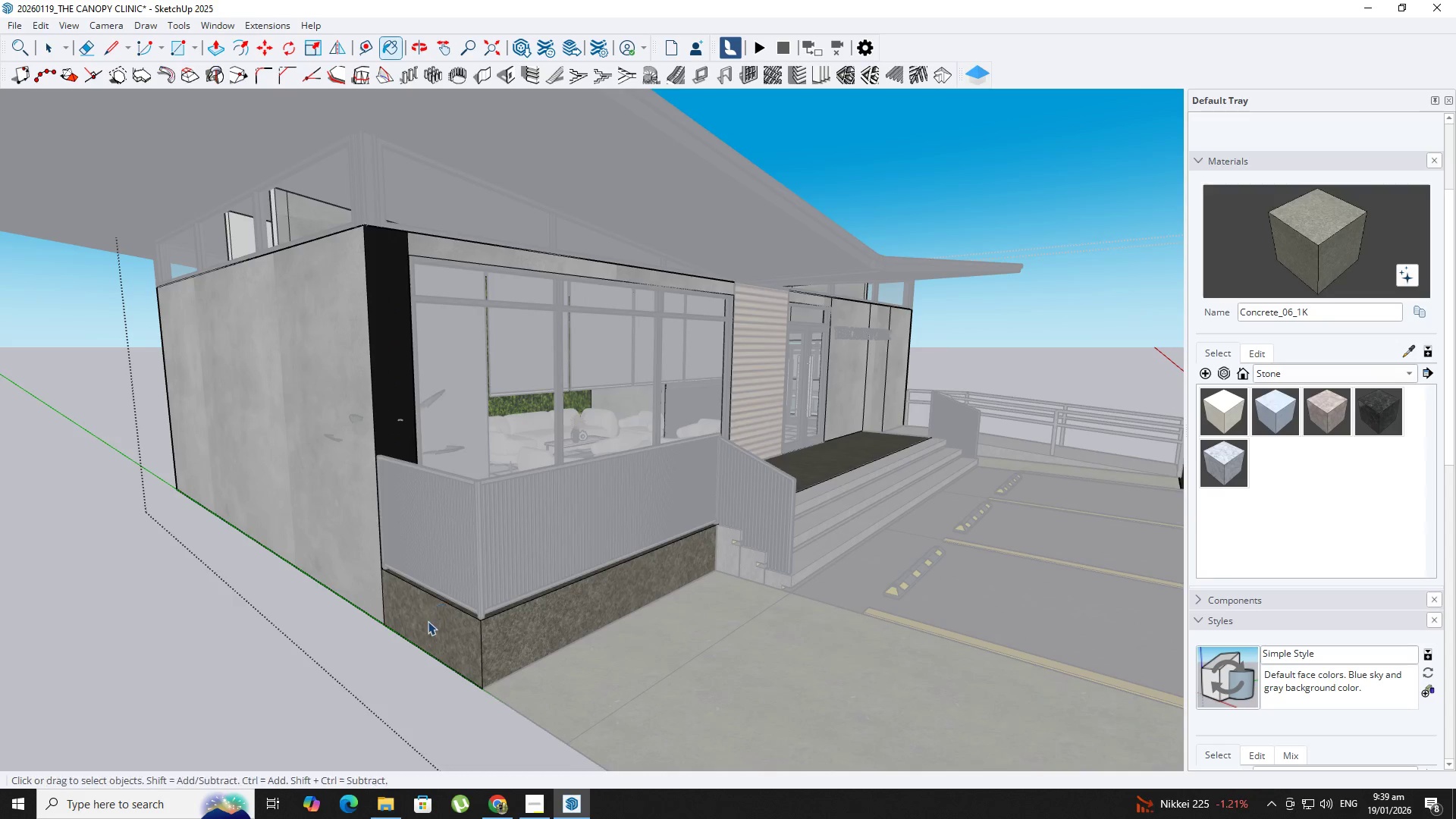 
key(Escape)
 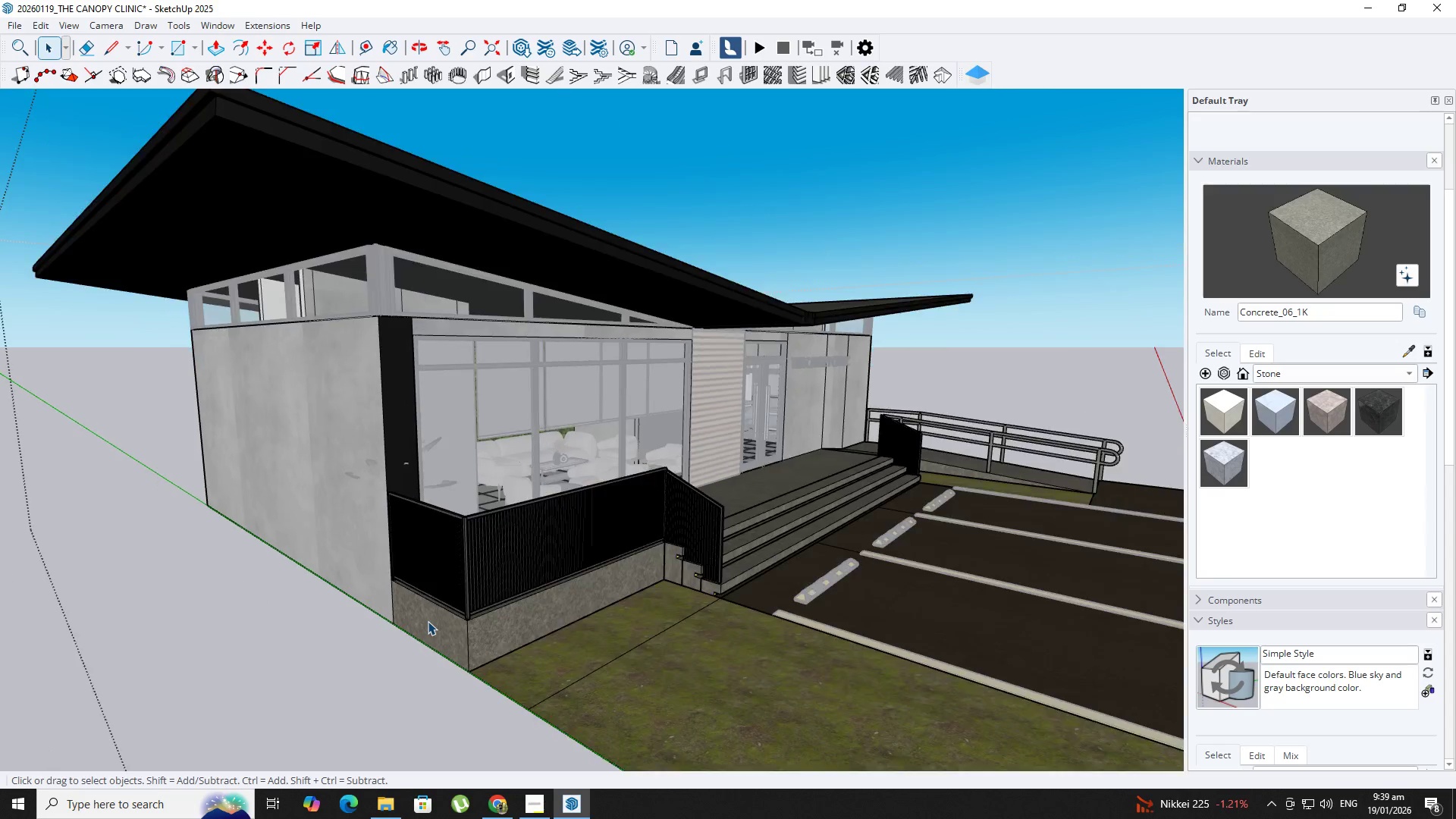 
key(Escape)
 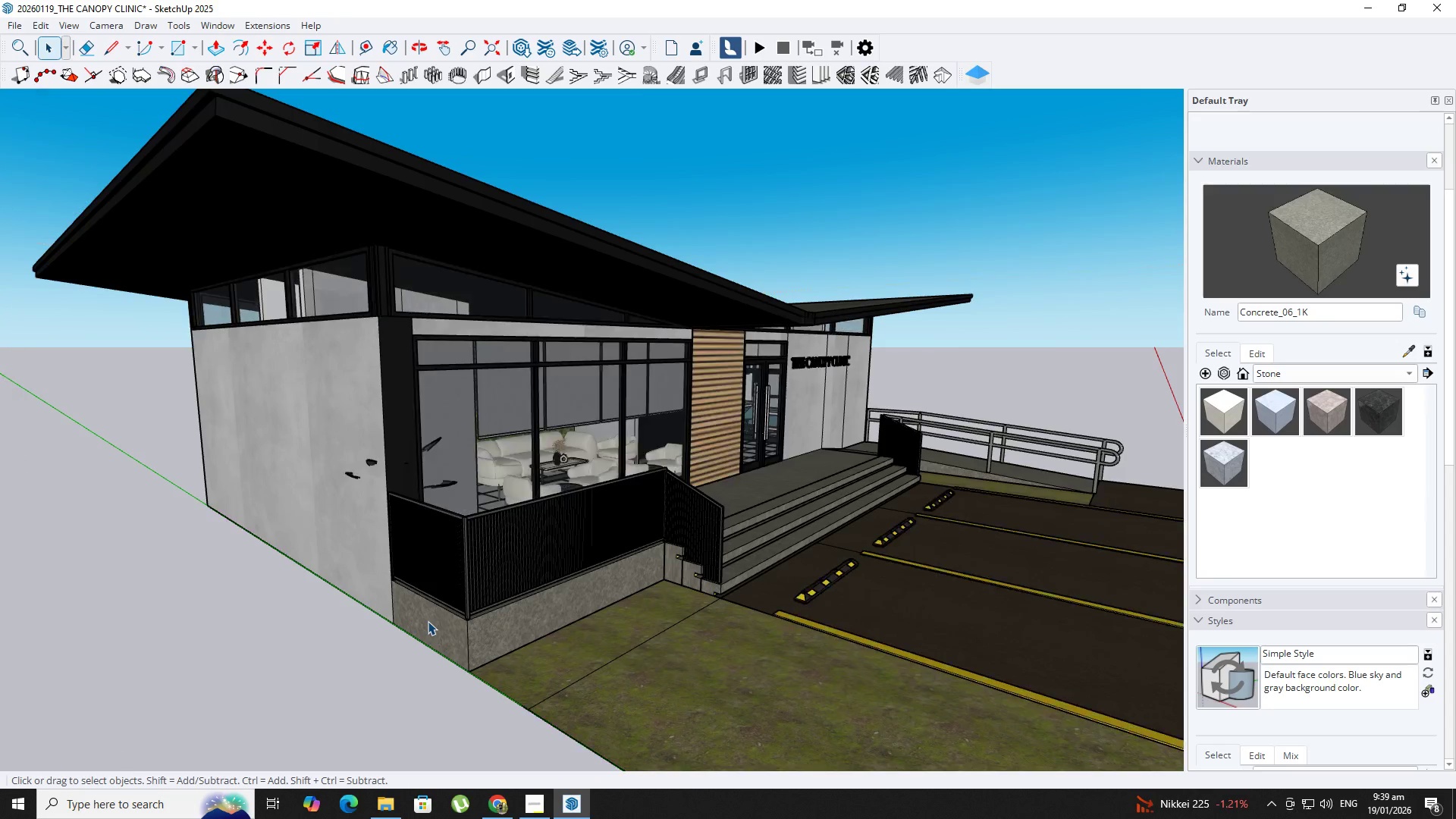 
key(Escape)
 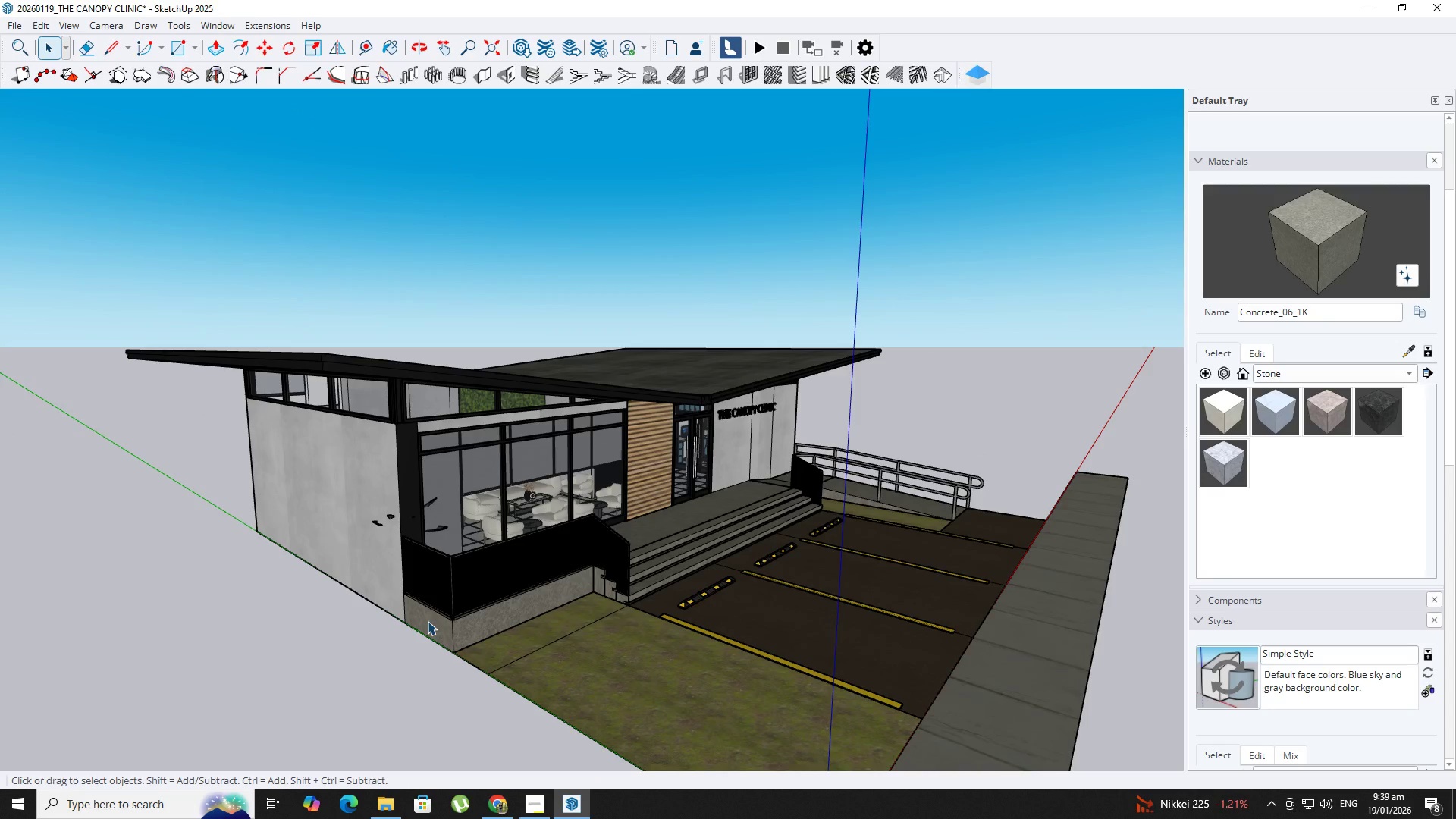 
key(Escape)
 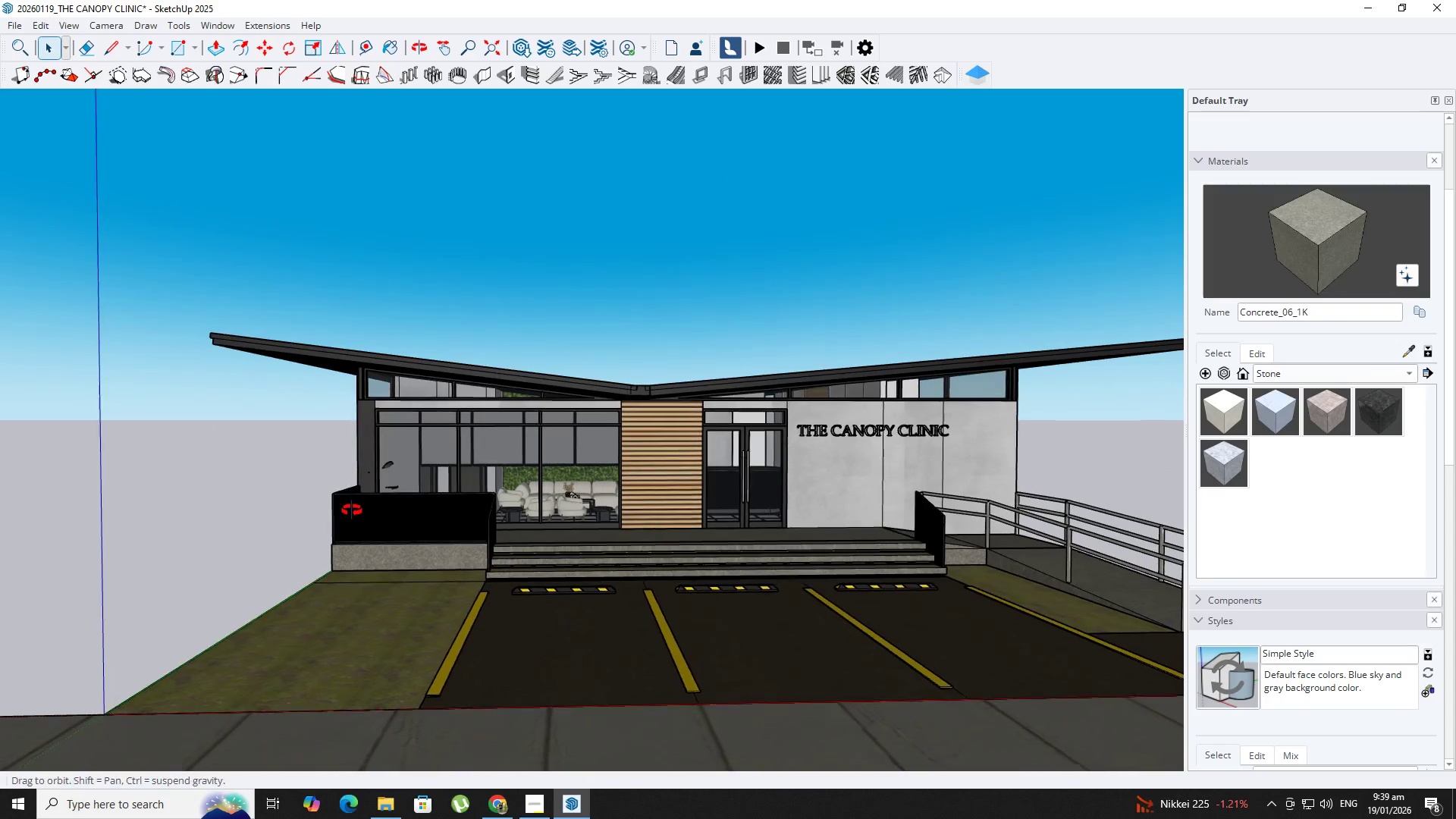 
scroll: coordinate [428, 621], scroll_direction: down, amount: 8.0
 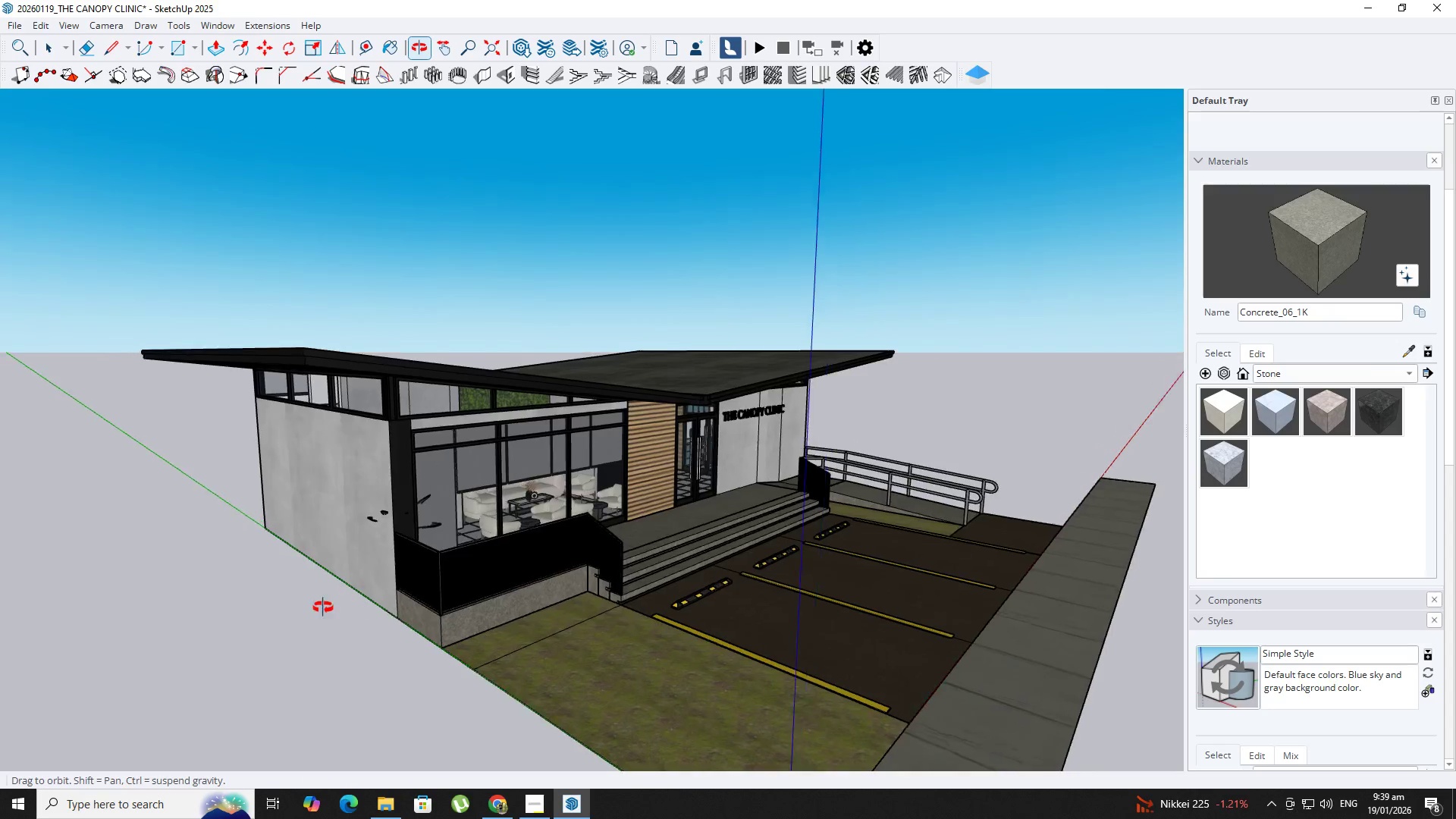 
scroll: coordinate [403, 435], scroll_direction: up, amount: 18.0
 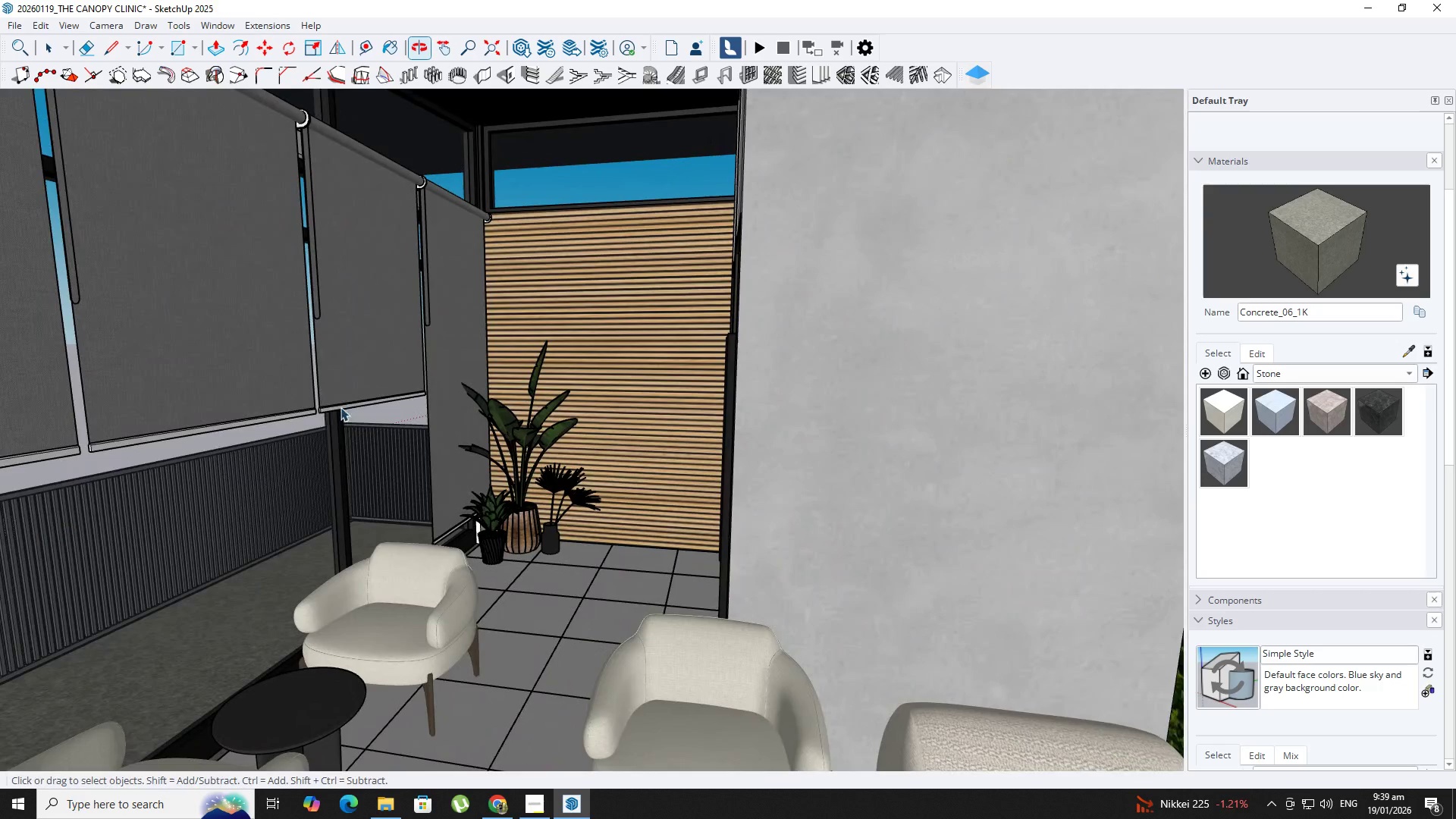 
left_click([500, 527])
 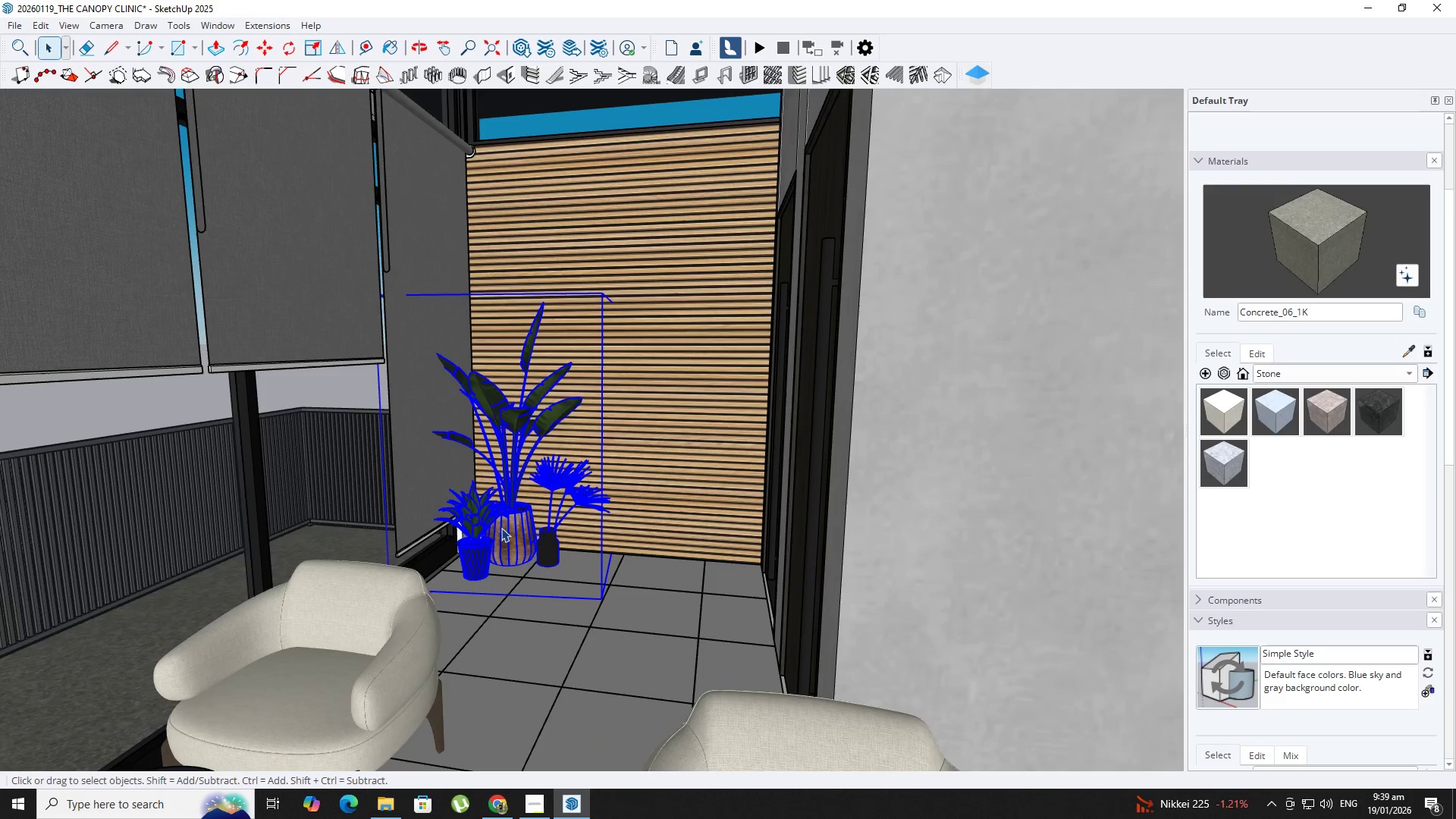 
scroll: coordinate [570, 505], scroll_direction: up, amount: 2.0
 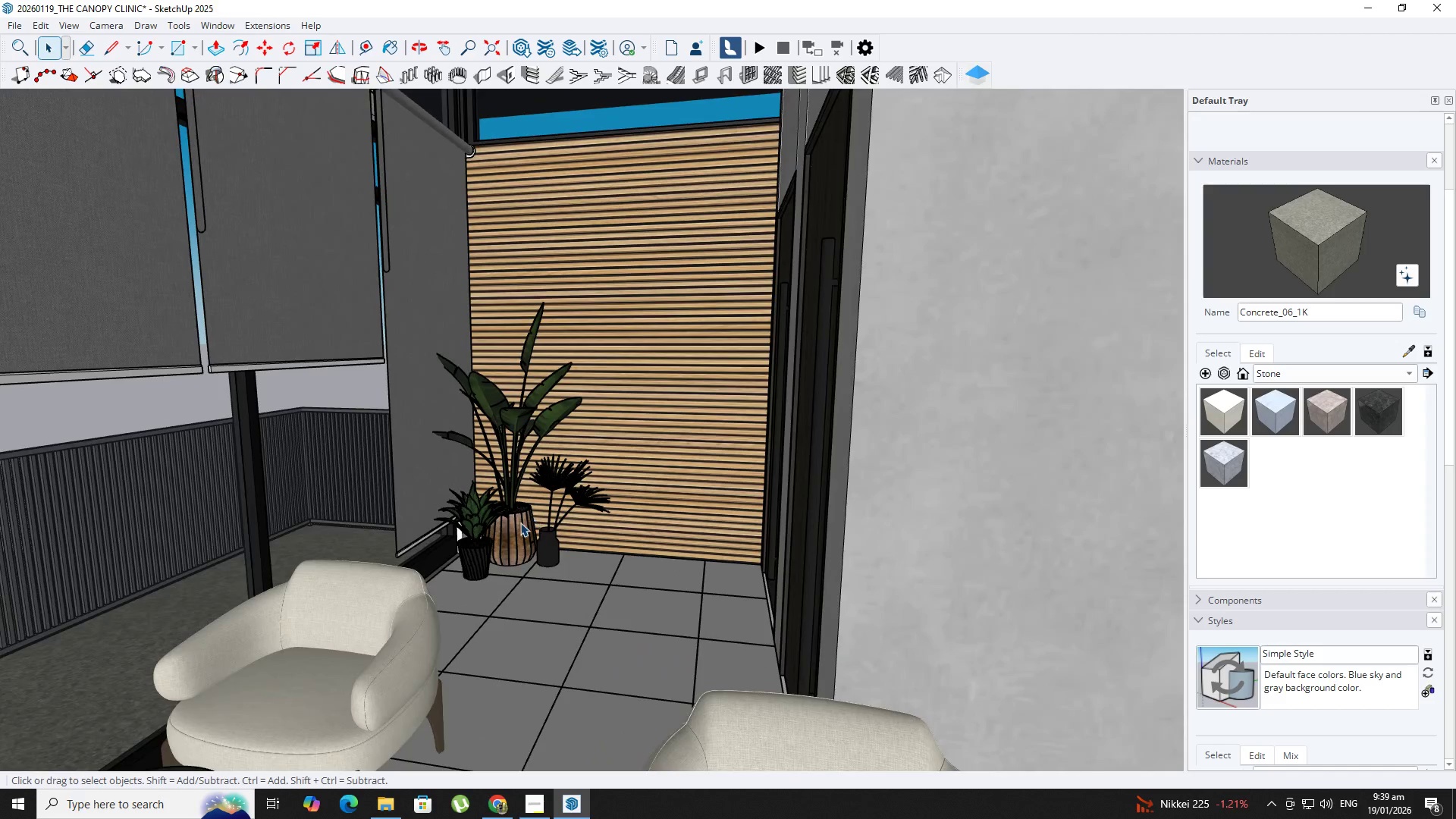 
type(nm)
 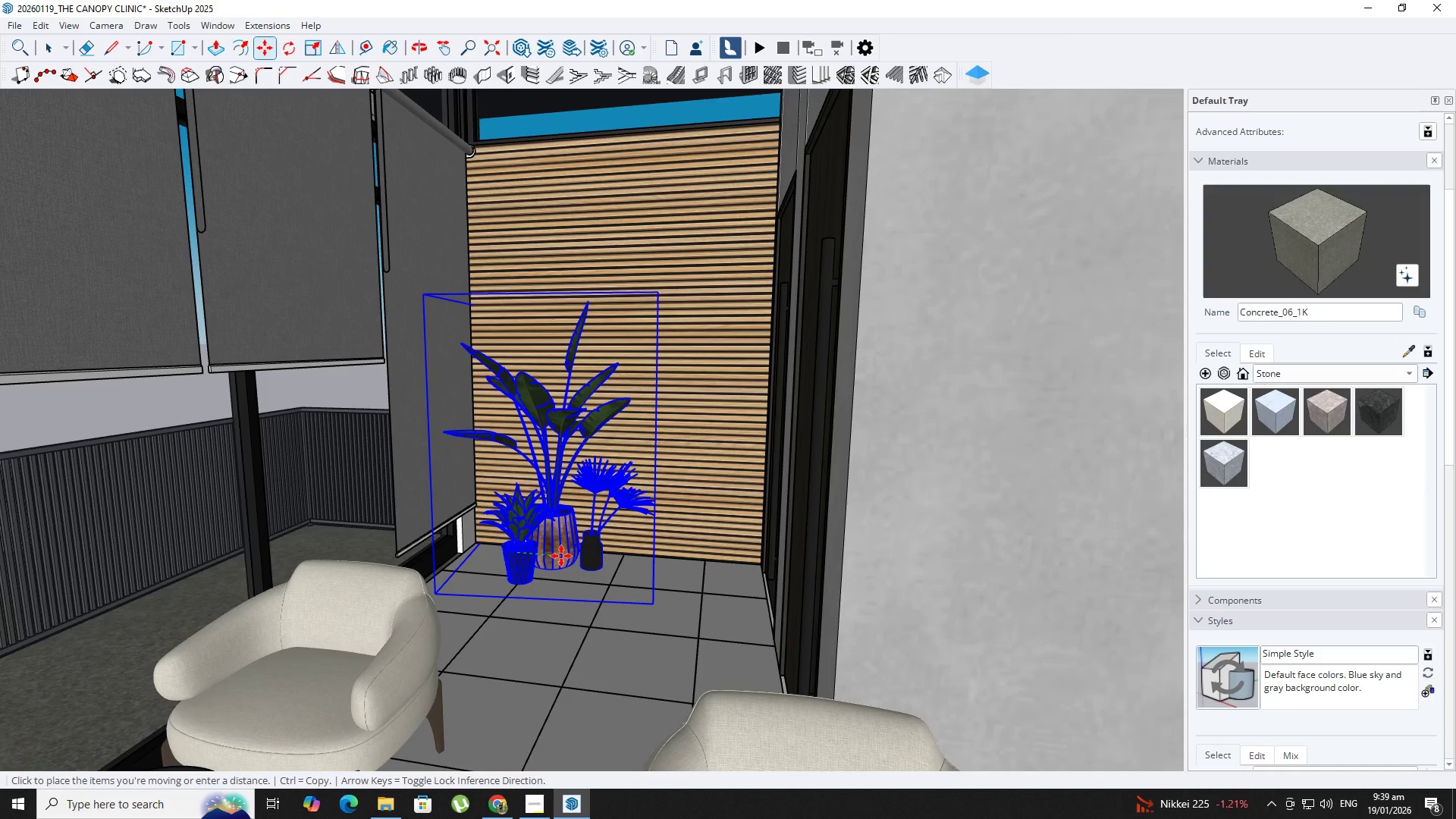 
left_click([561, 556])
 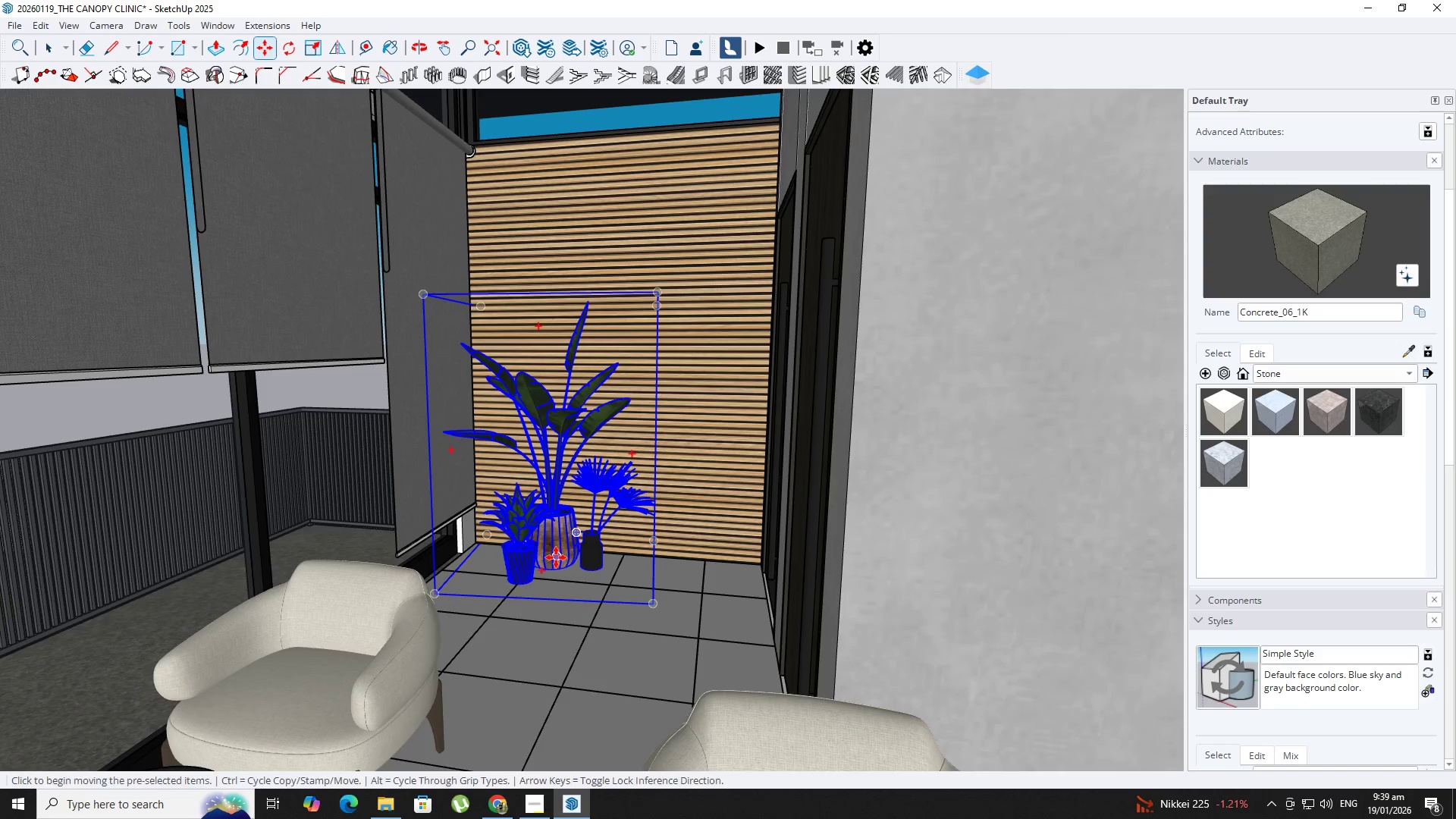 
scroll: coordinate [554, 557], scroll_direction: up, amount: 3.0
 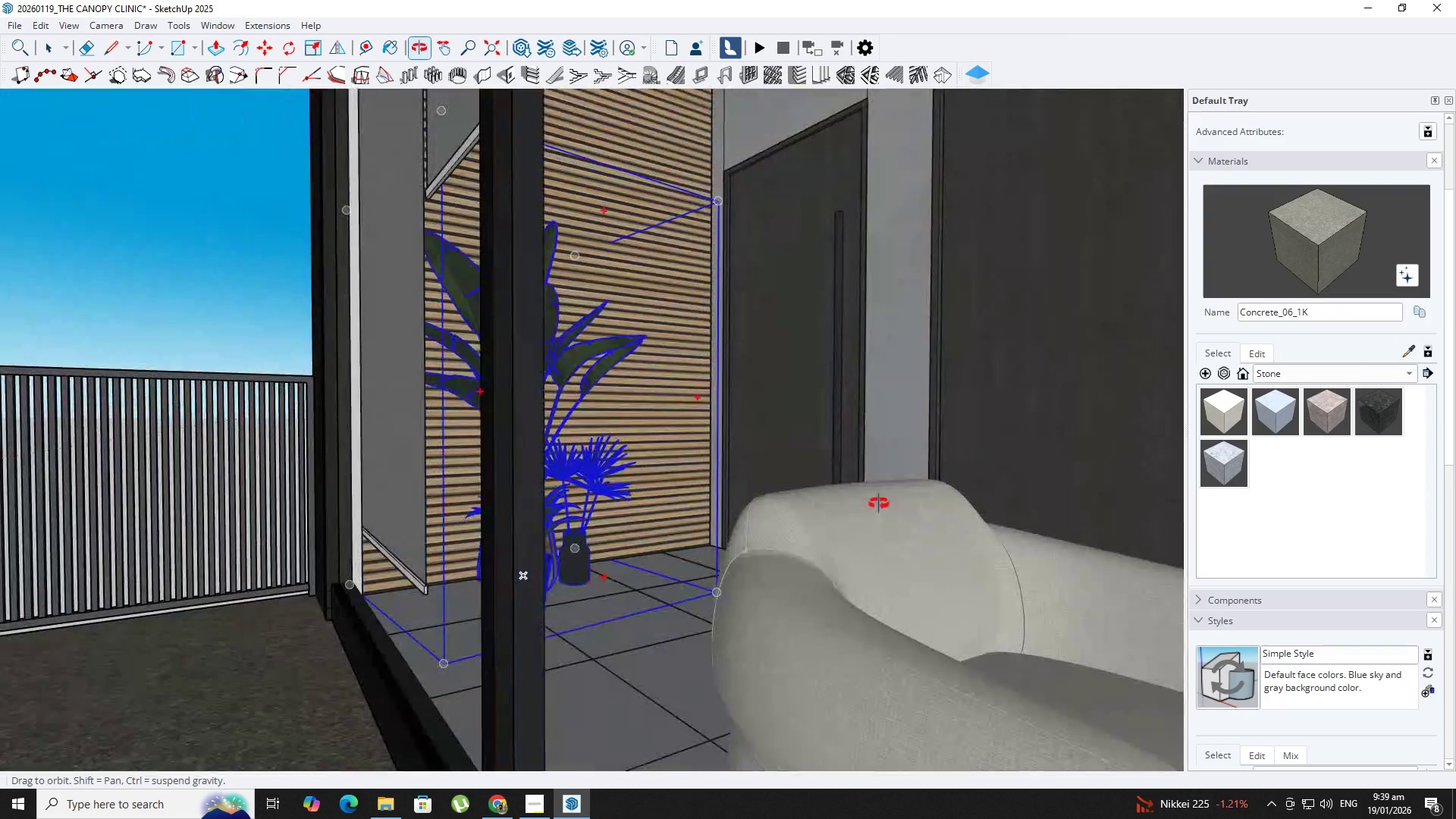 
key(Space)
 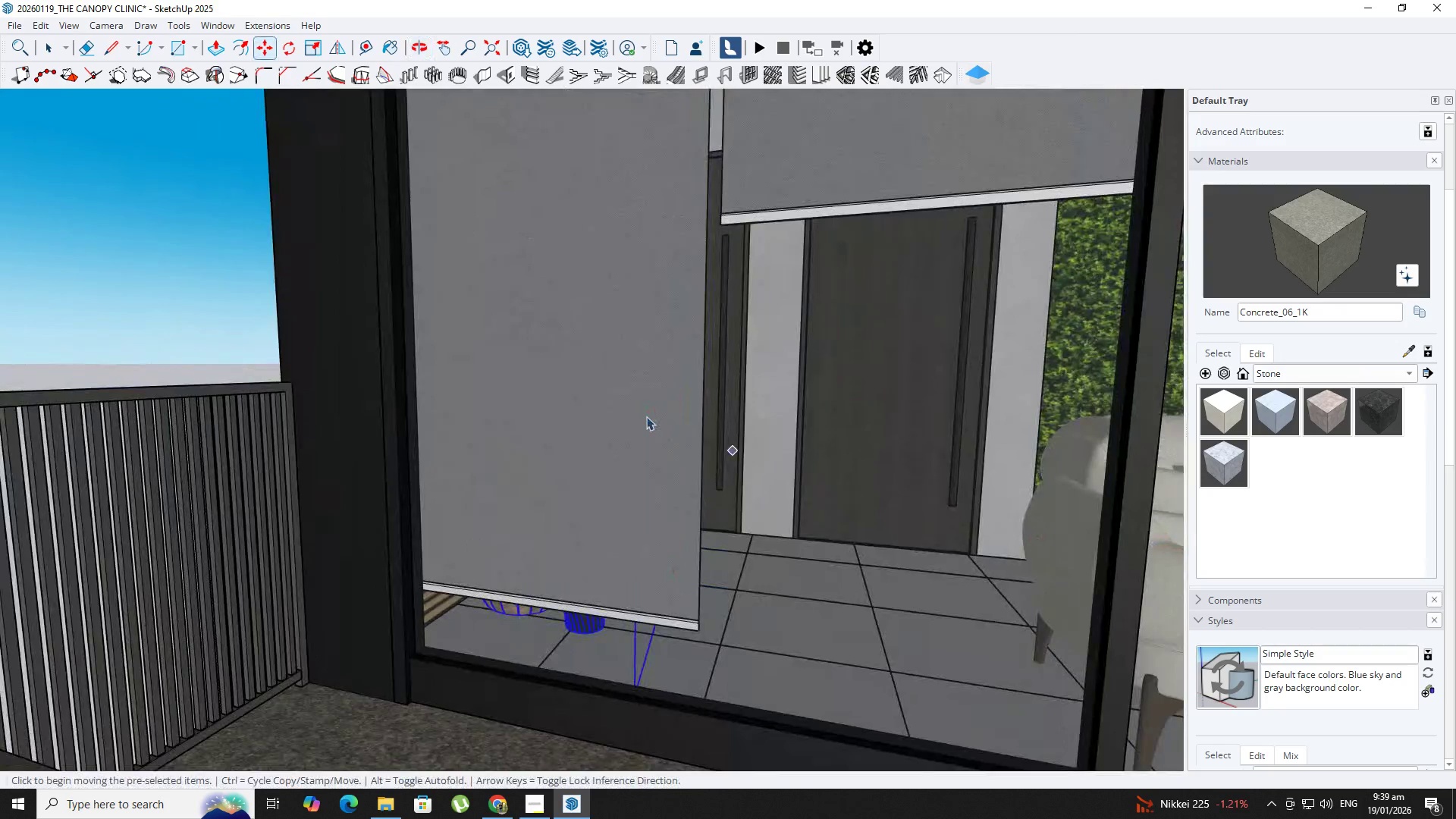 
scroll: coordinate [643, 418], scroll_direction: down, amount: 24.0
 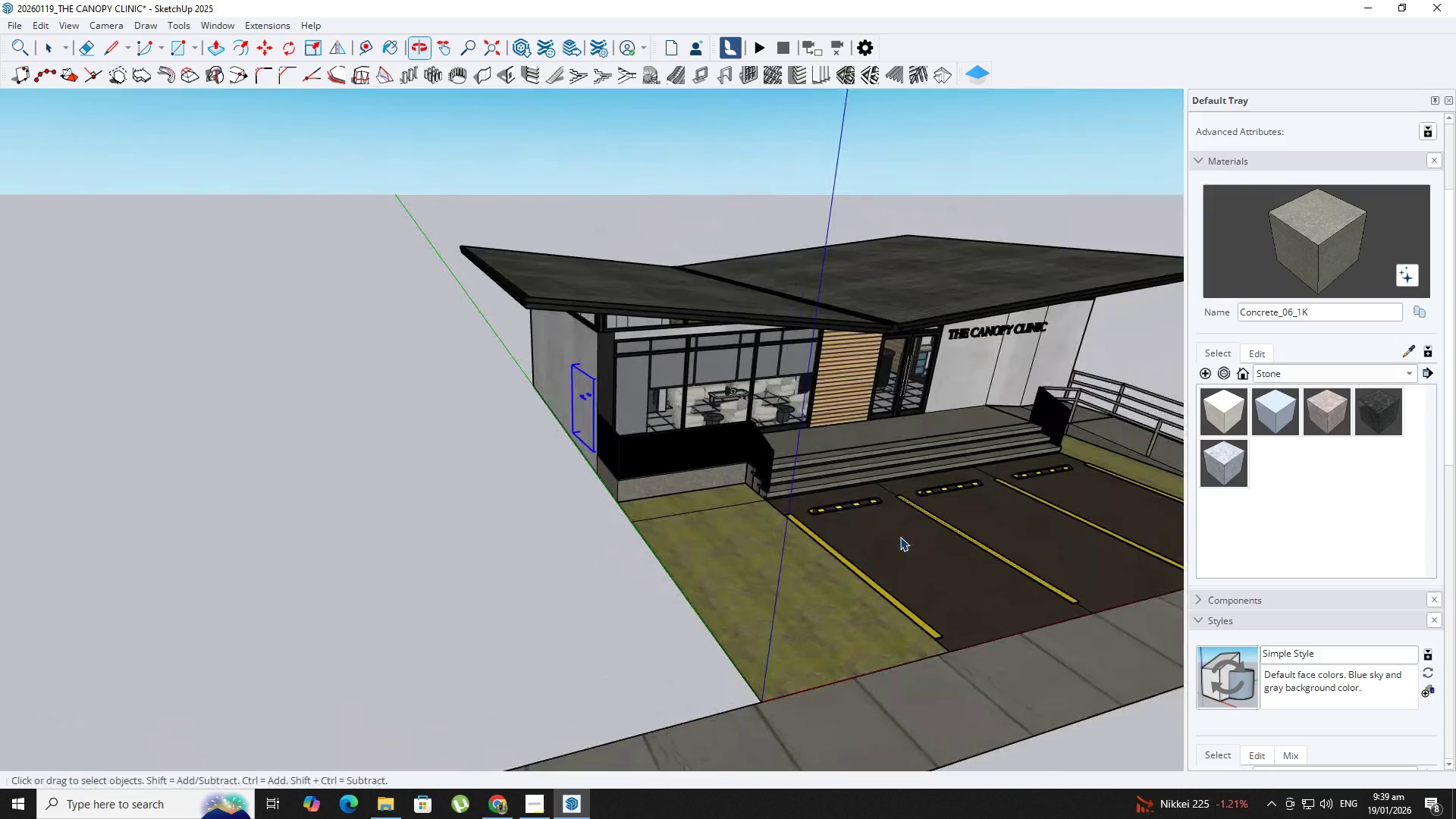 
key(T)
 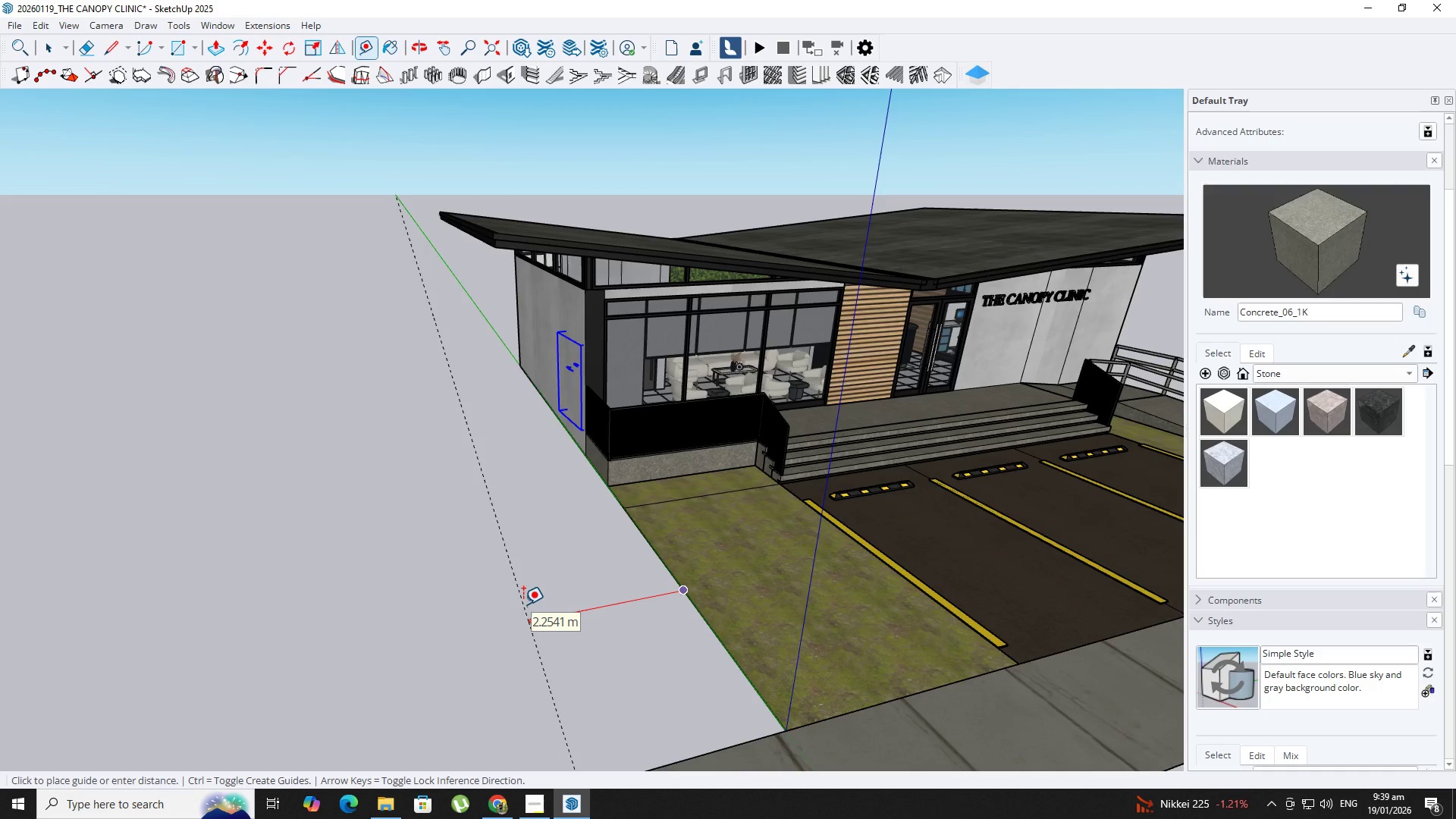 
scroll: coordinate [676, 604], scroll_direction: up, amount: 2.0
 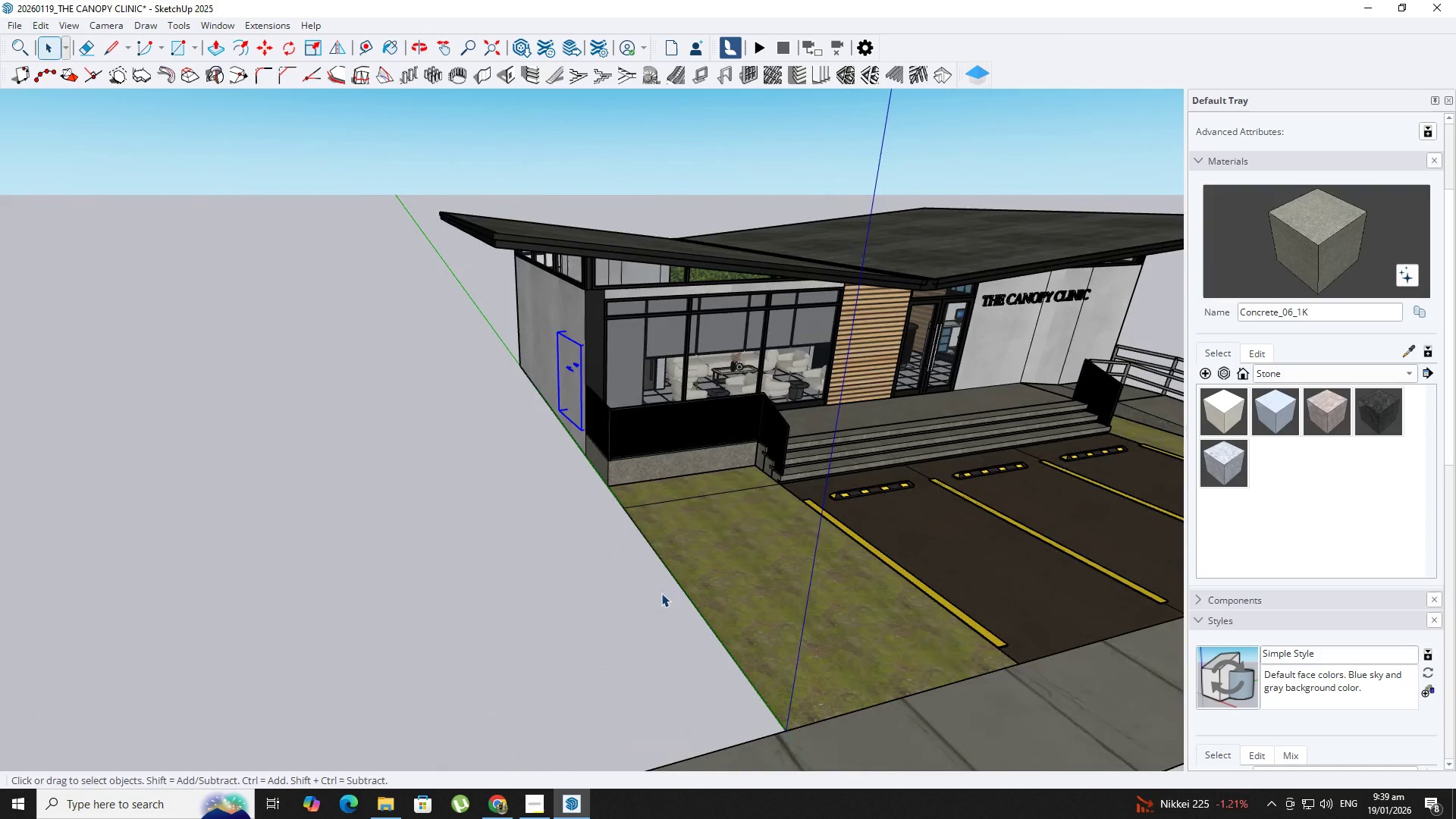 
key(Numpad1)
 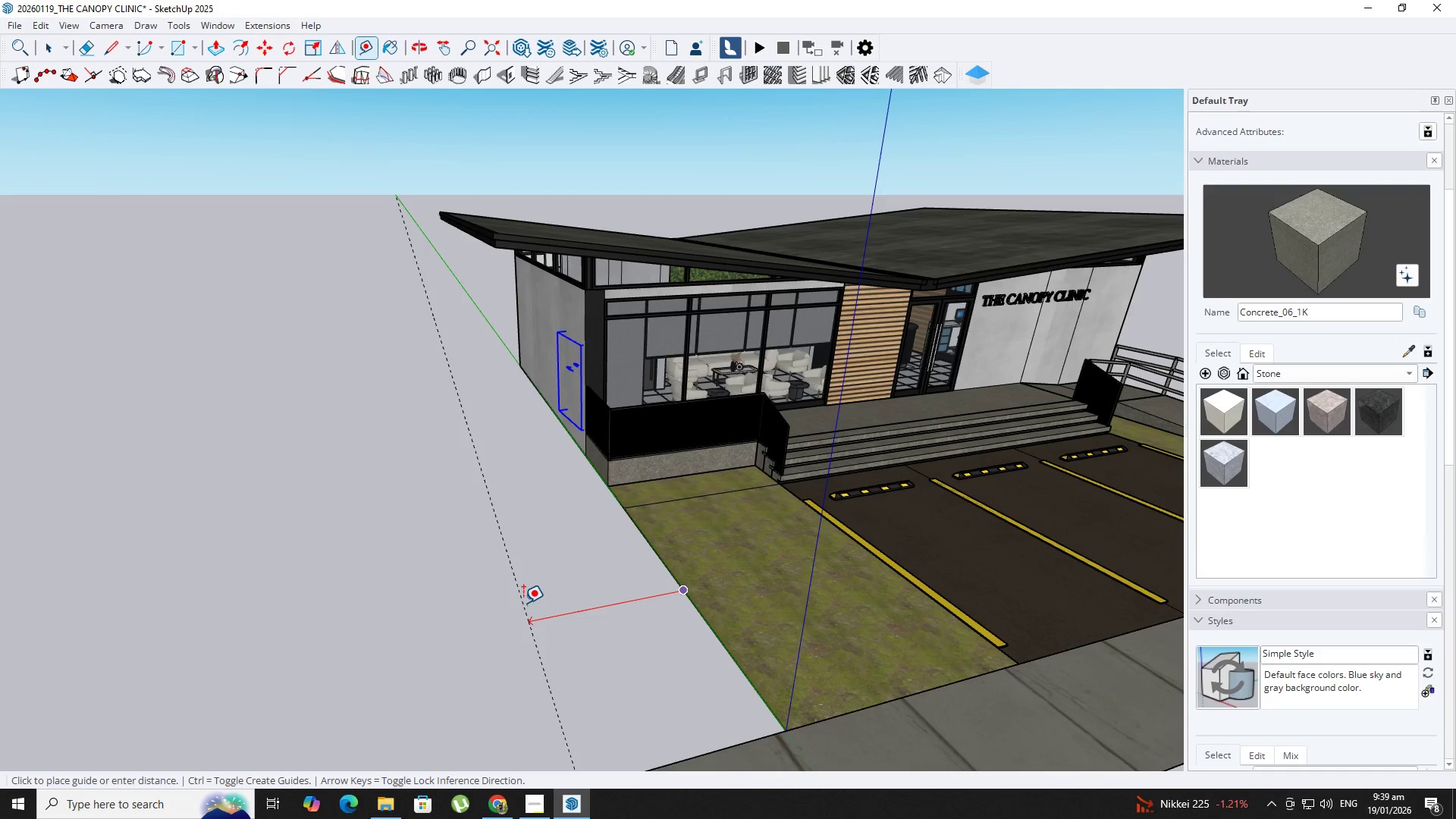 
key(NumpadDecimal)
 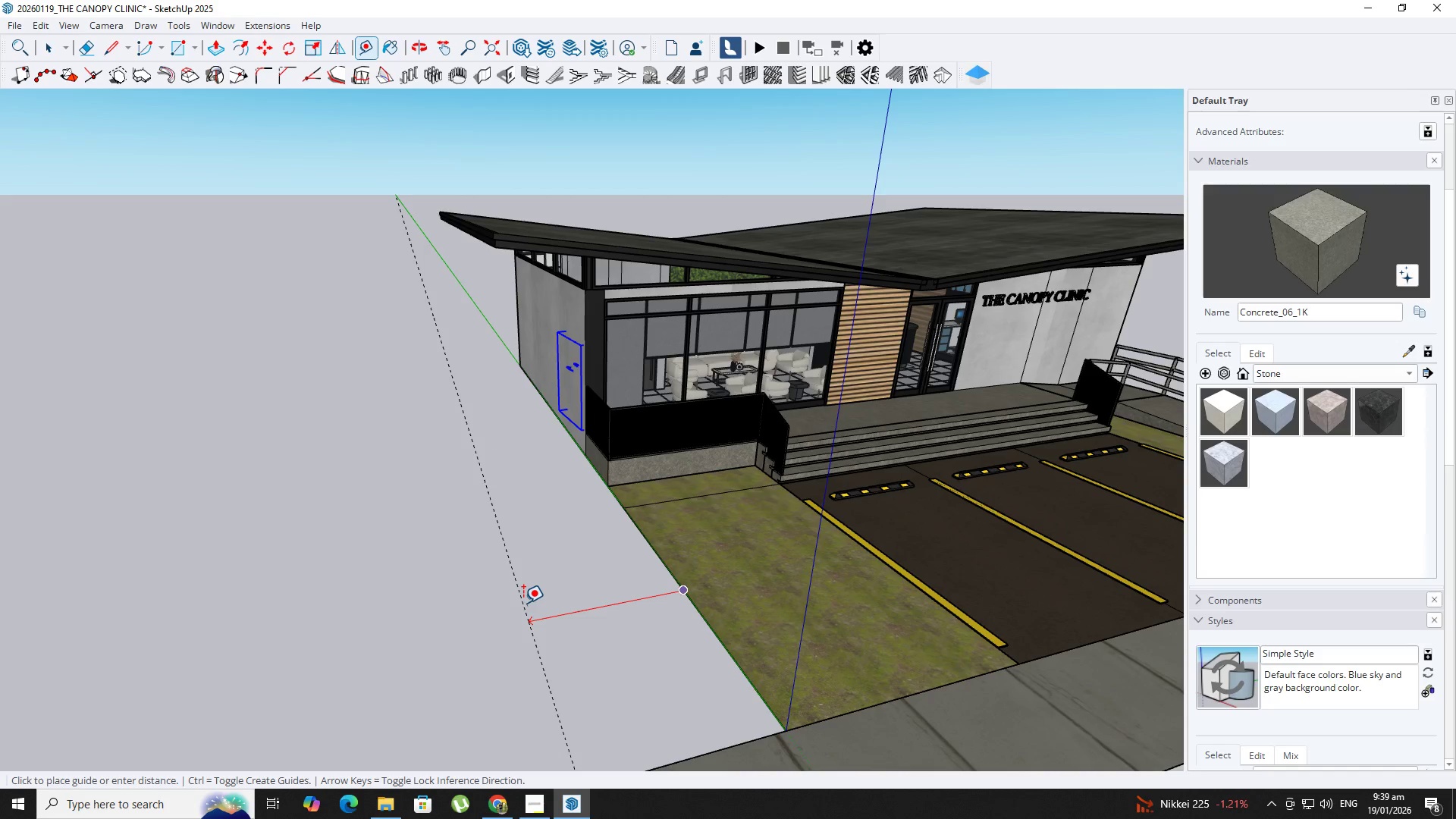 
key(Numpad5)
 